 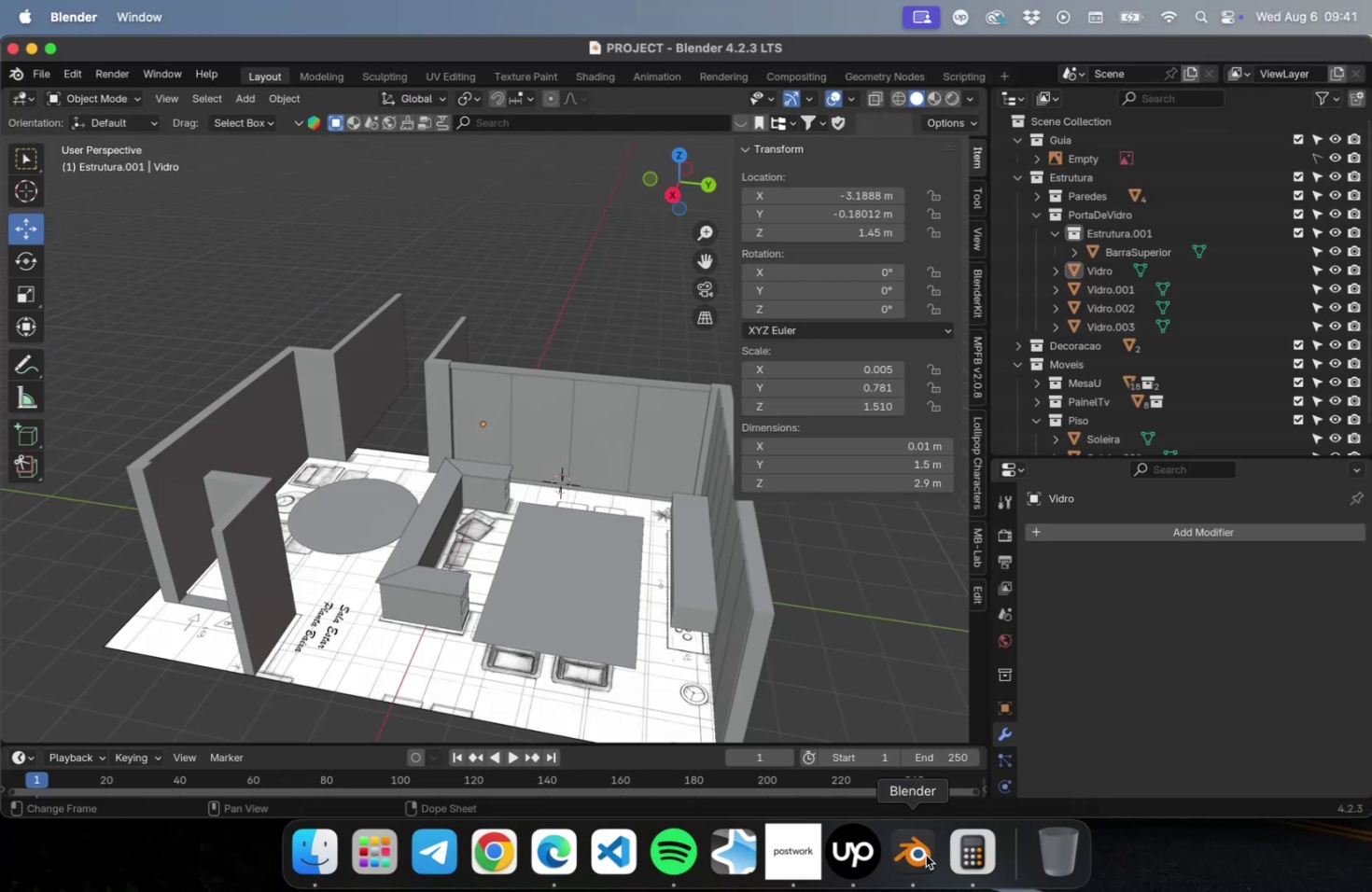 
left_click([875, 609])
 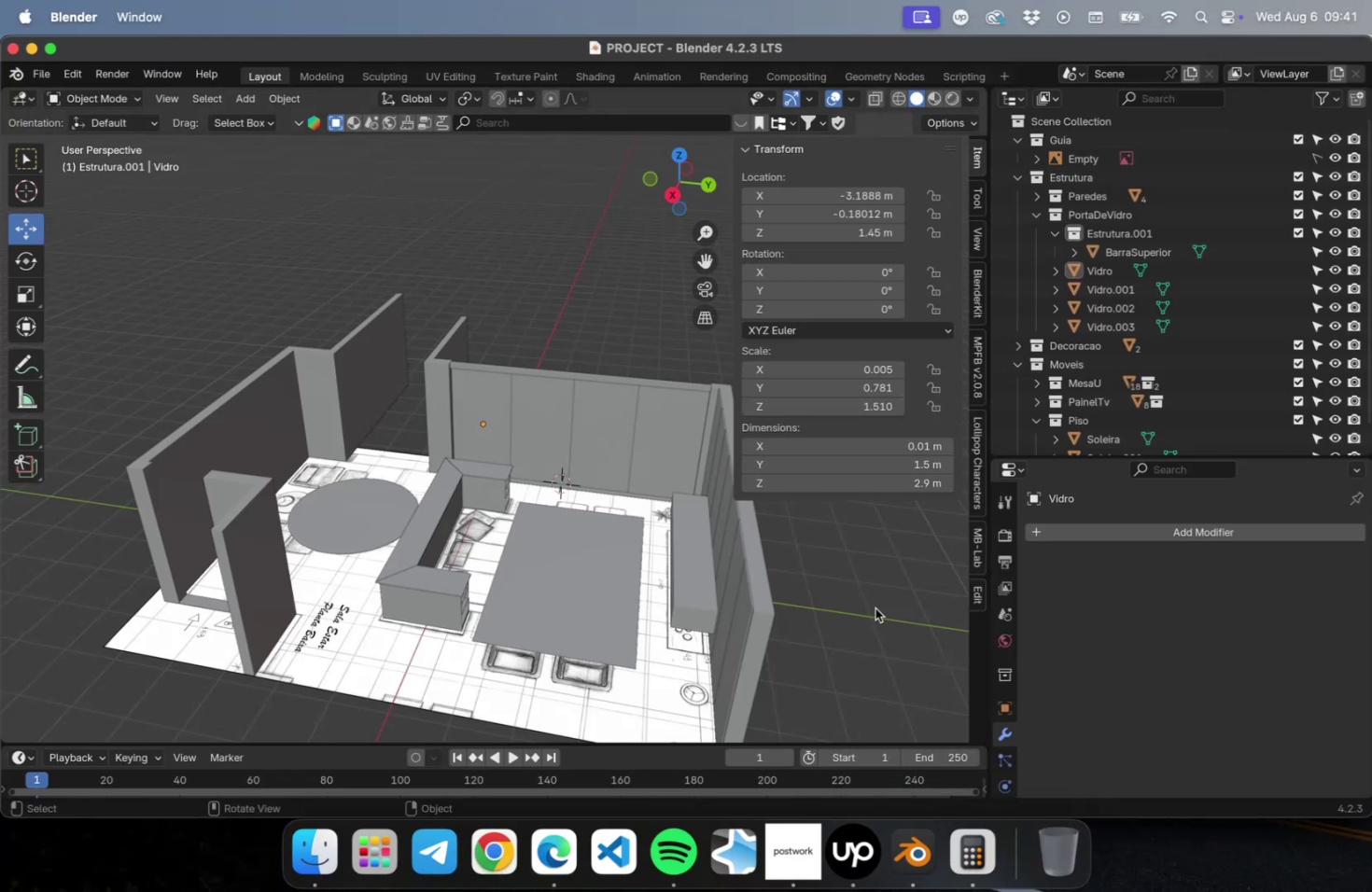 
key(N)
 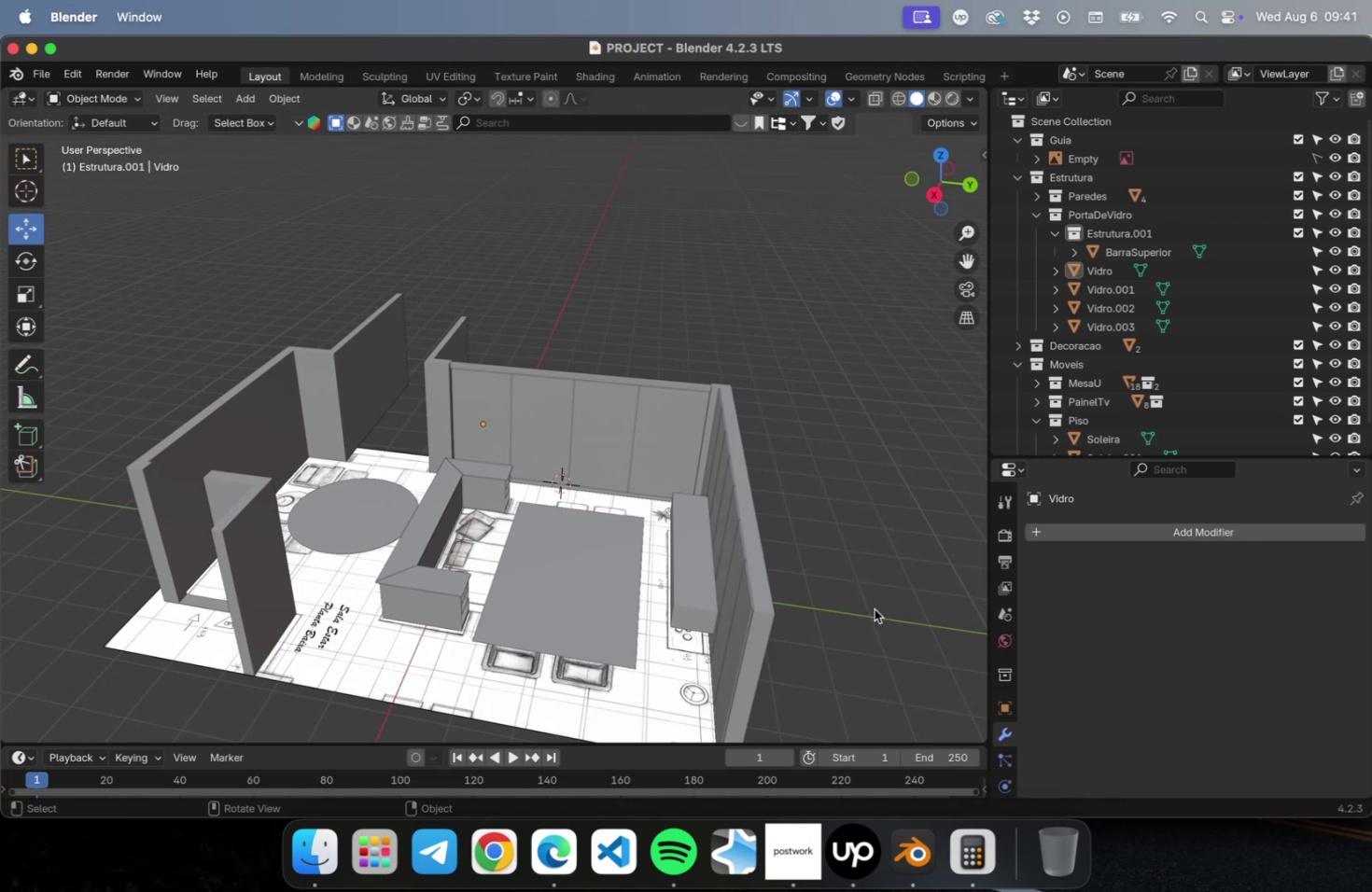 
key(Meta+CommandLeft)
 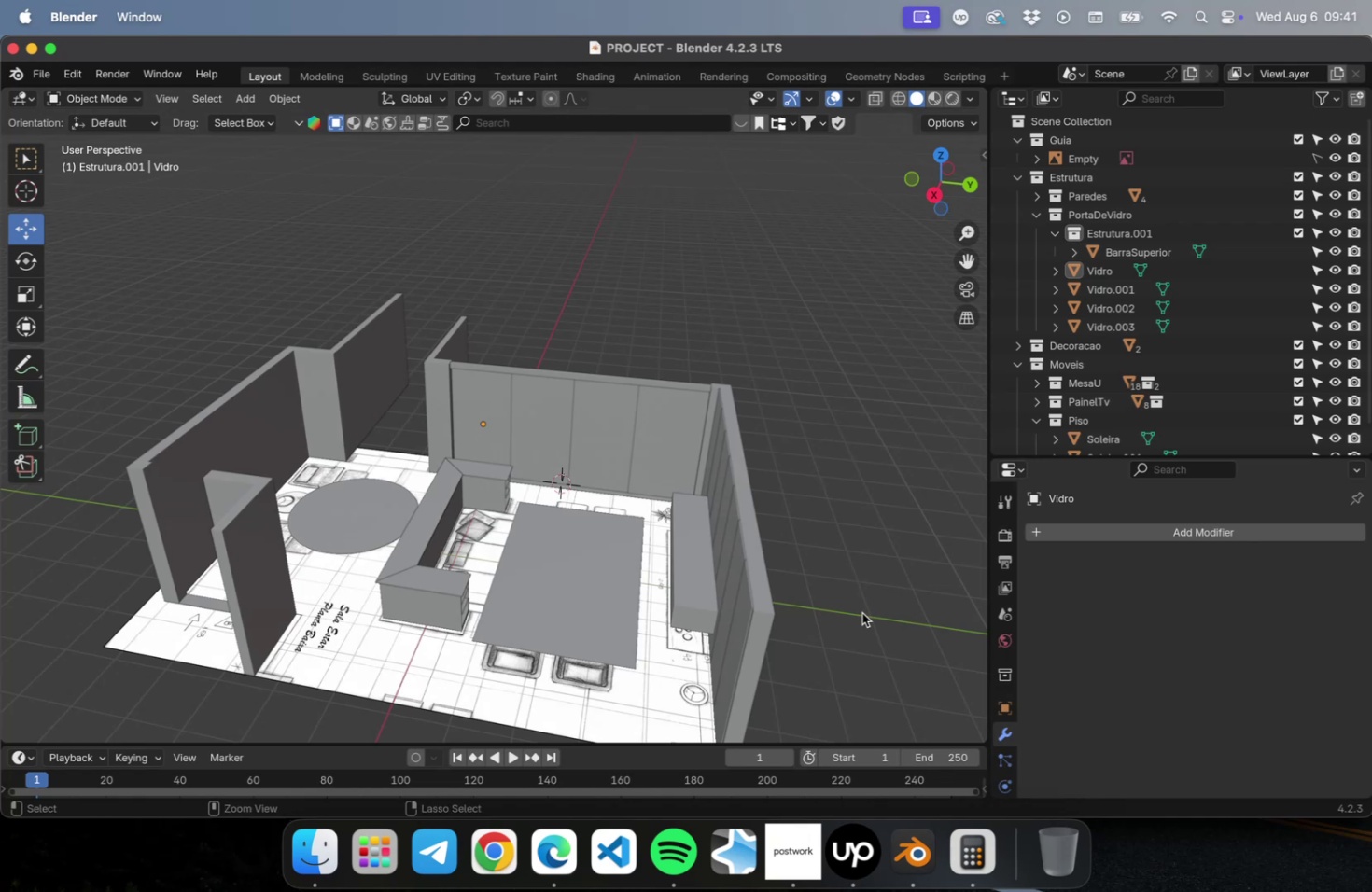 
key(Meta+S)
 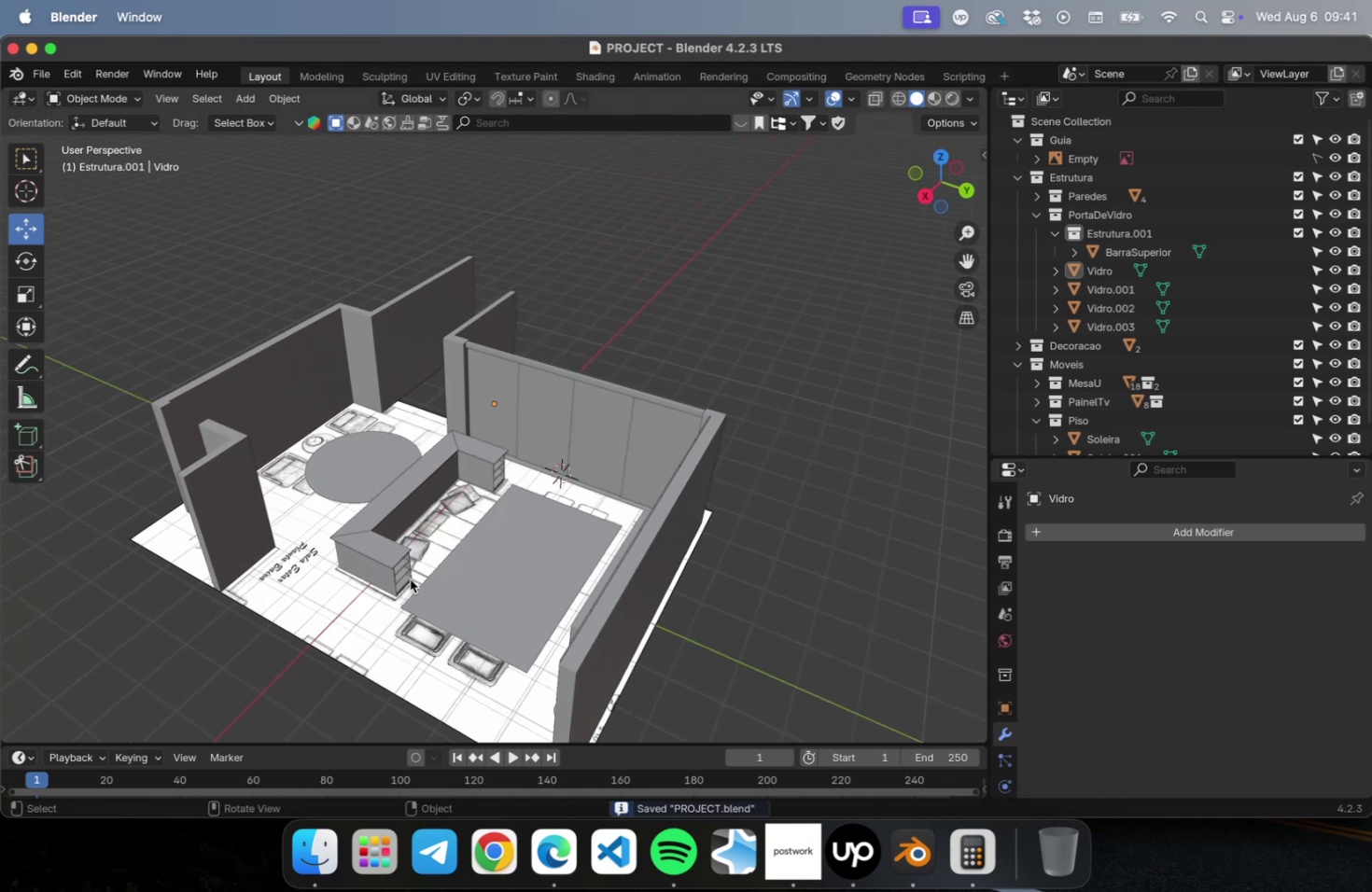 
hold_key(key=ShiftLeft, duration=0.57)
 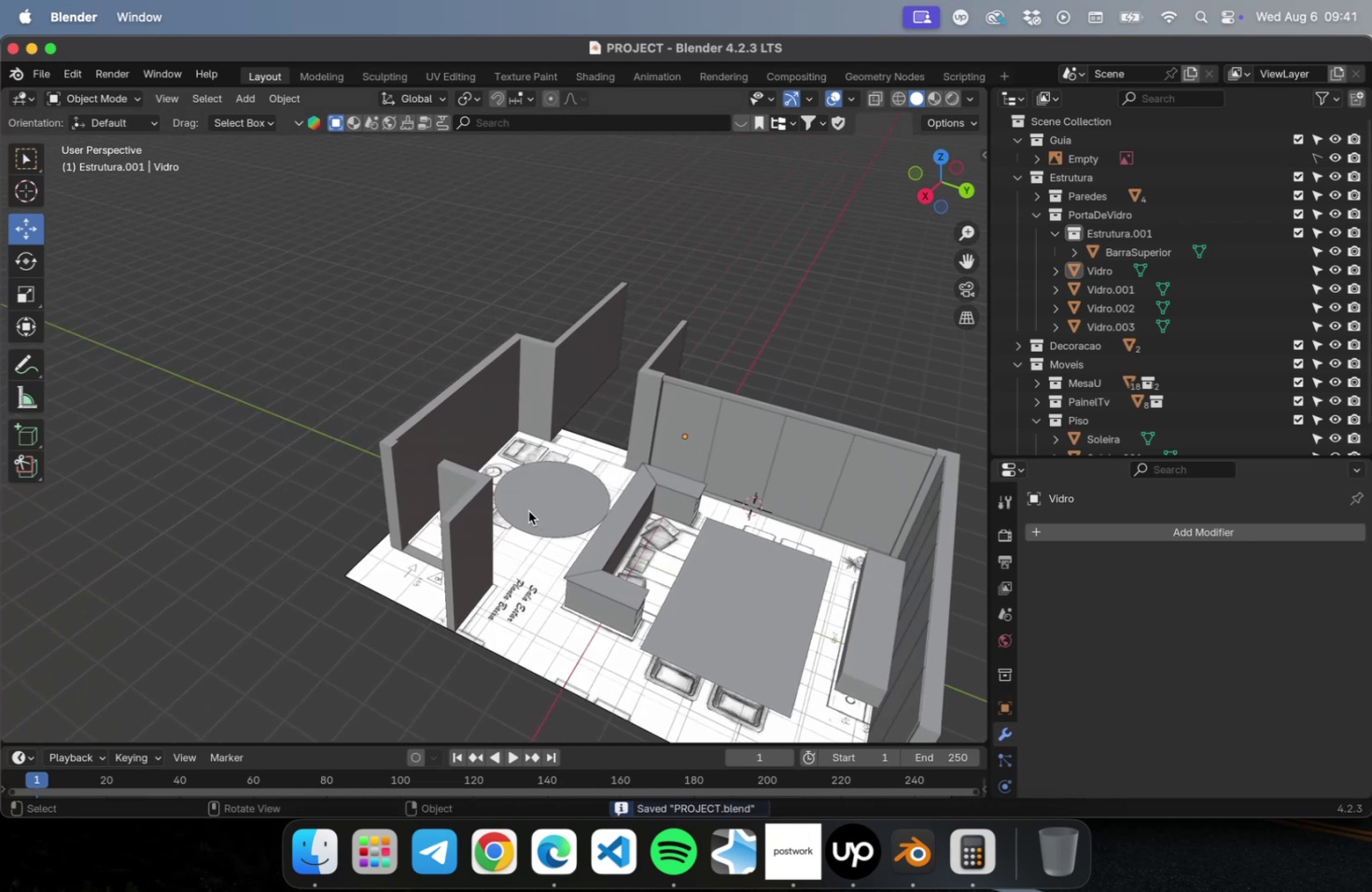 
scroll: coordinate [580, 537], scroll_direction: up, amount: 8.0
 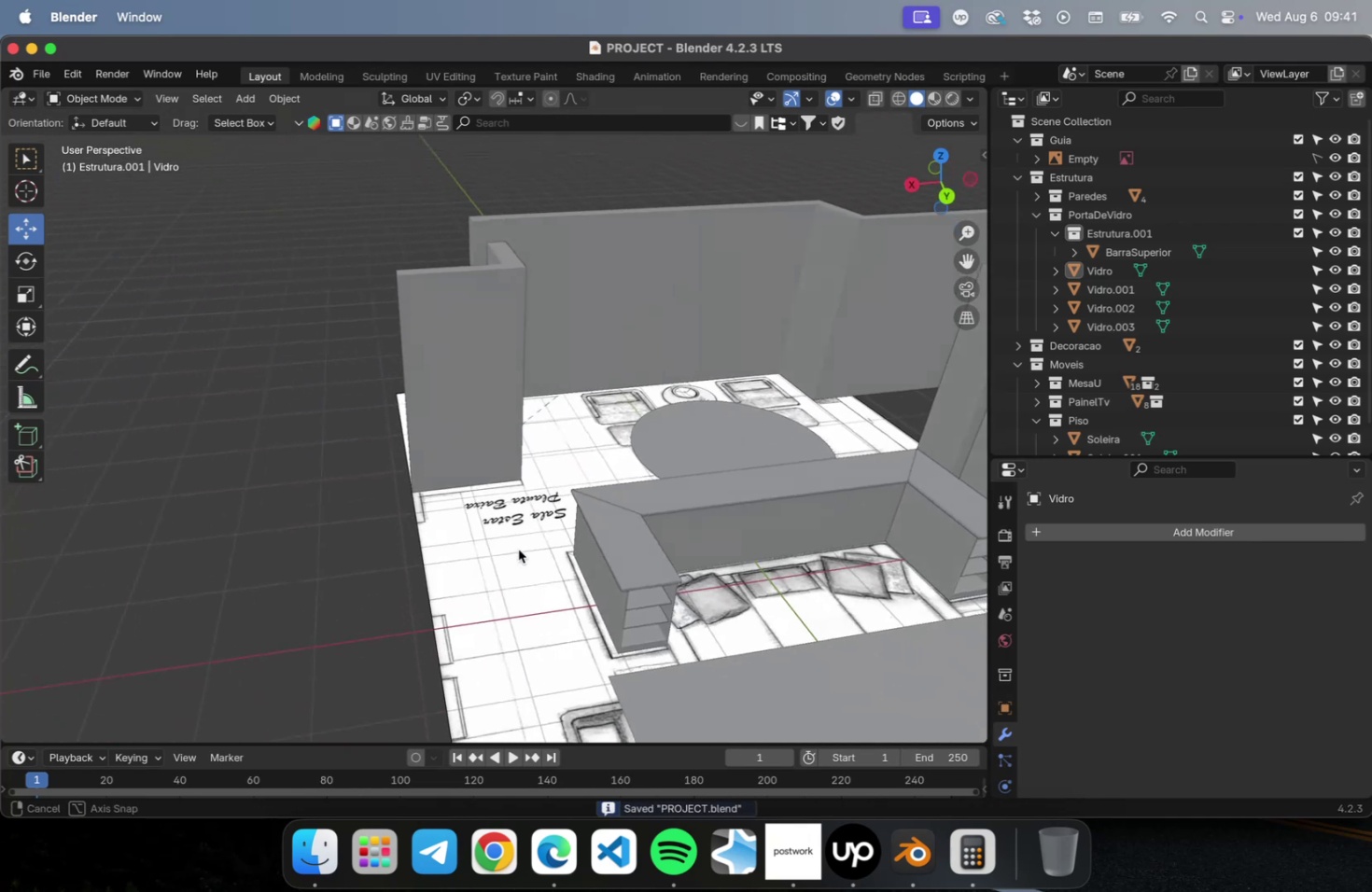 
hold_key(key=ShiftLeft, duration=0.51)
 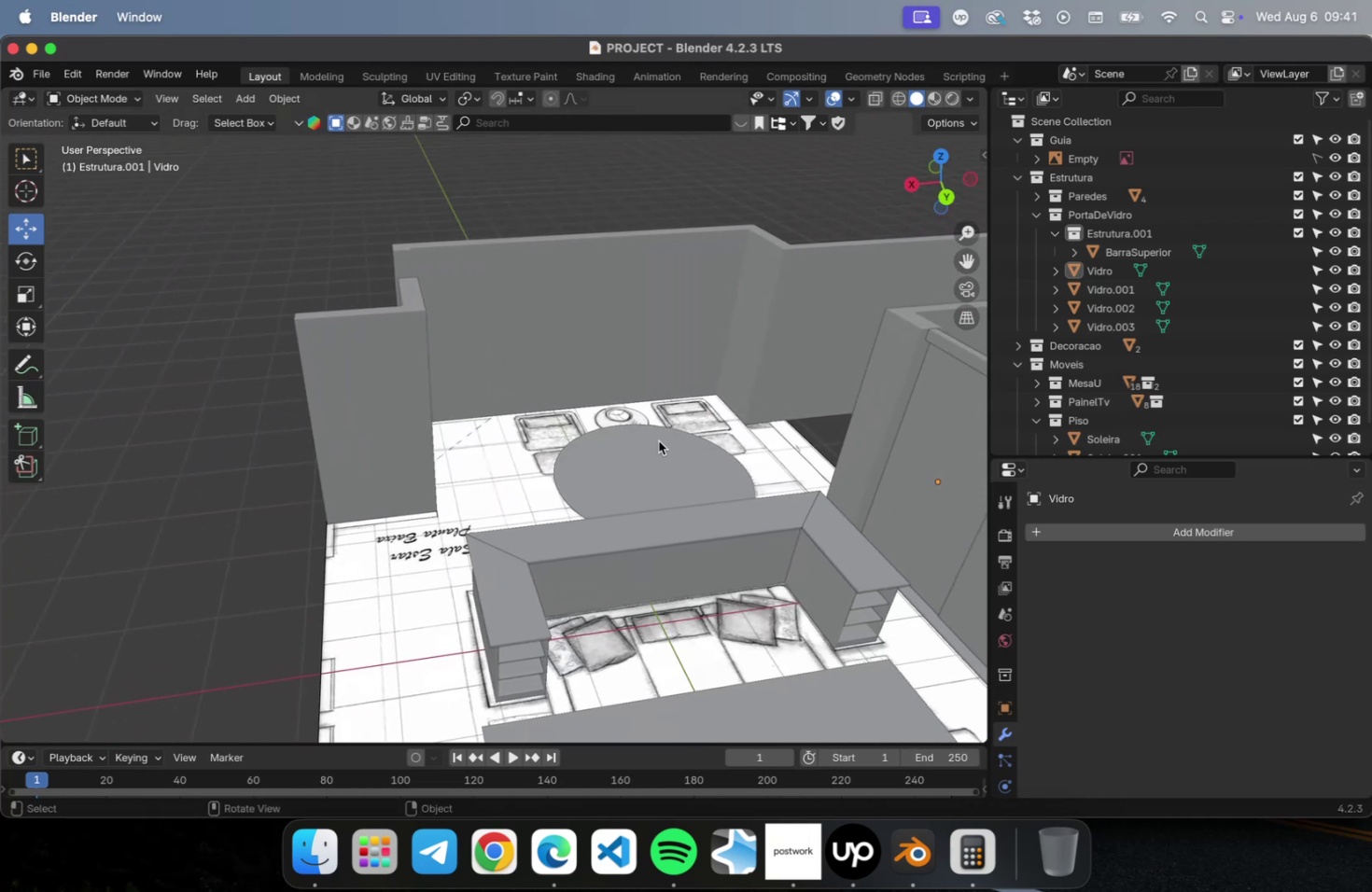 
hold_key(key=ShiftLeft, duration=0.4)
 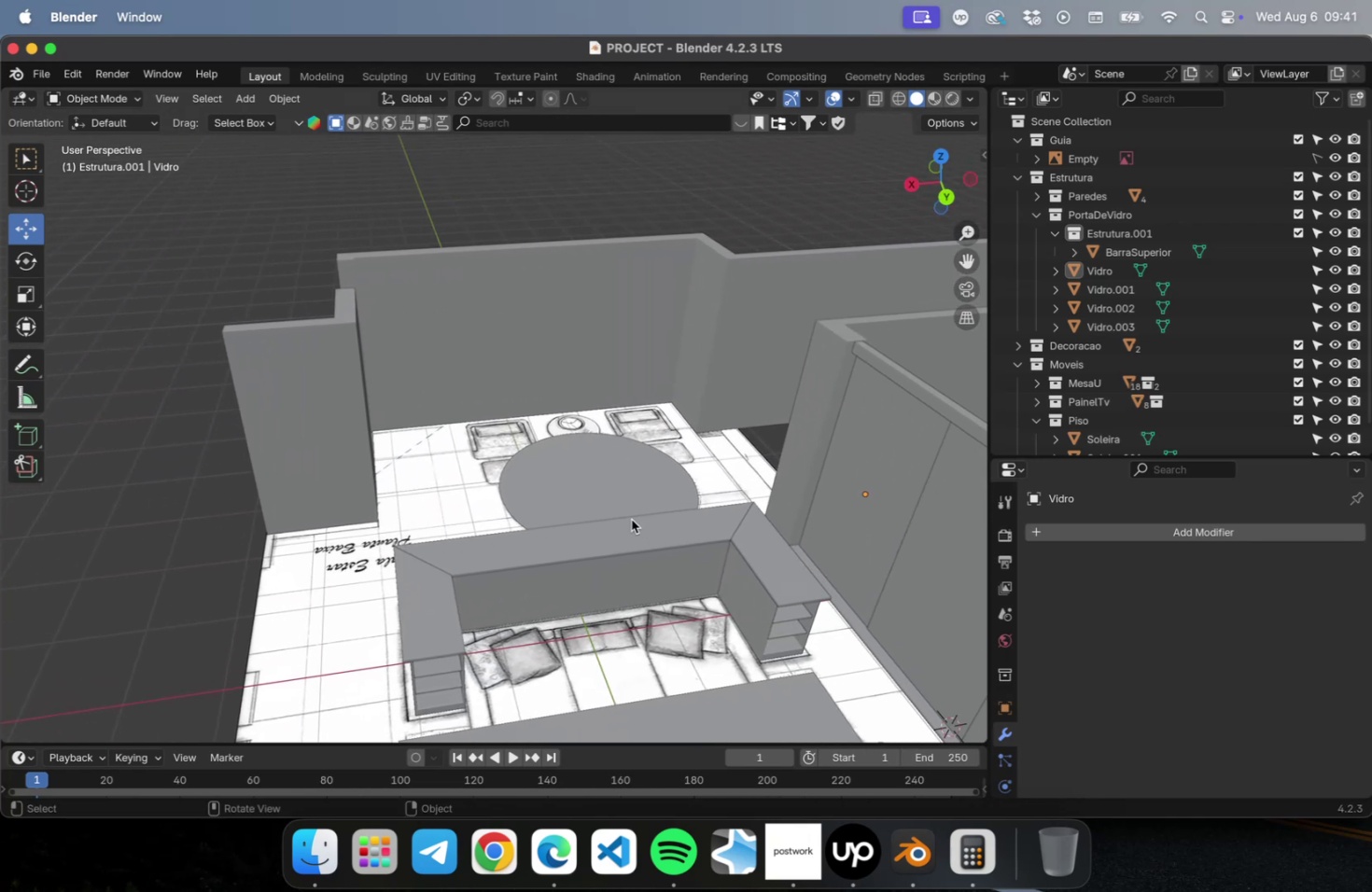 
scroll: coordinate [631, 521], scroll_direction: down, amount: 1.0
 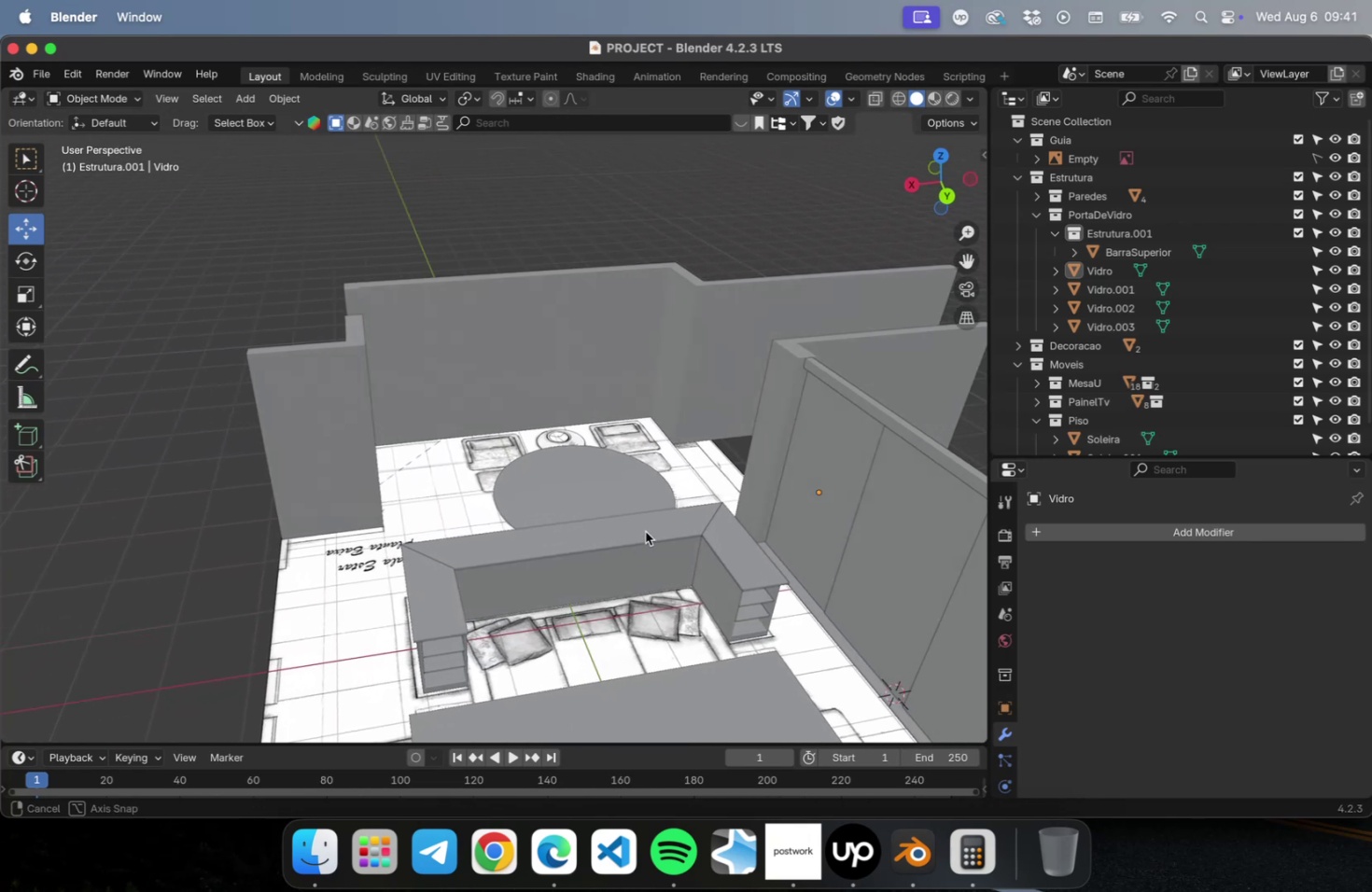 
hold_key(key=ShiftLeft, duration=0.56)
 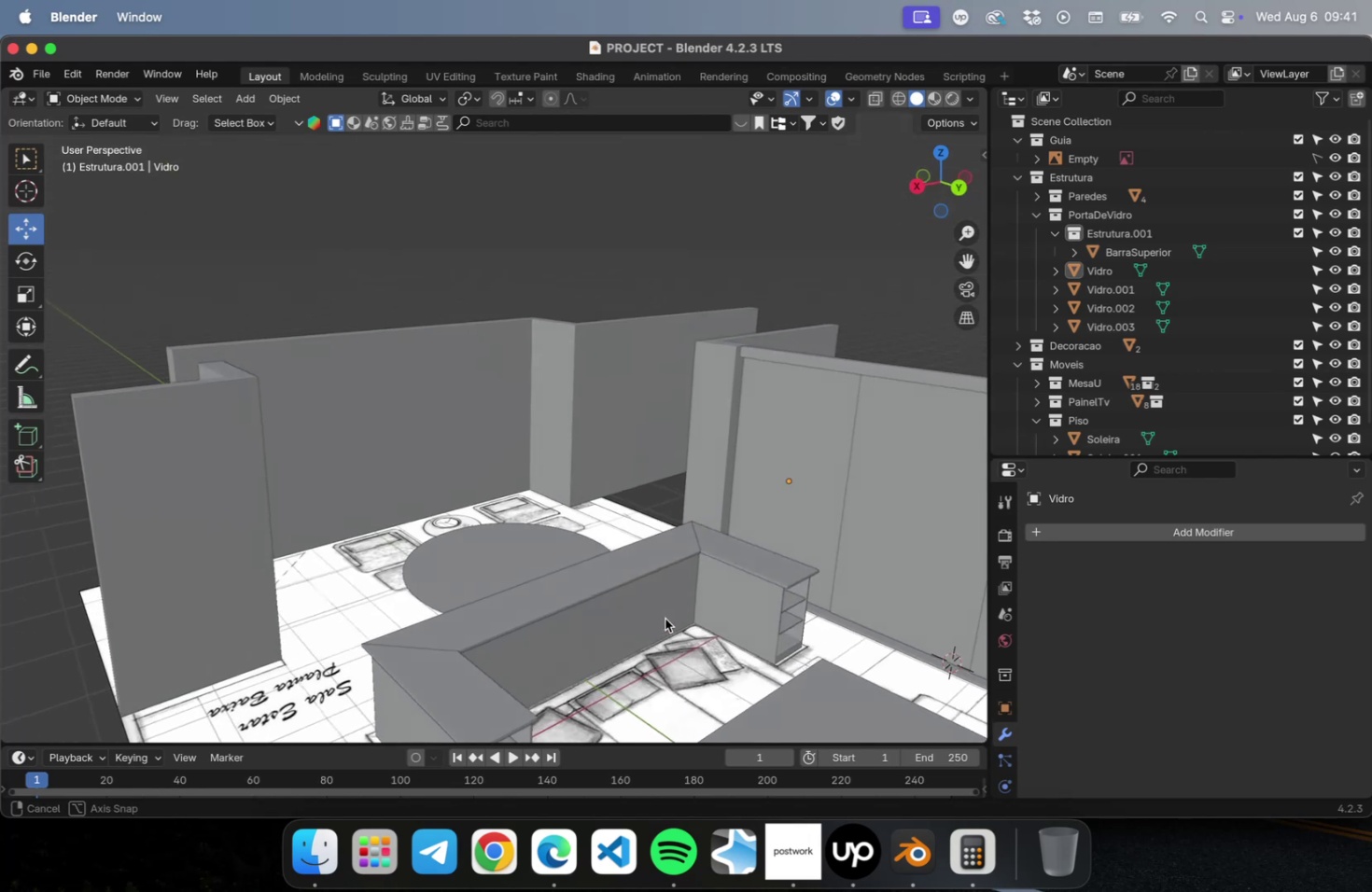 
hold_key(key=ShiftLeft, duration=0.36)
 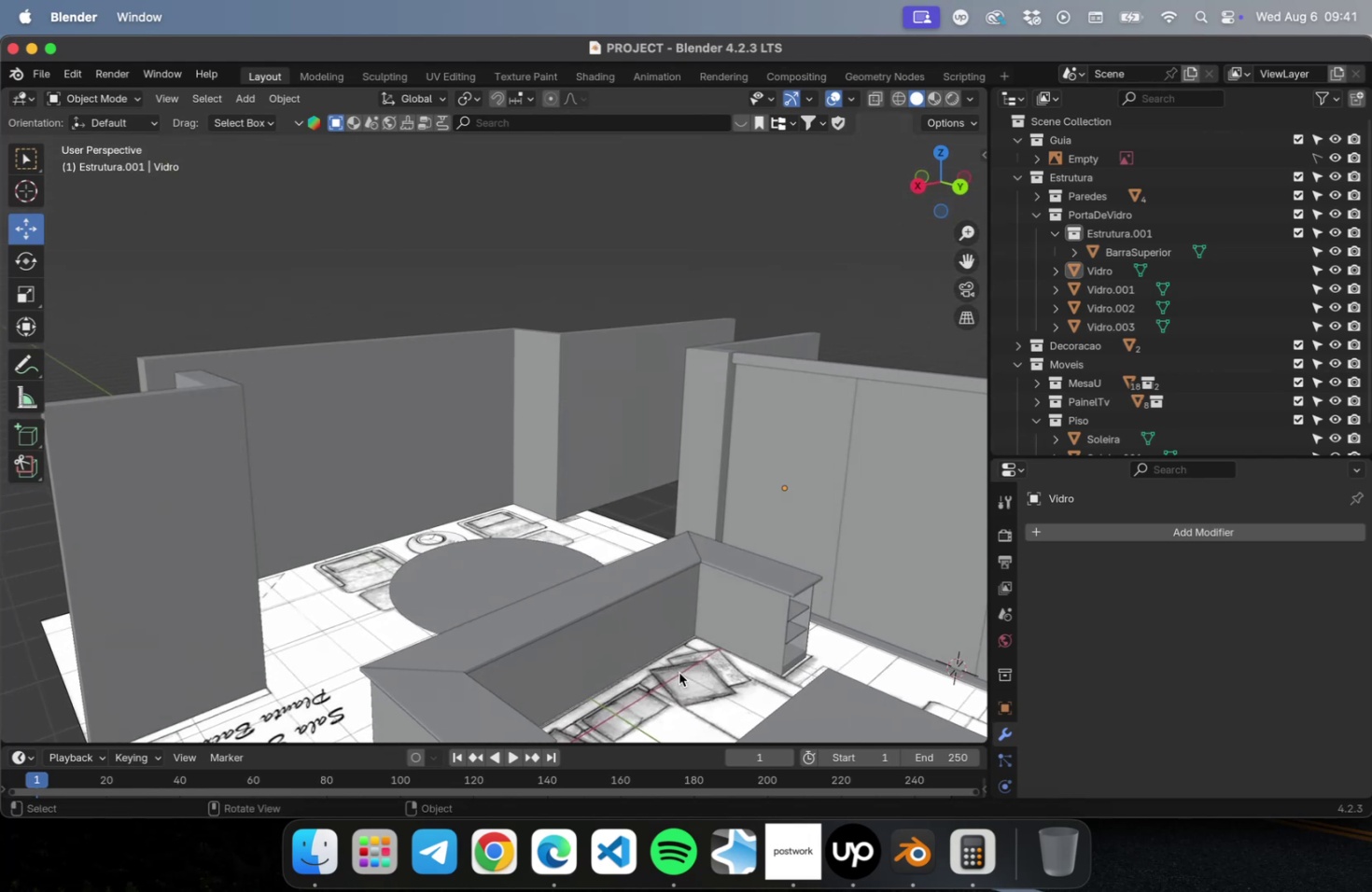 
hold_key(key=ShiftLeft, duration=1.2)
 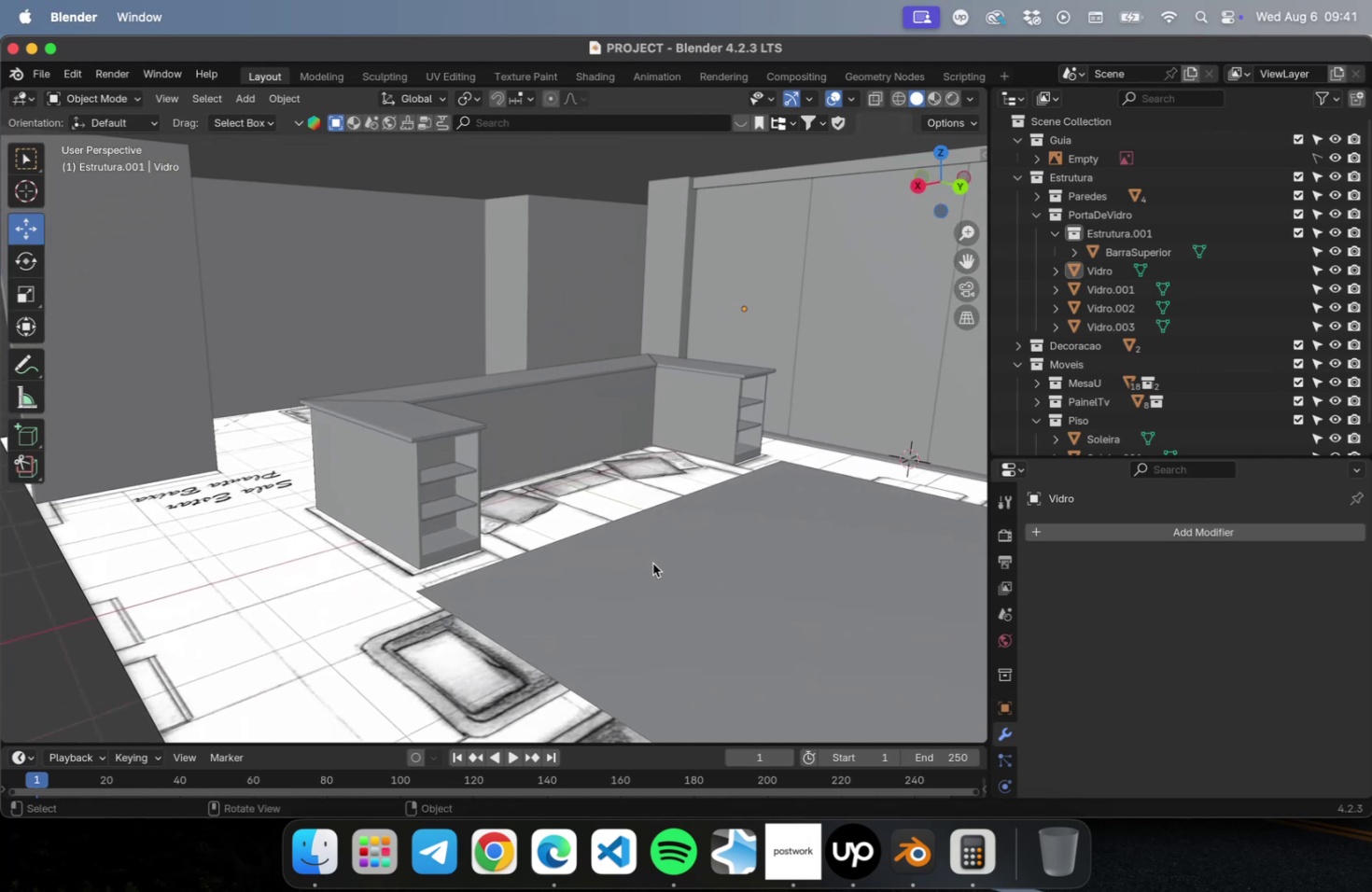 
scroll: coordinate [654, 553], scroll_direction: down, amount: 4.0
 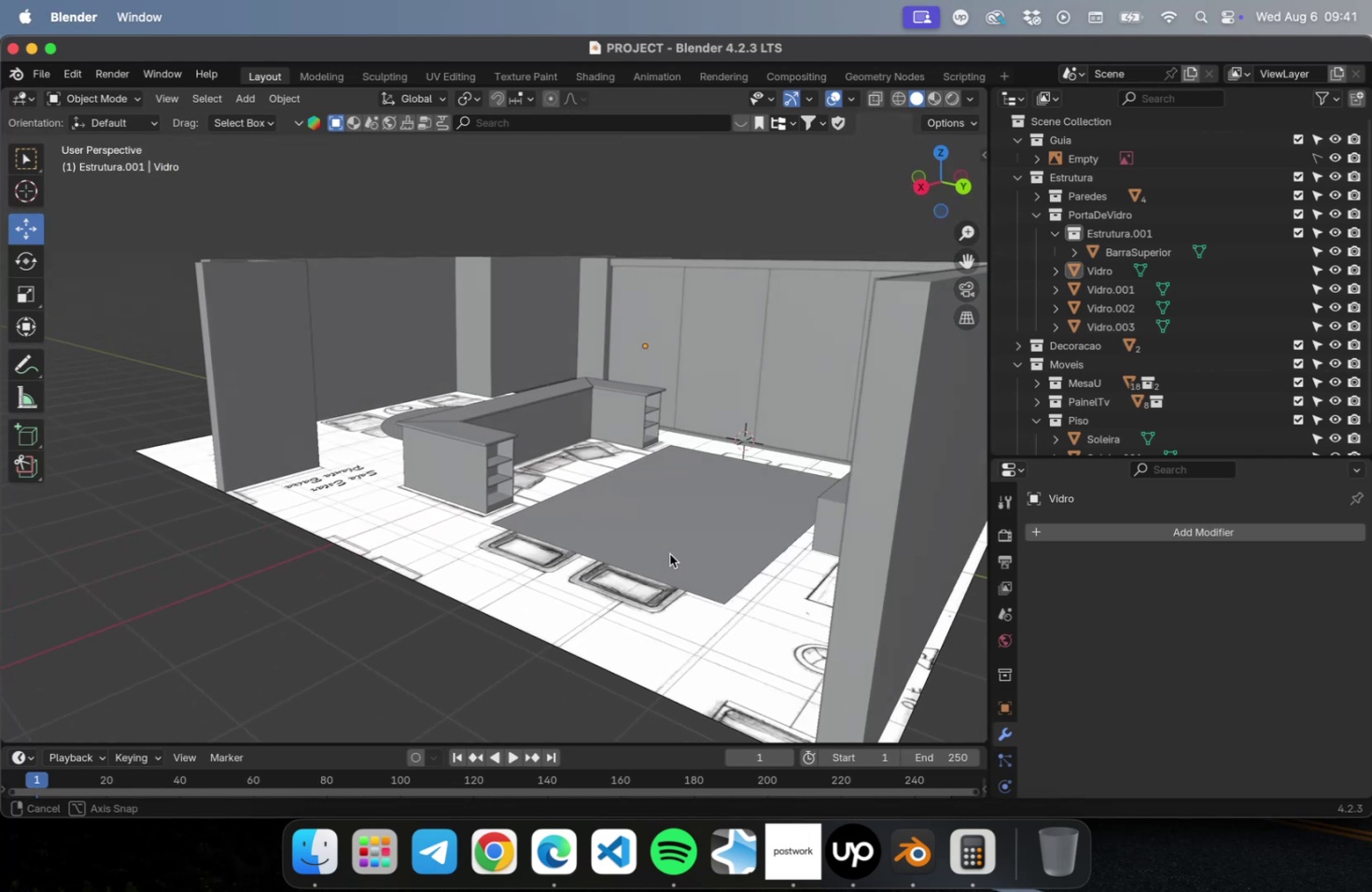 
hold_key(key=ShiftLeft, duration=0.53)
 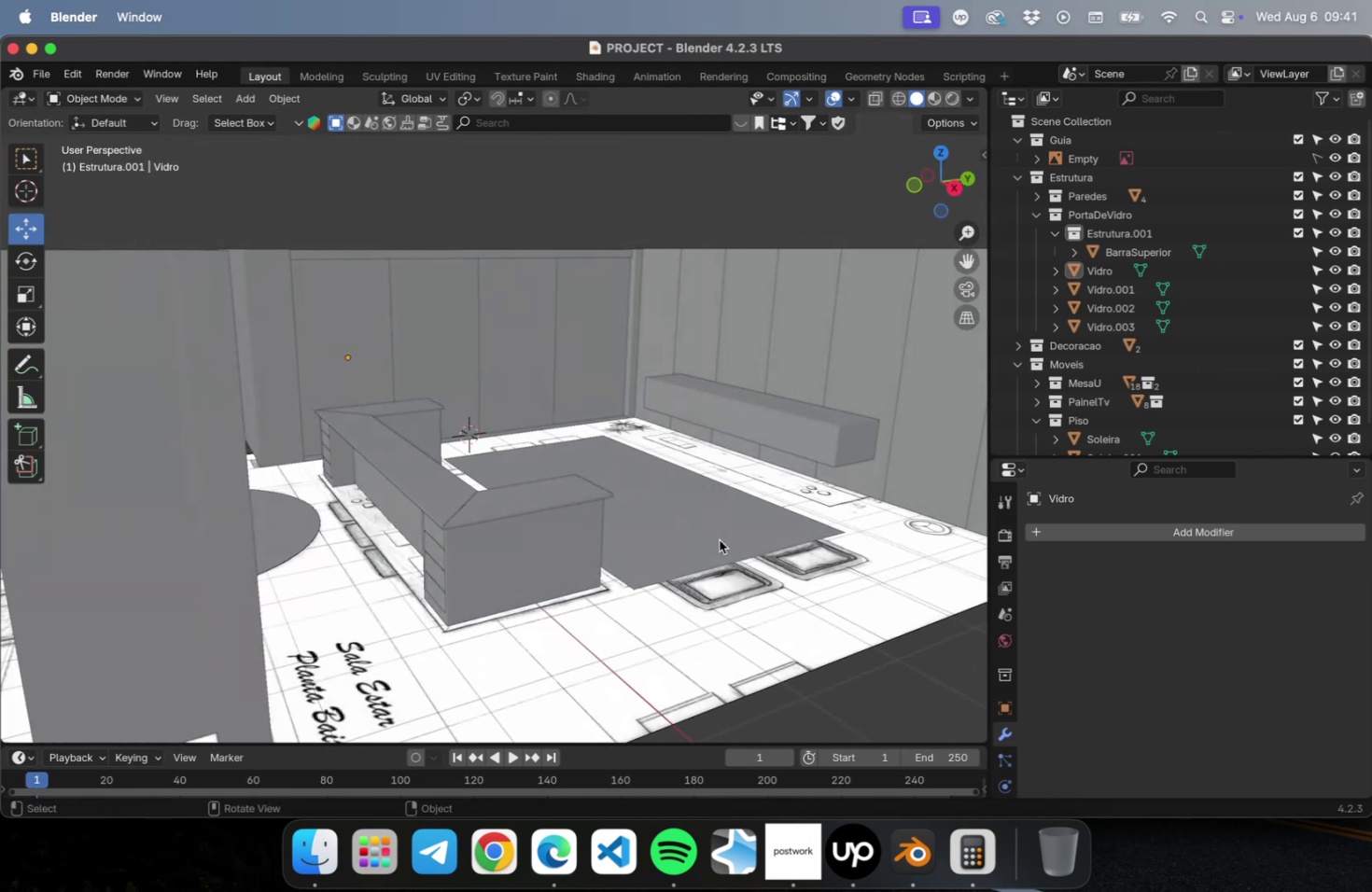 
hold_key(key=ShiftLeft, duration=0.72)
 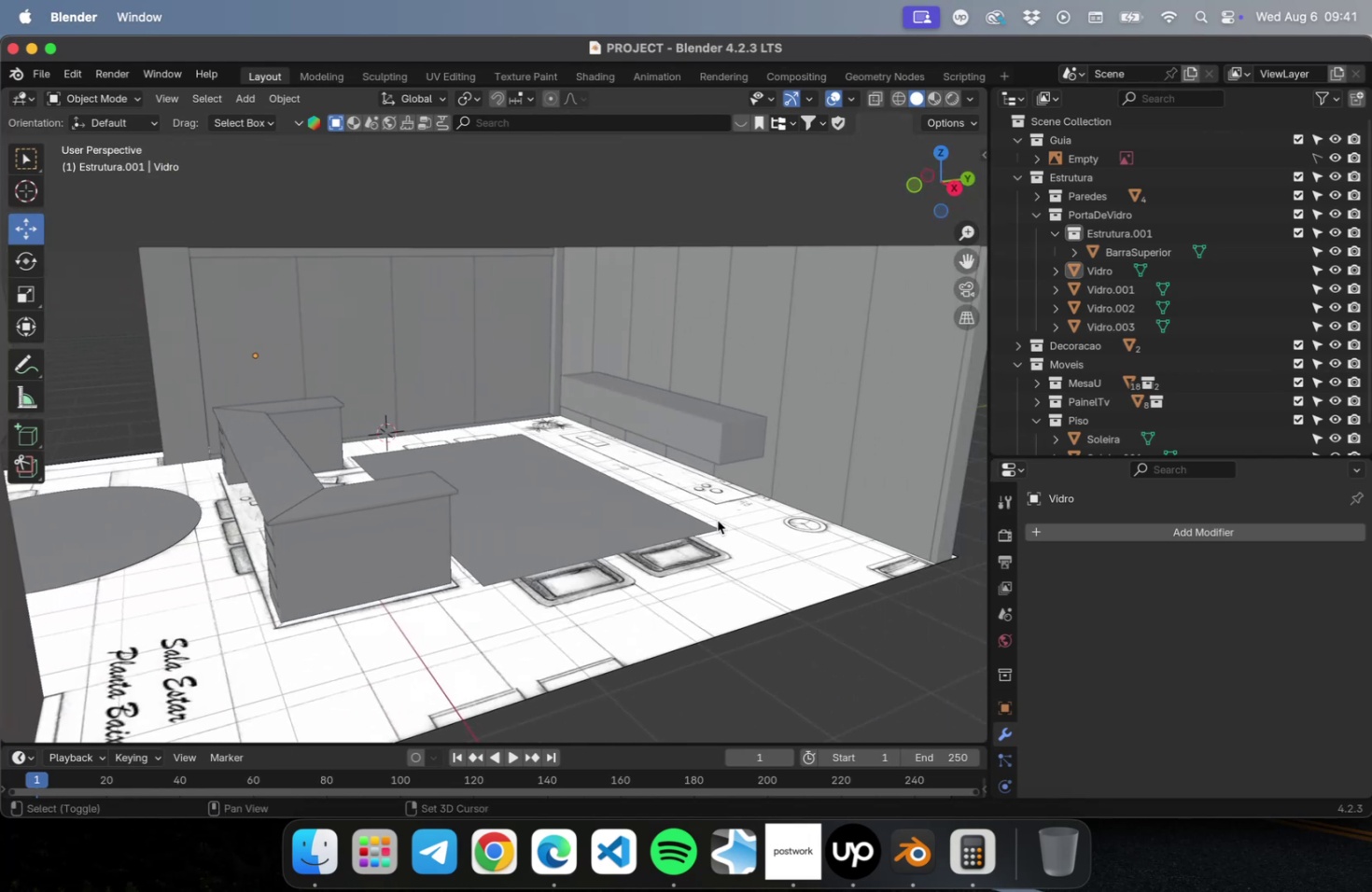 
key(Meta+CommandLeft)
 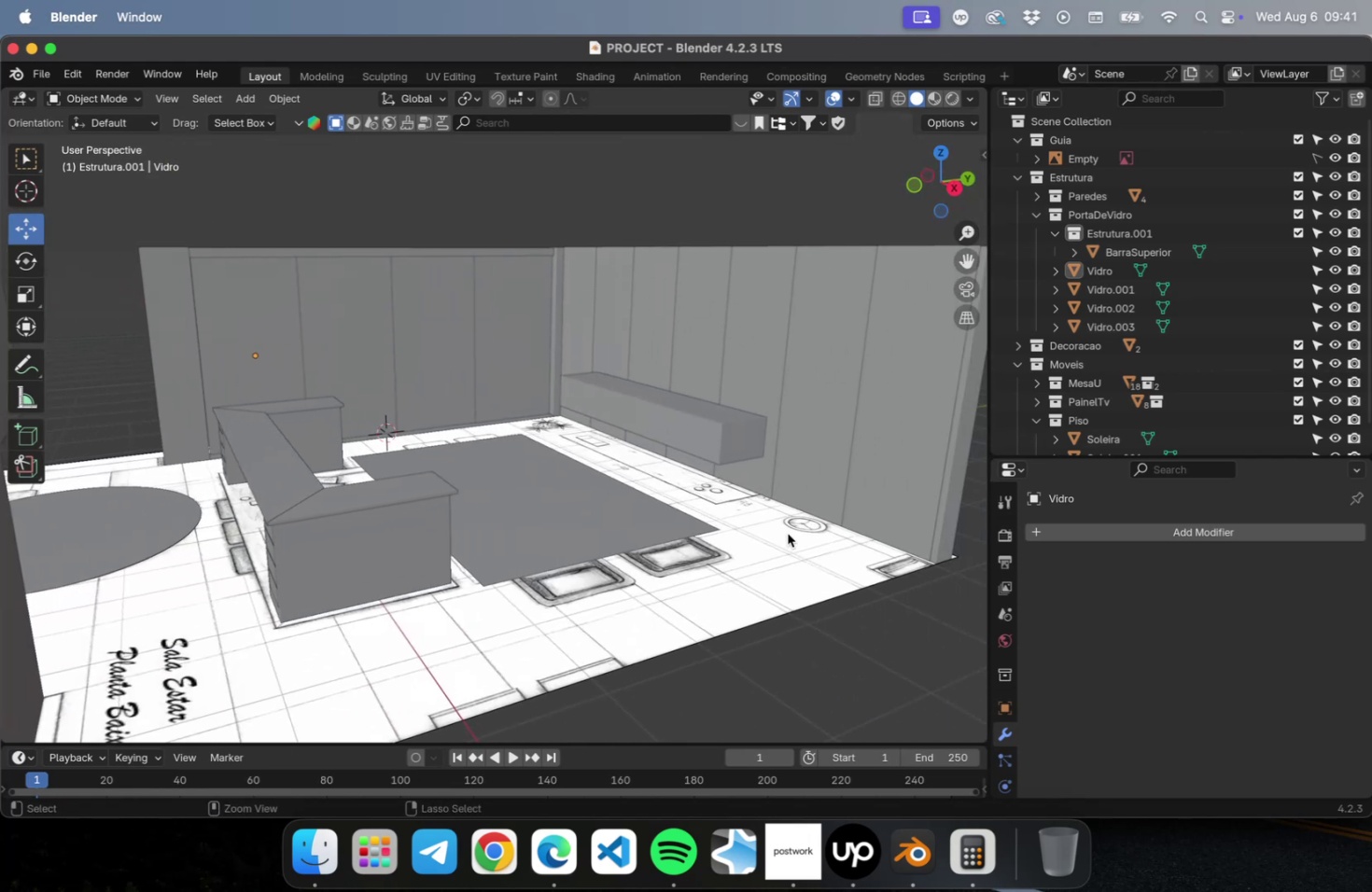 
key(Meta+S)
 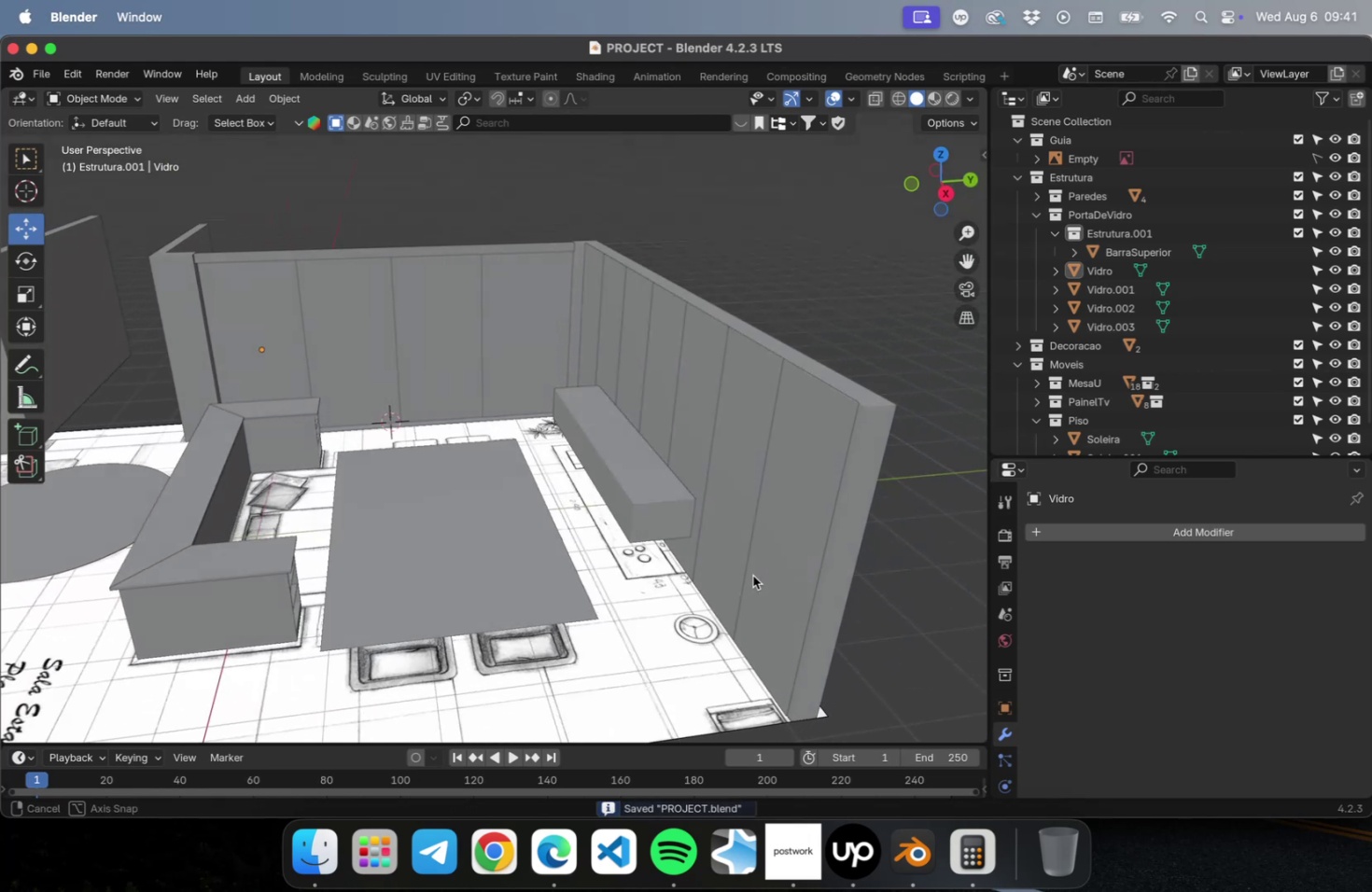 
hold_key(key=ShiftLeft, duration=0.85)
 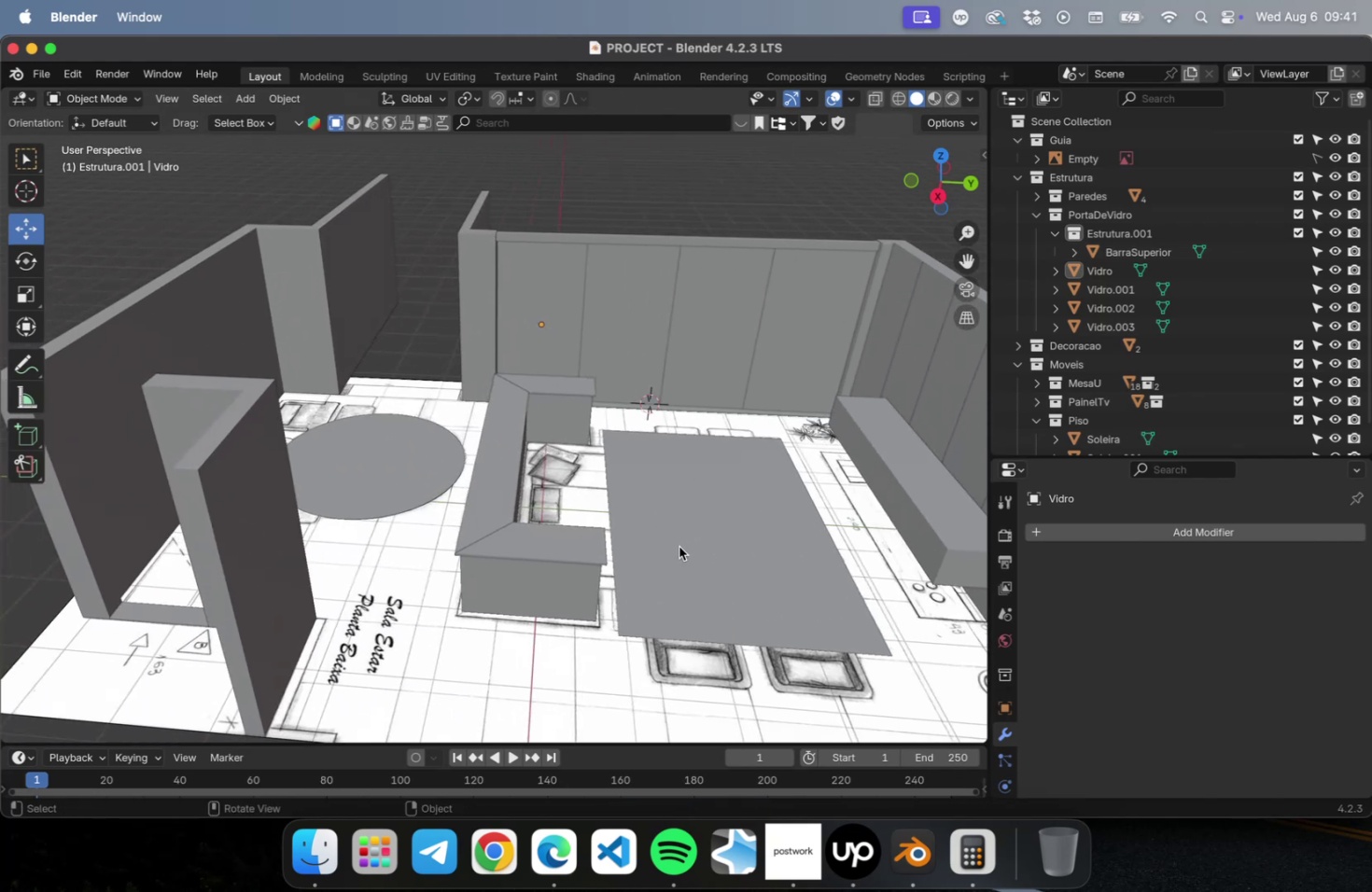 
hold_key(key=ShiftLeft, duration=1.25)
 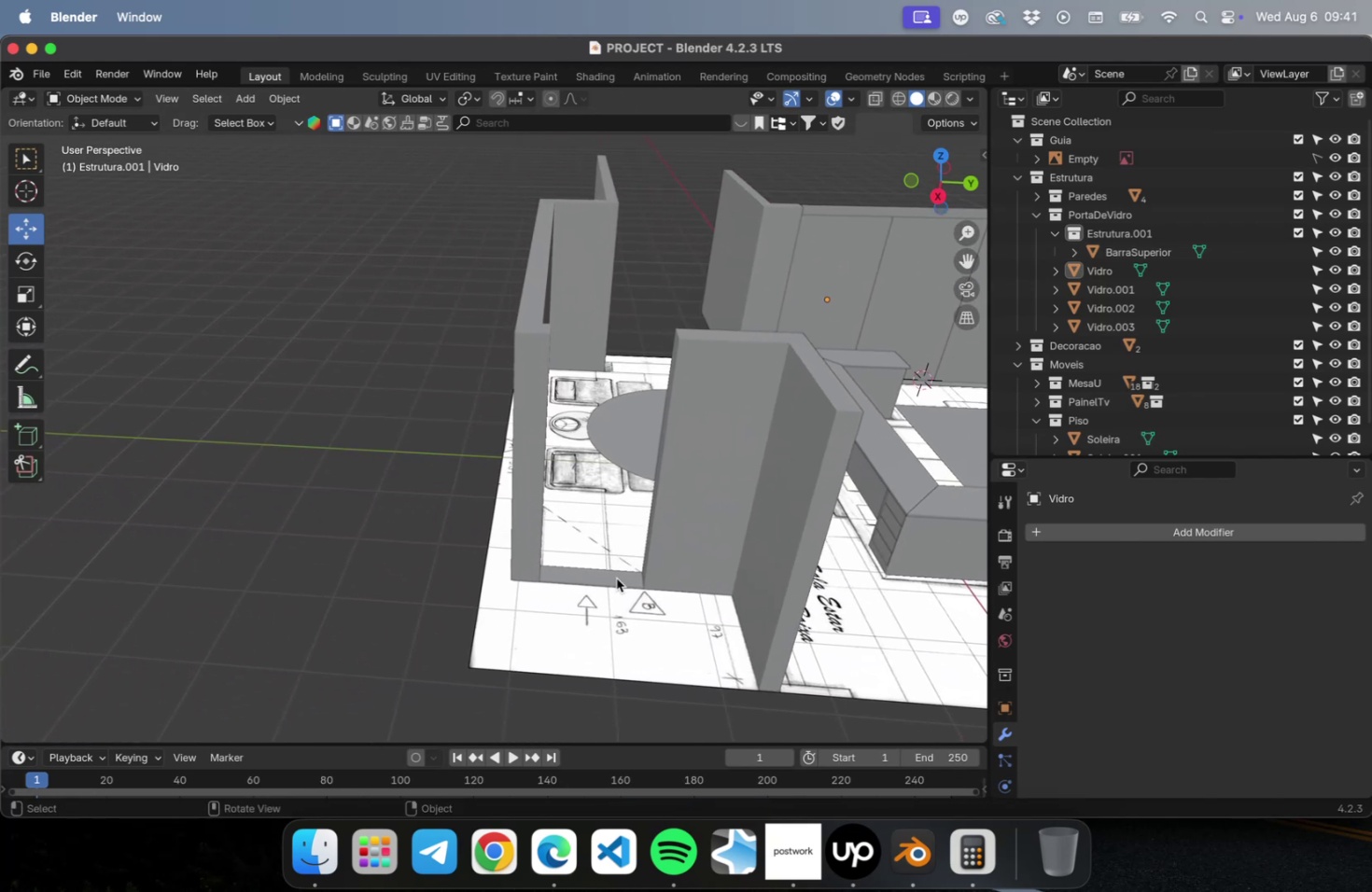 
left_click([616, 578])
 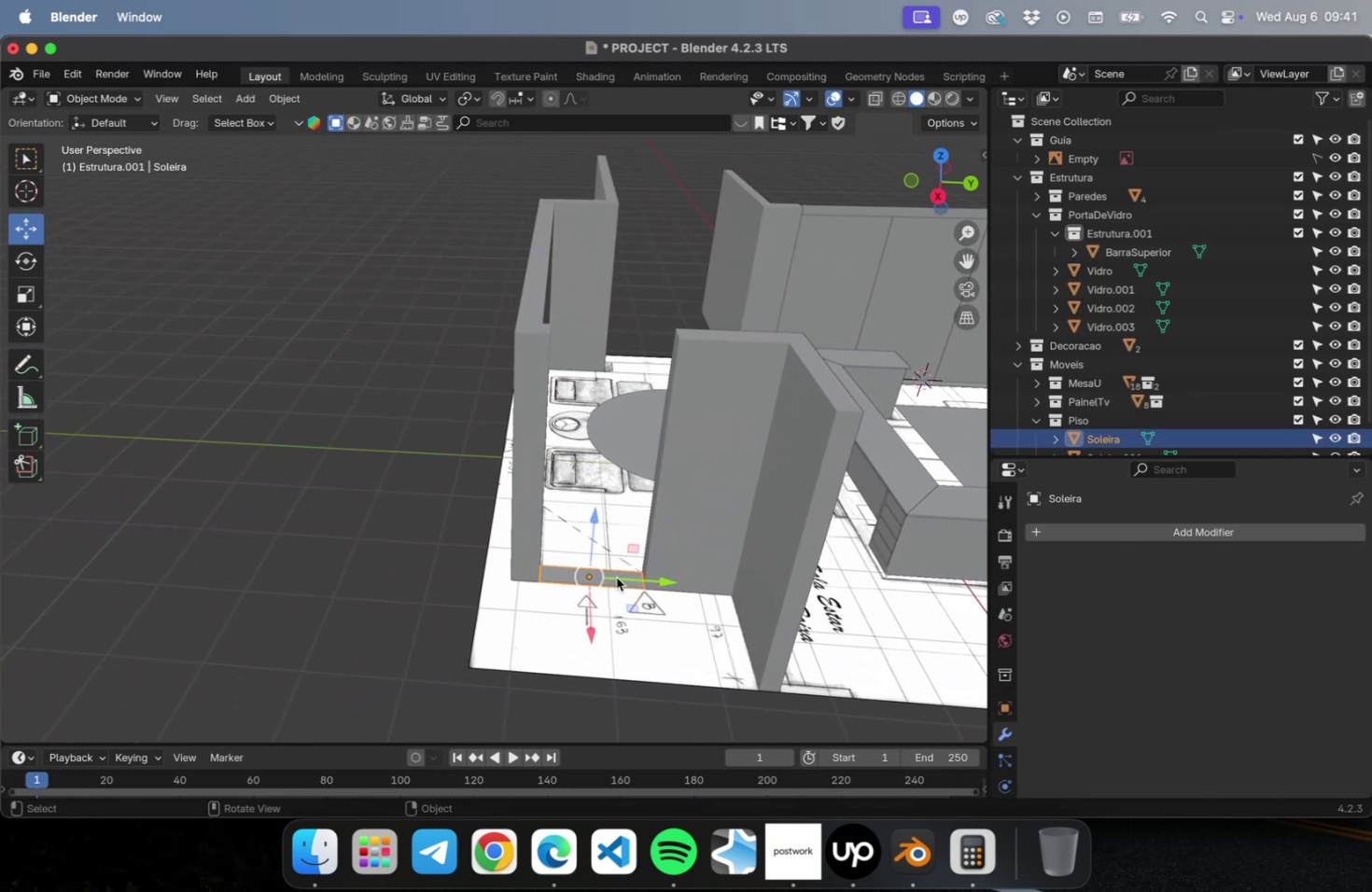 
hold_key(key=ShiftLeft, duration=0.65)
 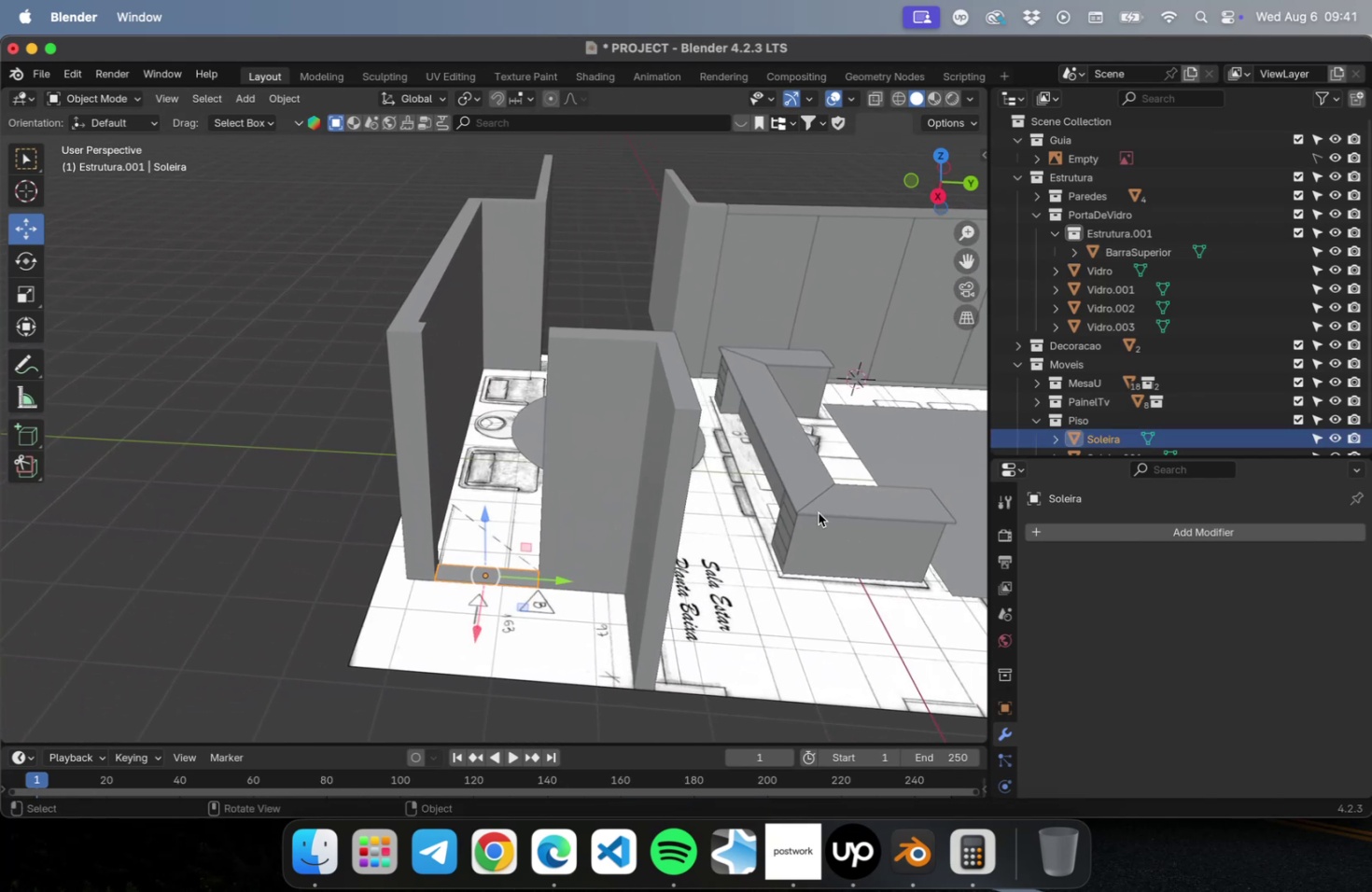 
hold_key(key=ShiftLeft, duration=0.6)
 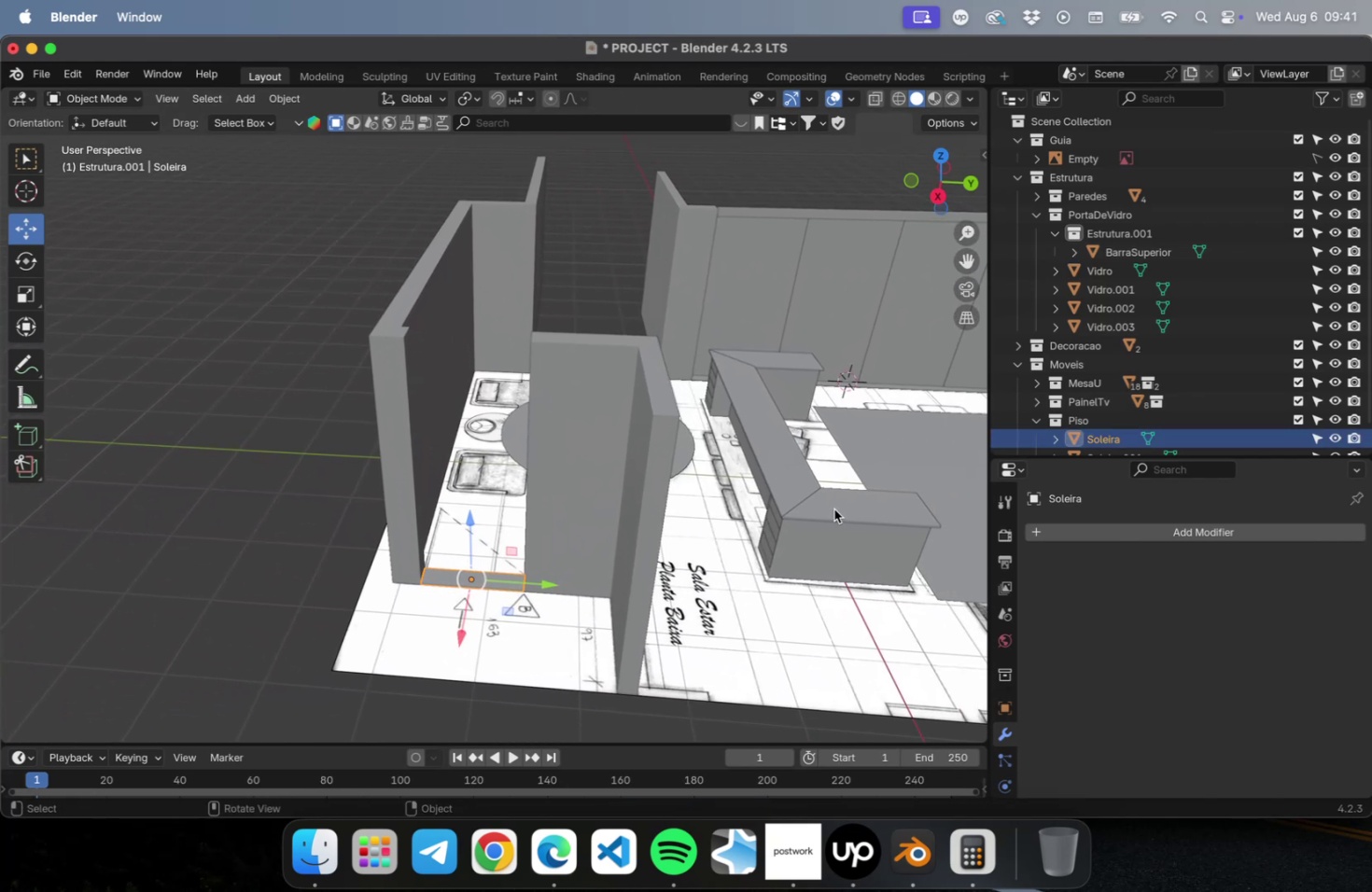 
key(Meta+S)
 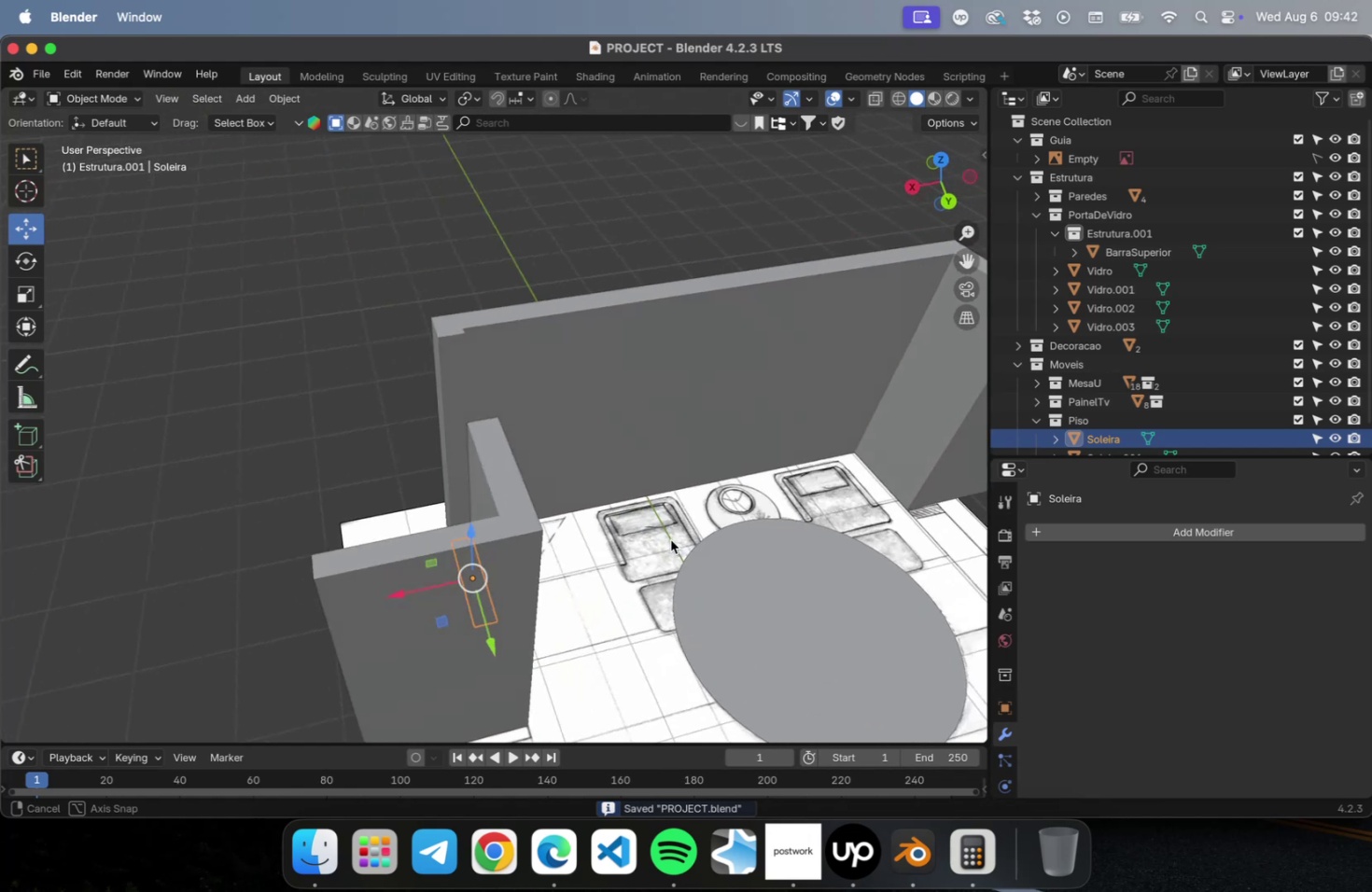 
scroll: coordinate [665, 543], scroll_direction: down, amount: 2.0
 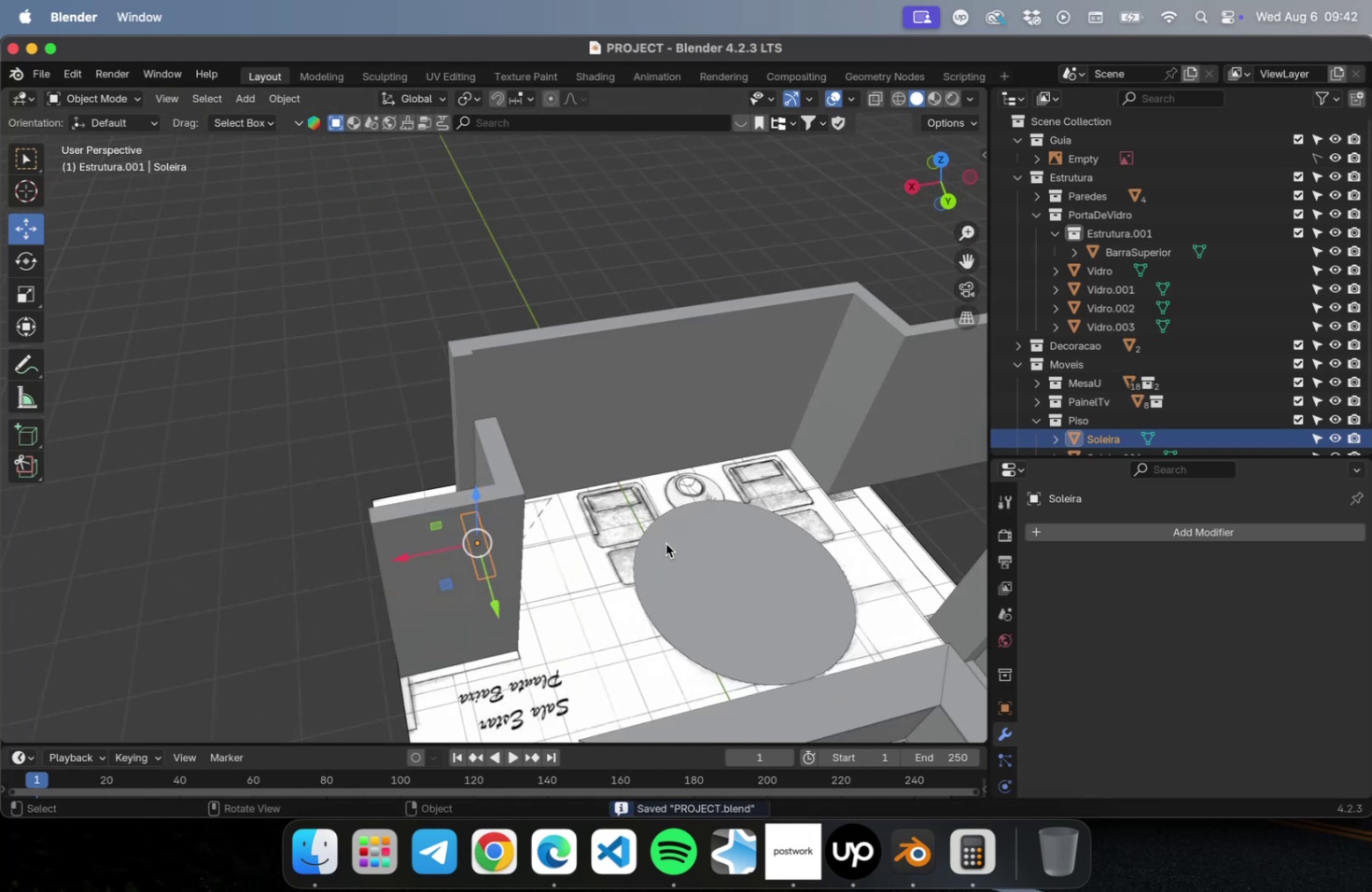 
hold_key(key=ShiftLeft, duration=0.48)
 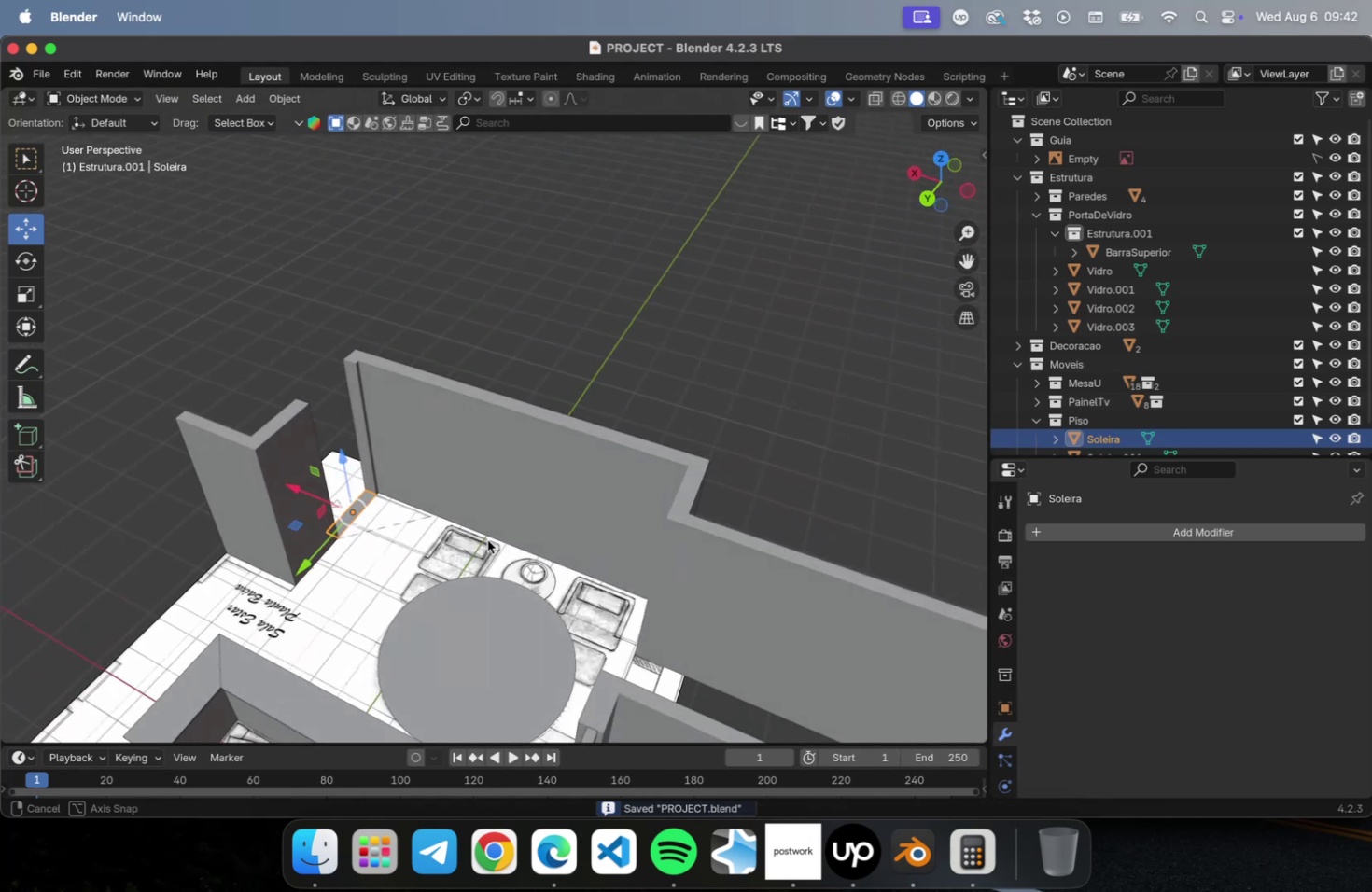 
hold_key(key=ShiftLeft, duration=0.4)
 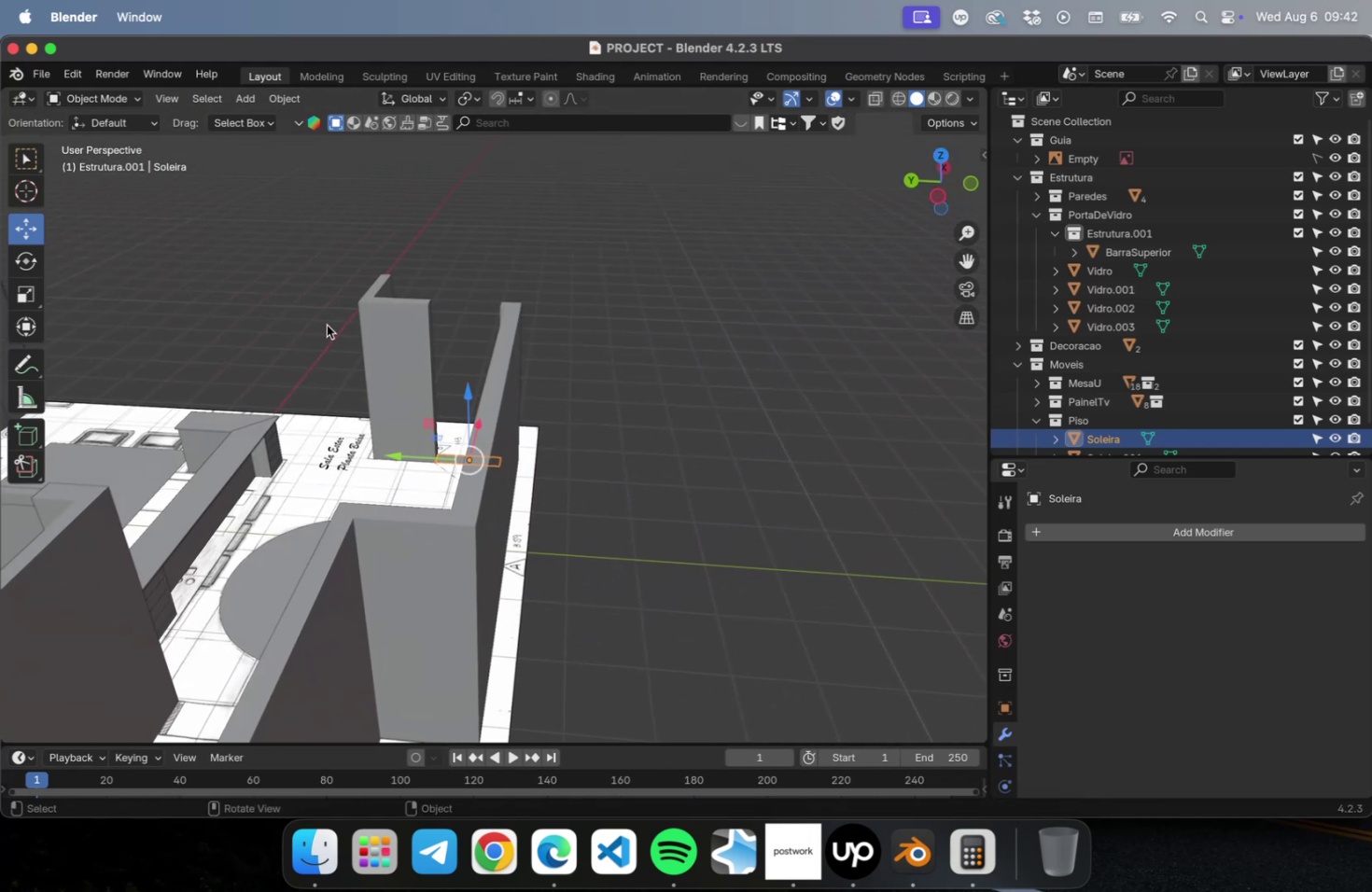 
left_click([395, 328])
 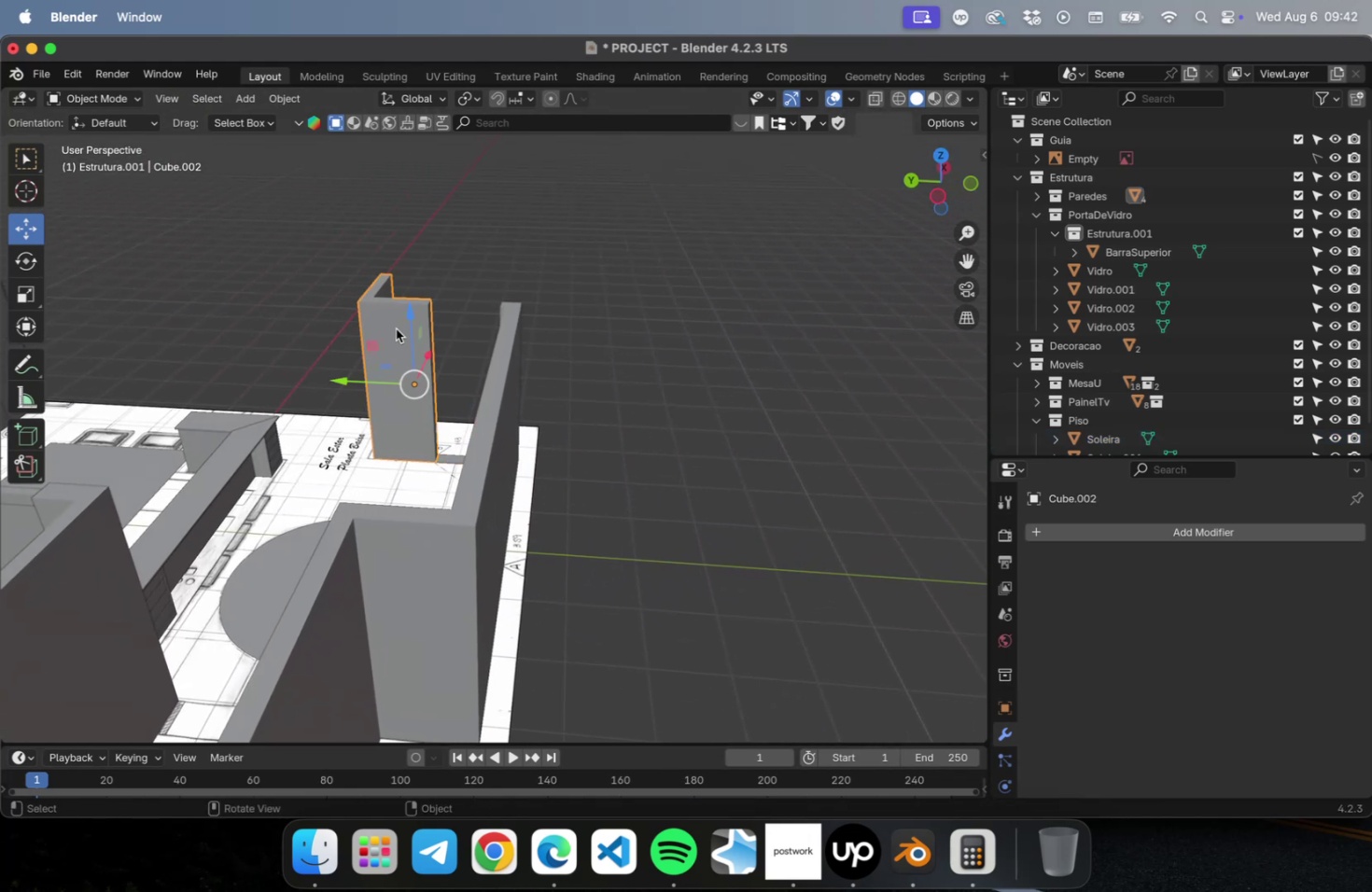 
hold_key(key=ShiftLeft, duration=0.57)
 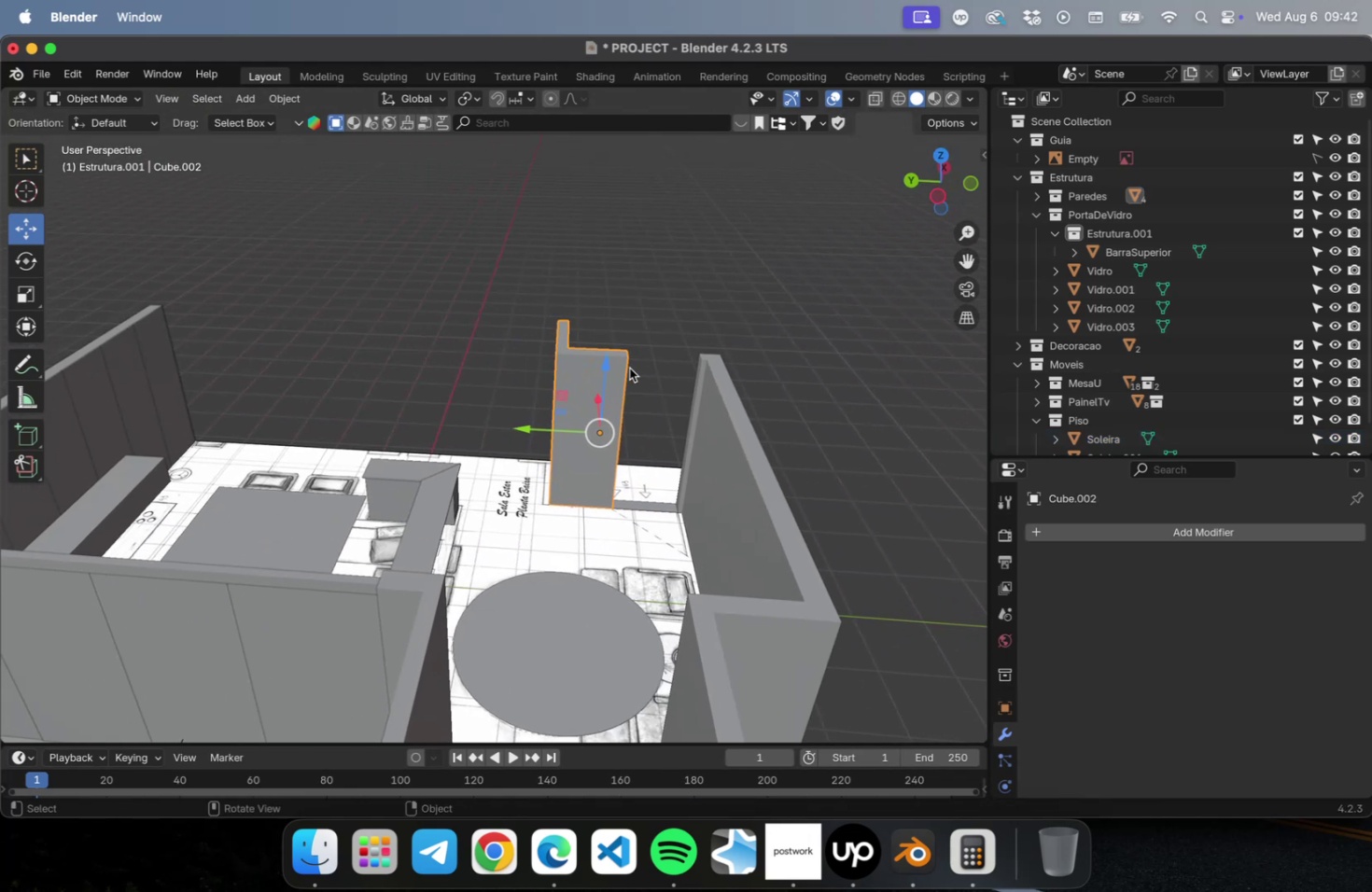 
scroll: coordinate [637, 366], scroll_direction: up, amount: 9.0
 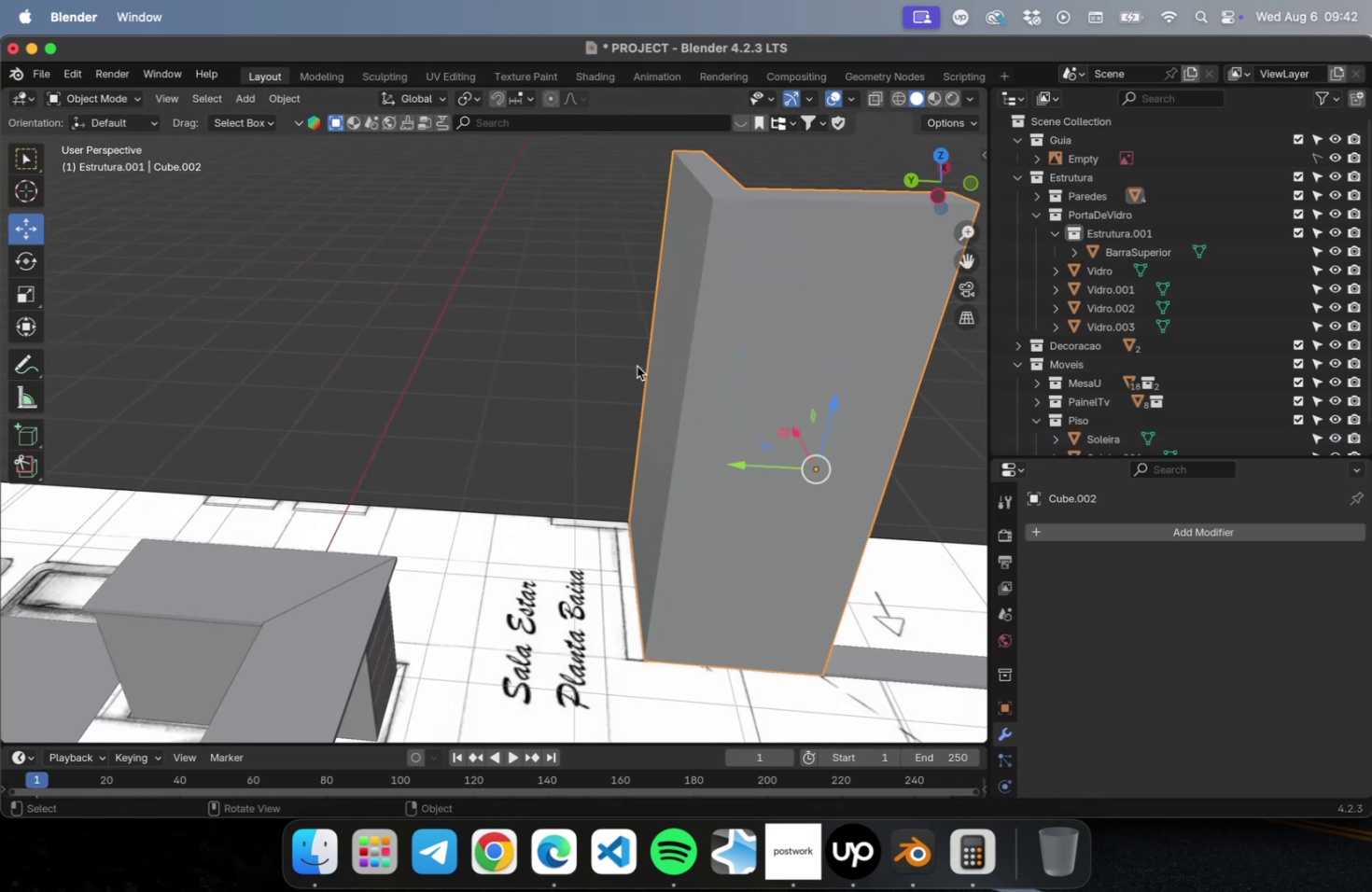 
hold_key(key=ShiftLeft, duration=0.52)
 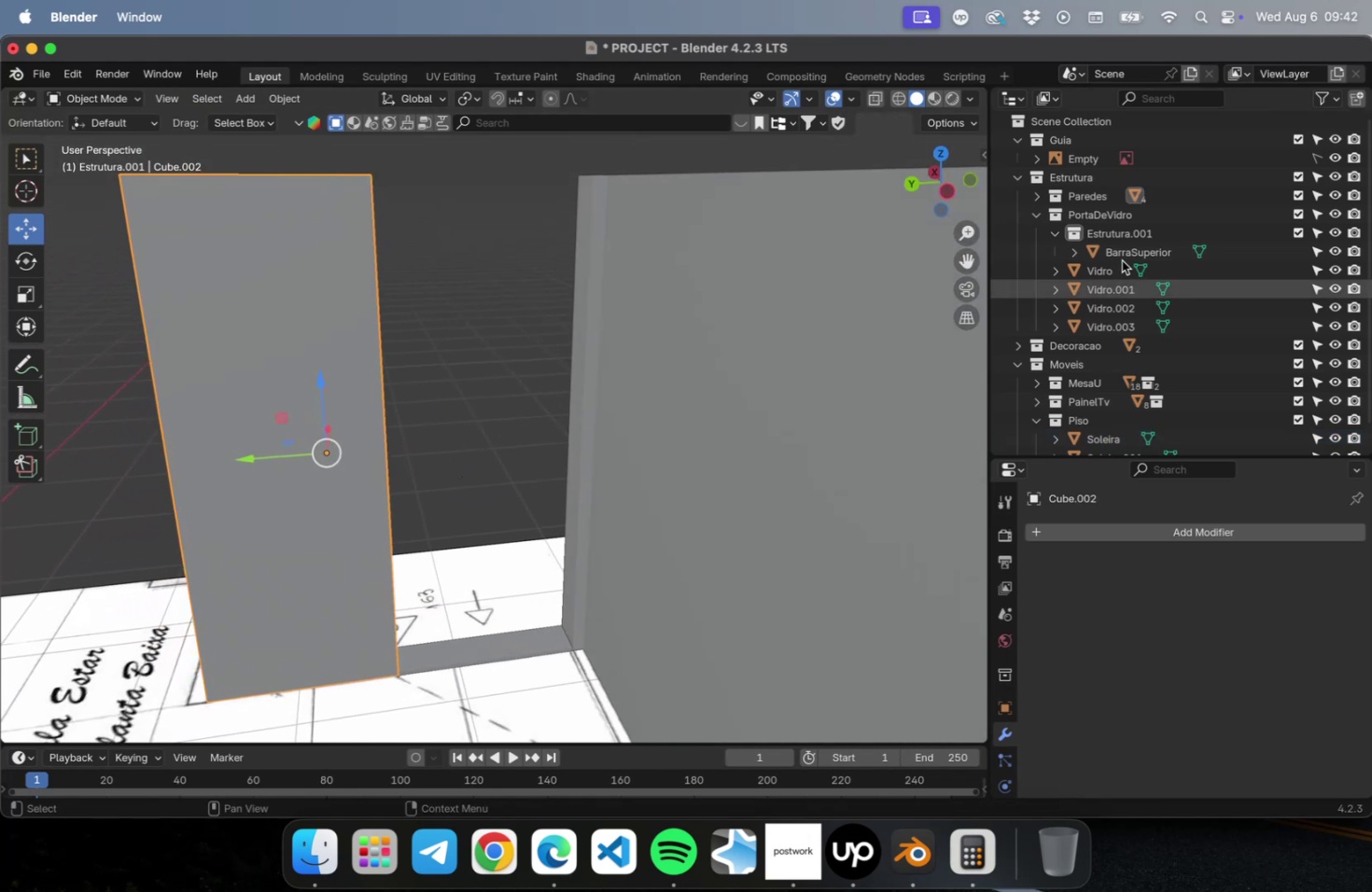 
left_click([1032, 209])
 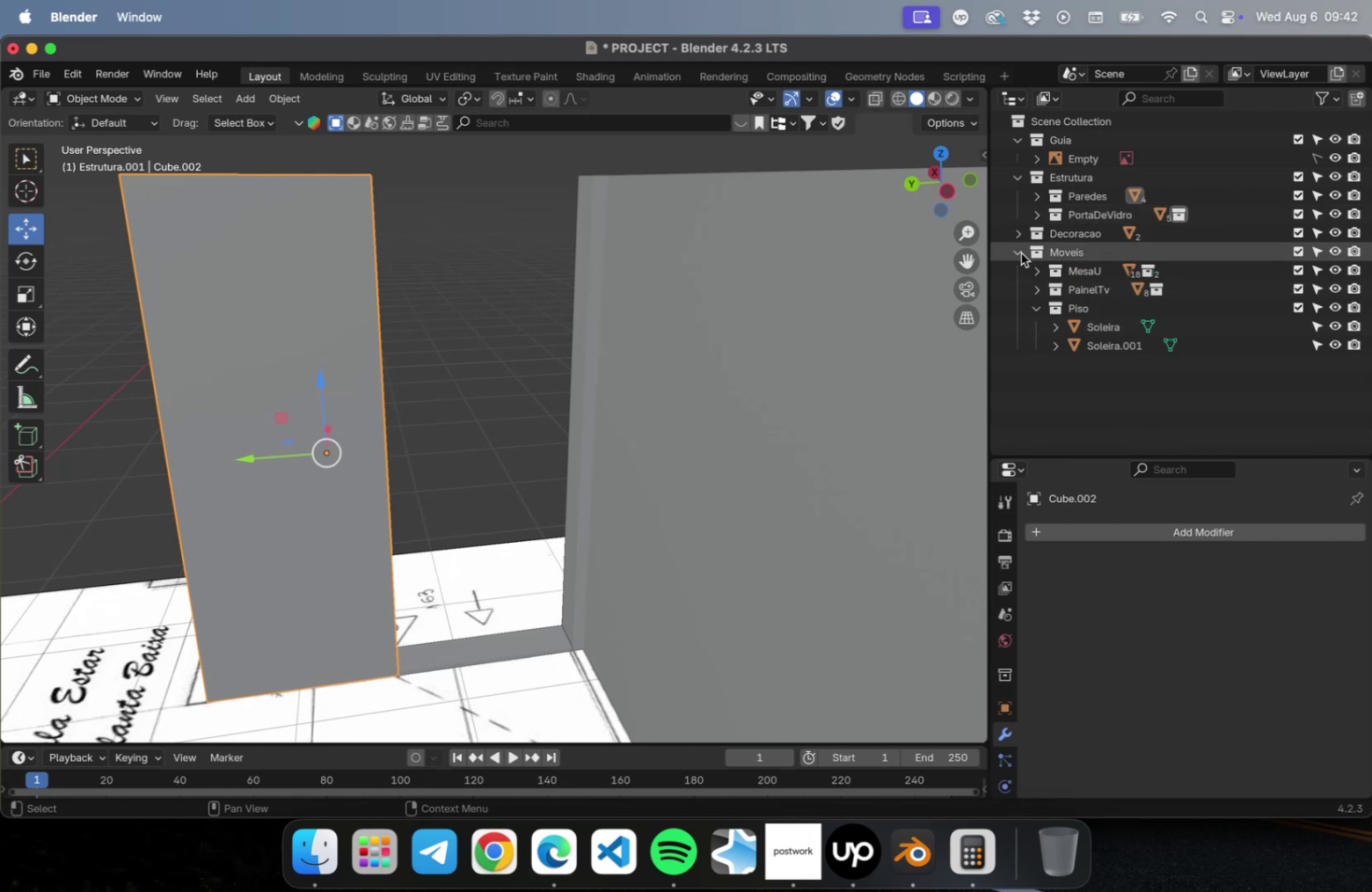 
left_click([1016, 253])
 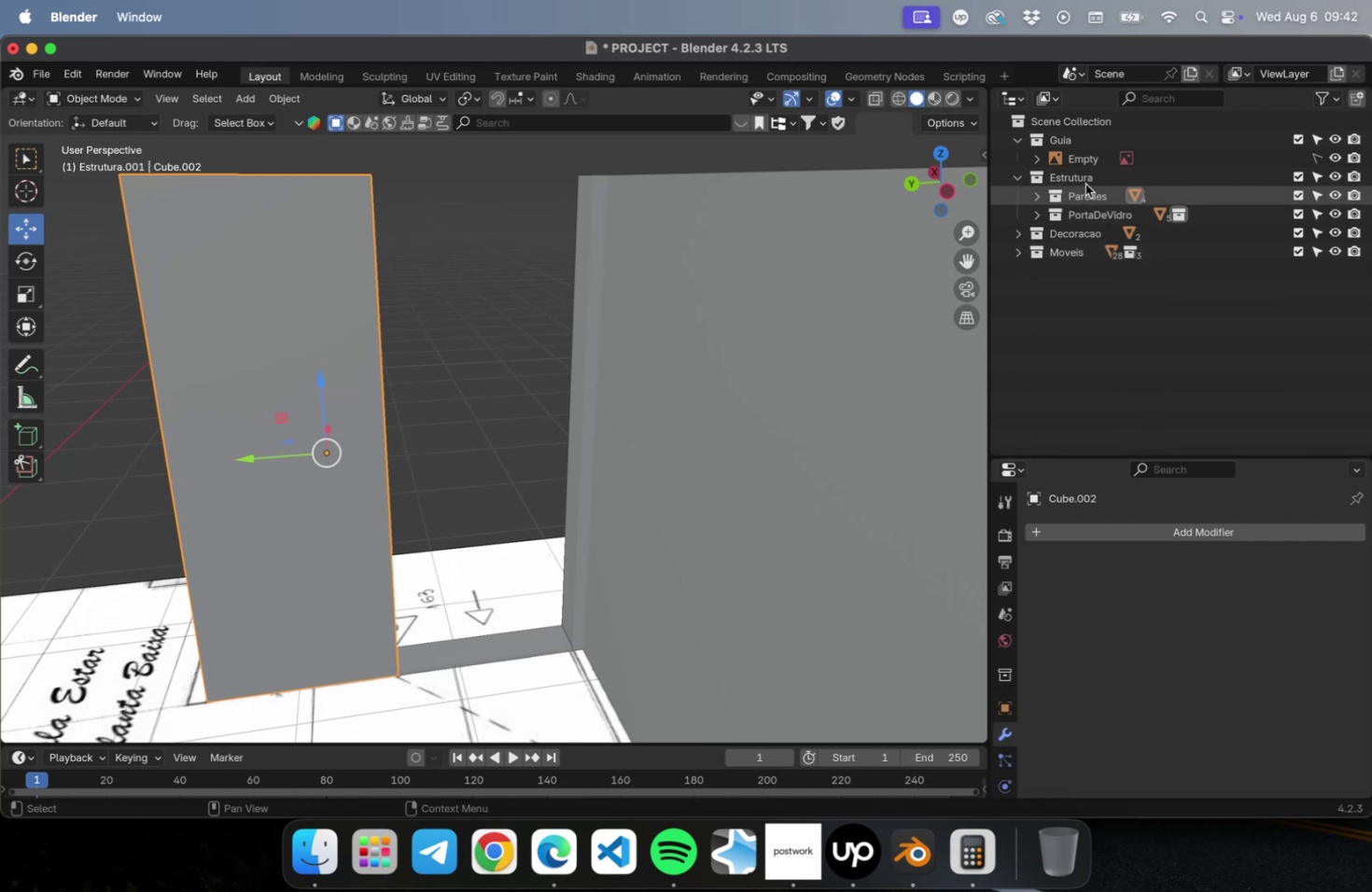 
left_click([1085, 182])
 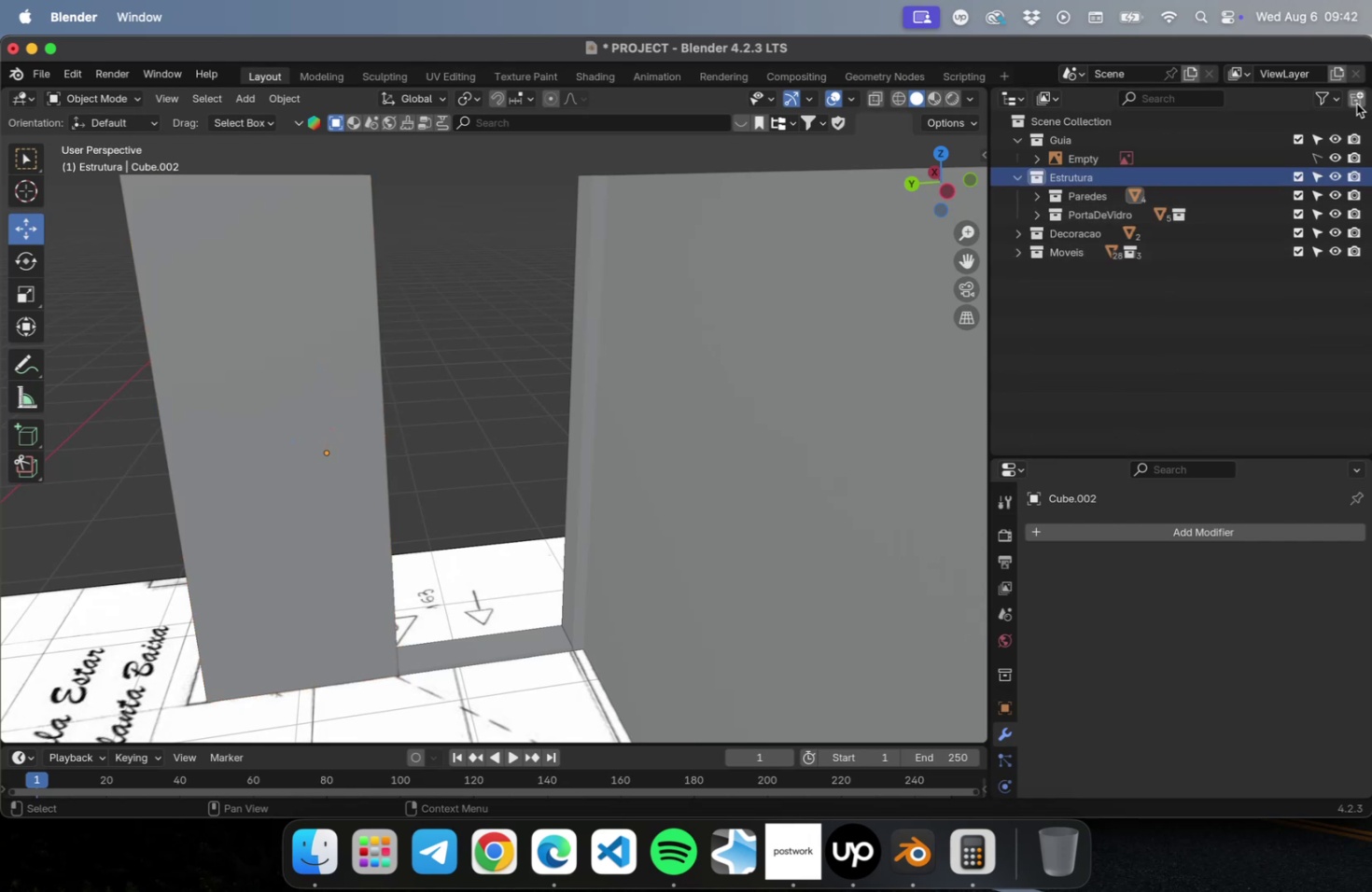 
left_click([1354, 102])
 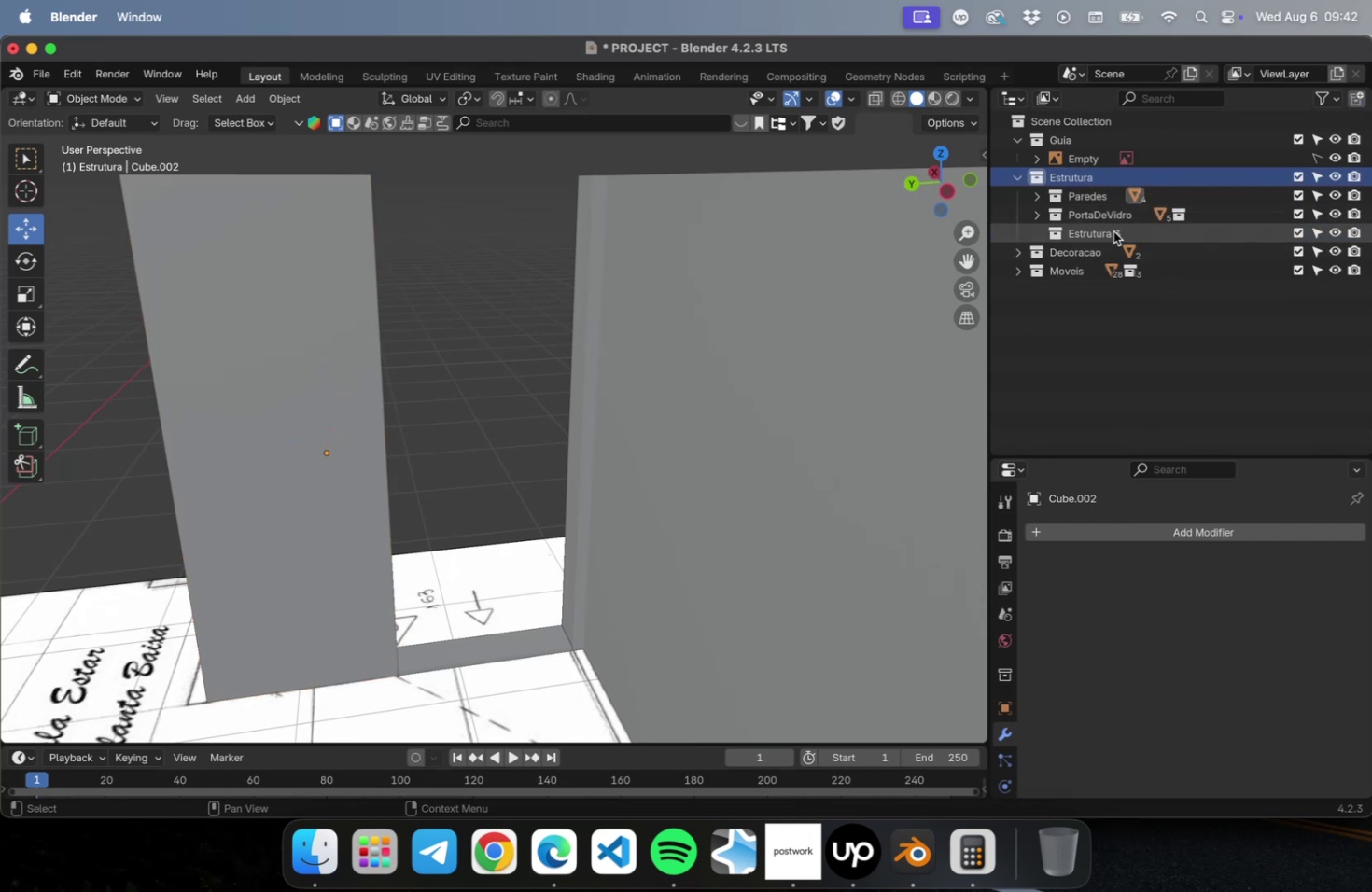 
double_click([1113, 231])
 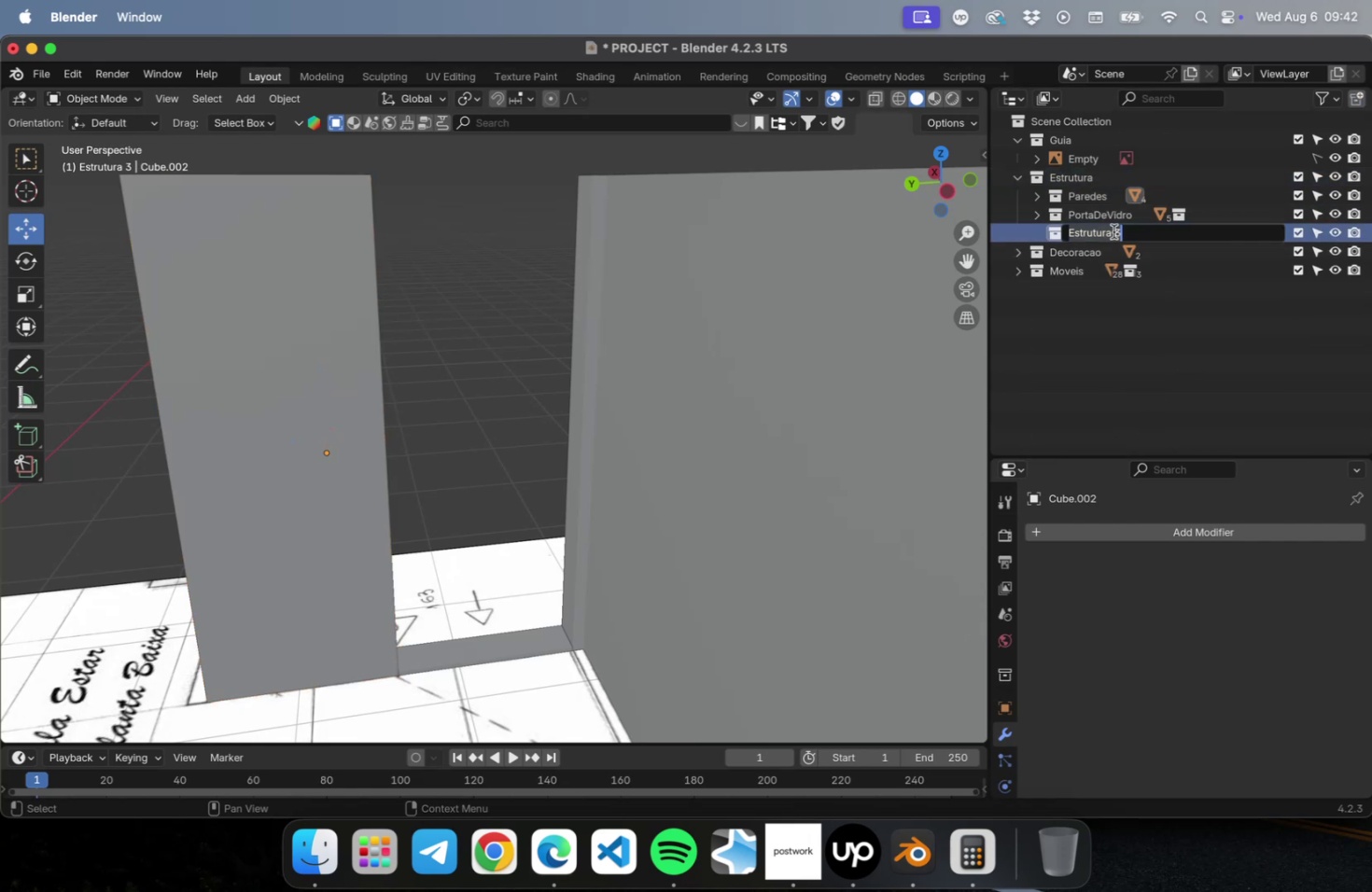 
type(Porta)
 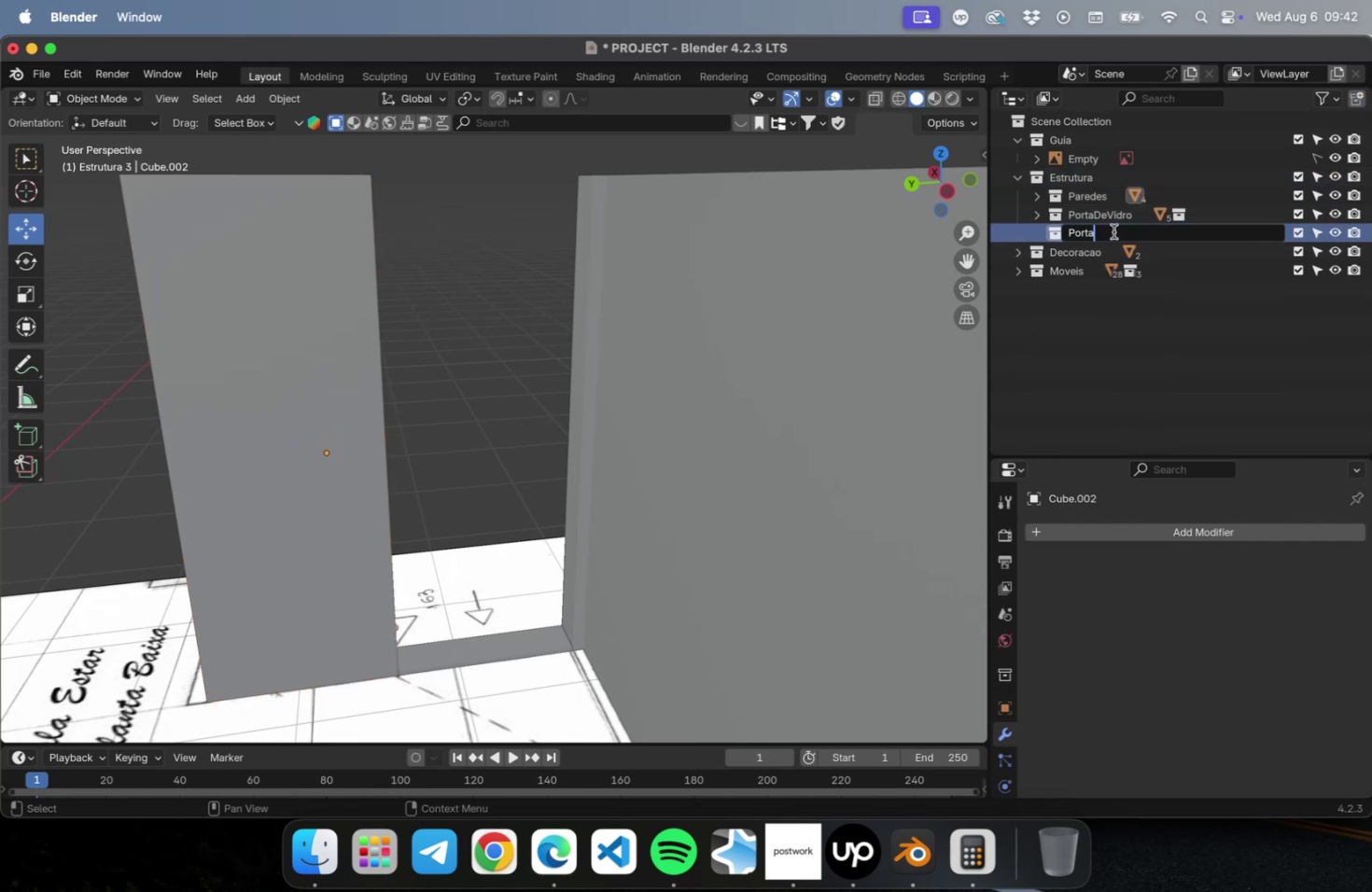 
key(Enter)
 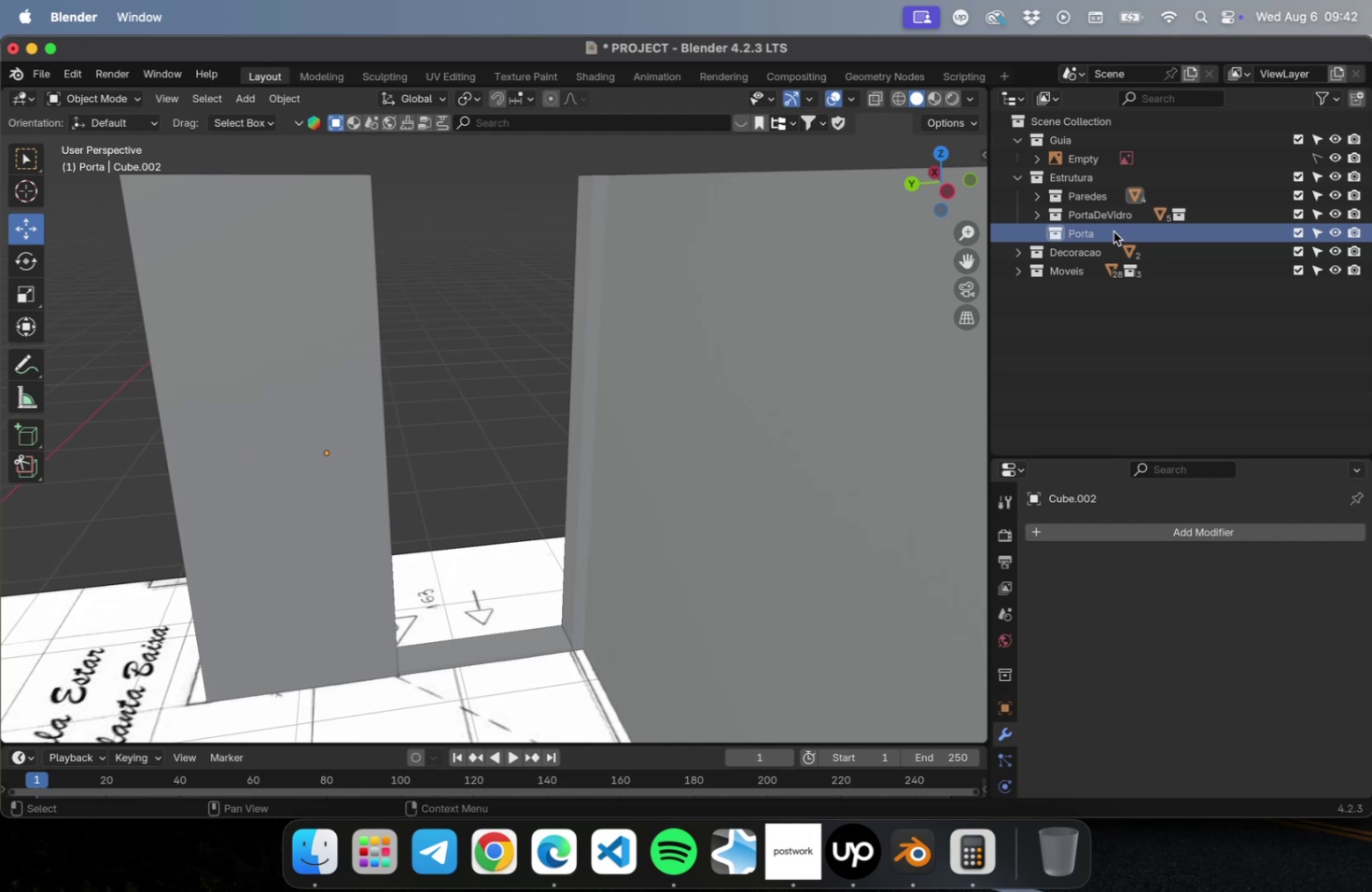 
double_click([1113, 231])
 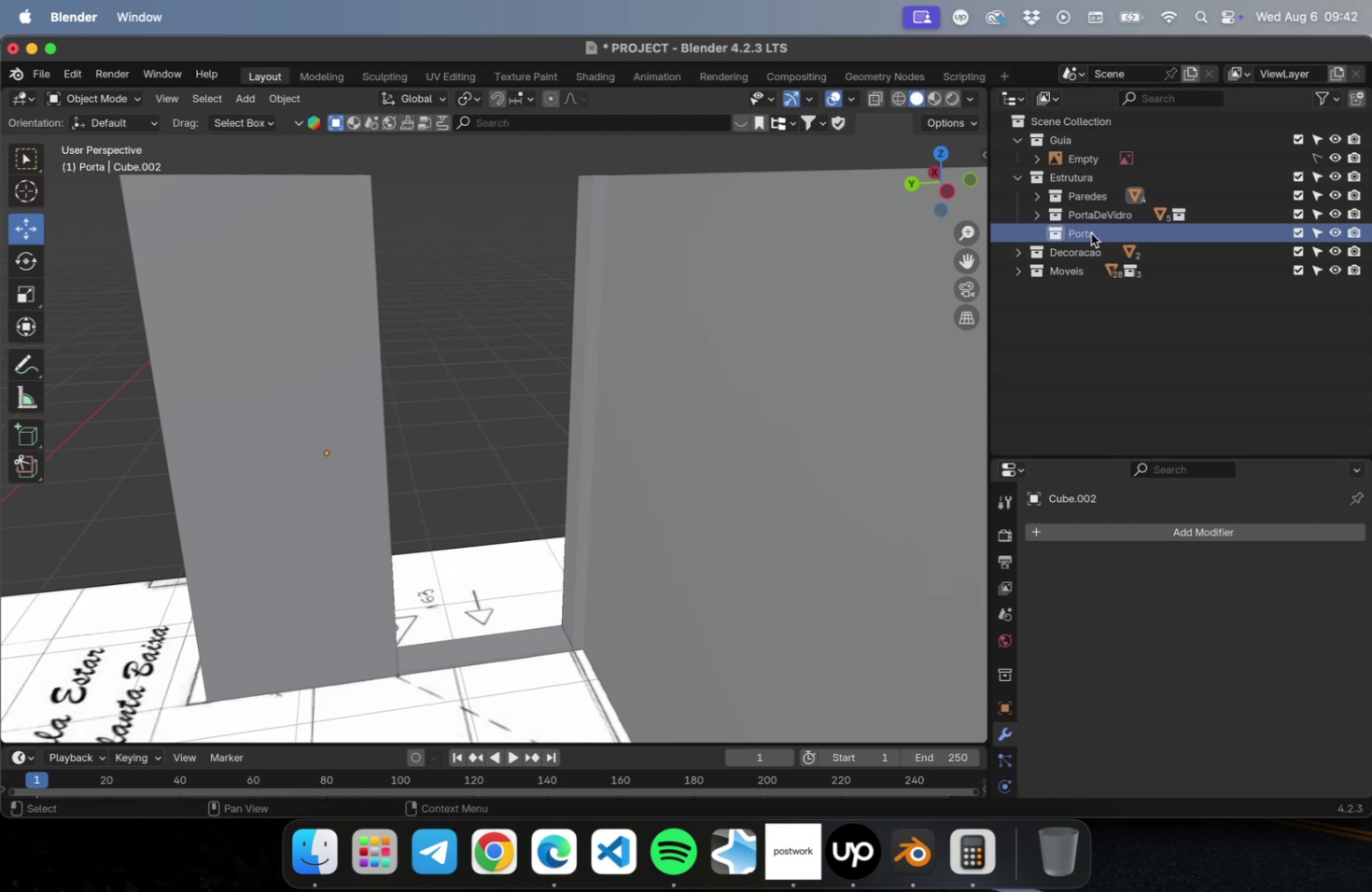 
double_click([1090, 233])
 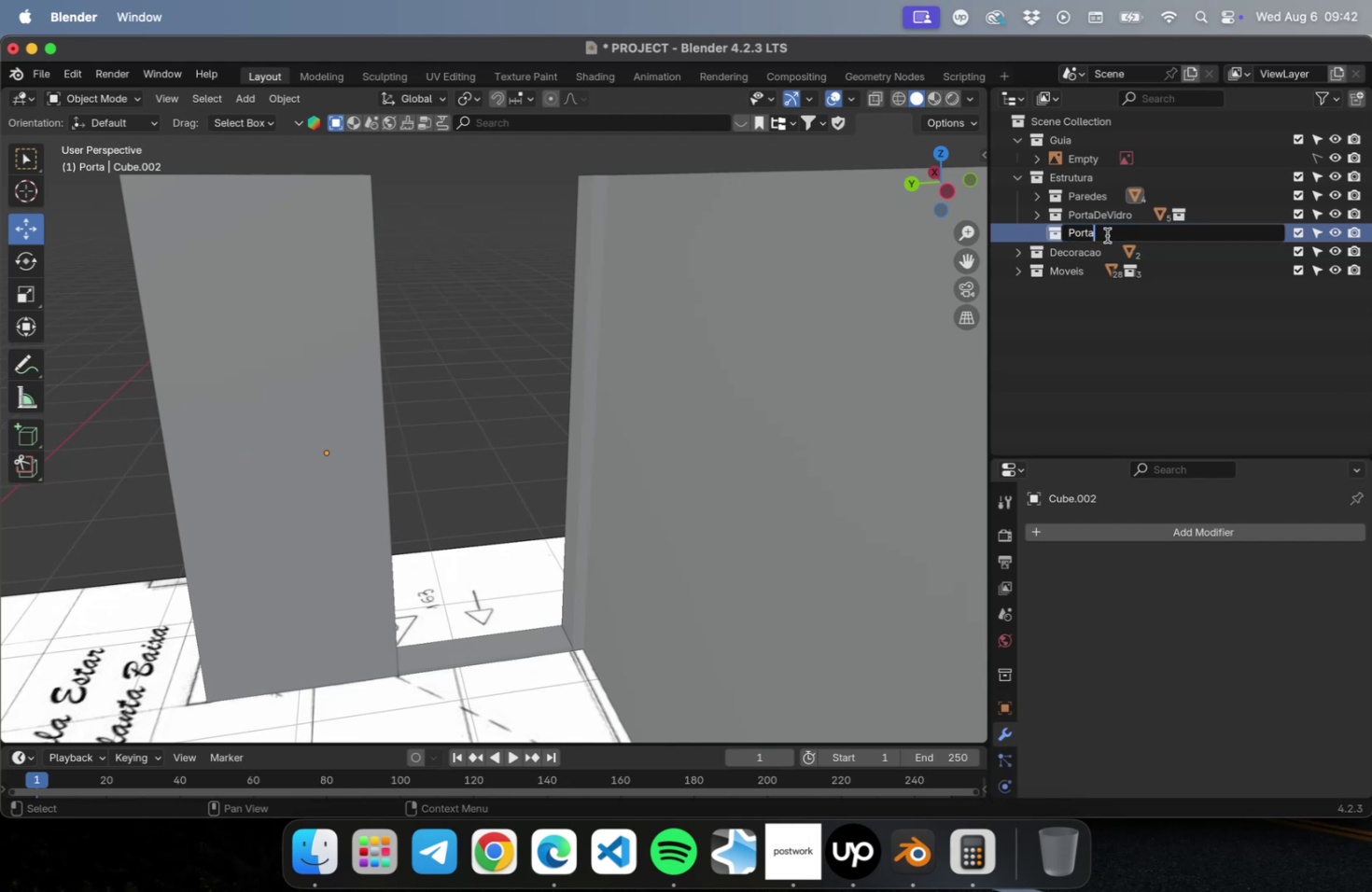 
type(Madeira)
 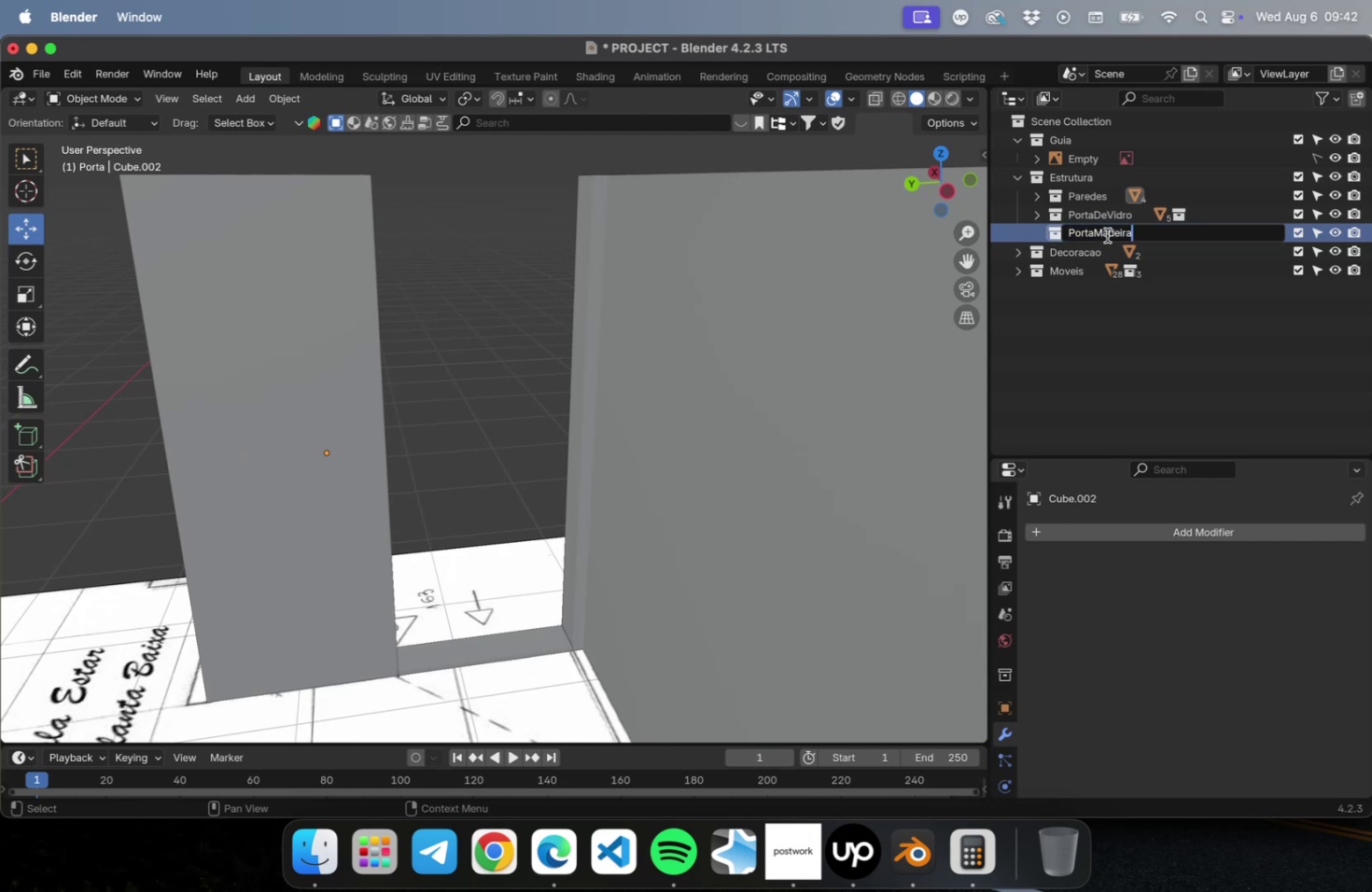 
key(Enter)
 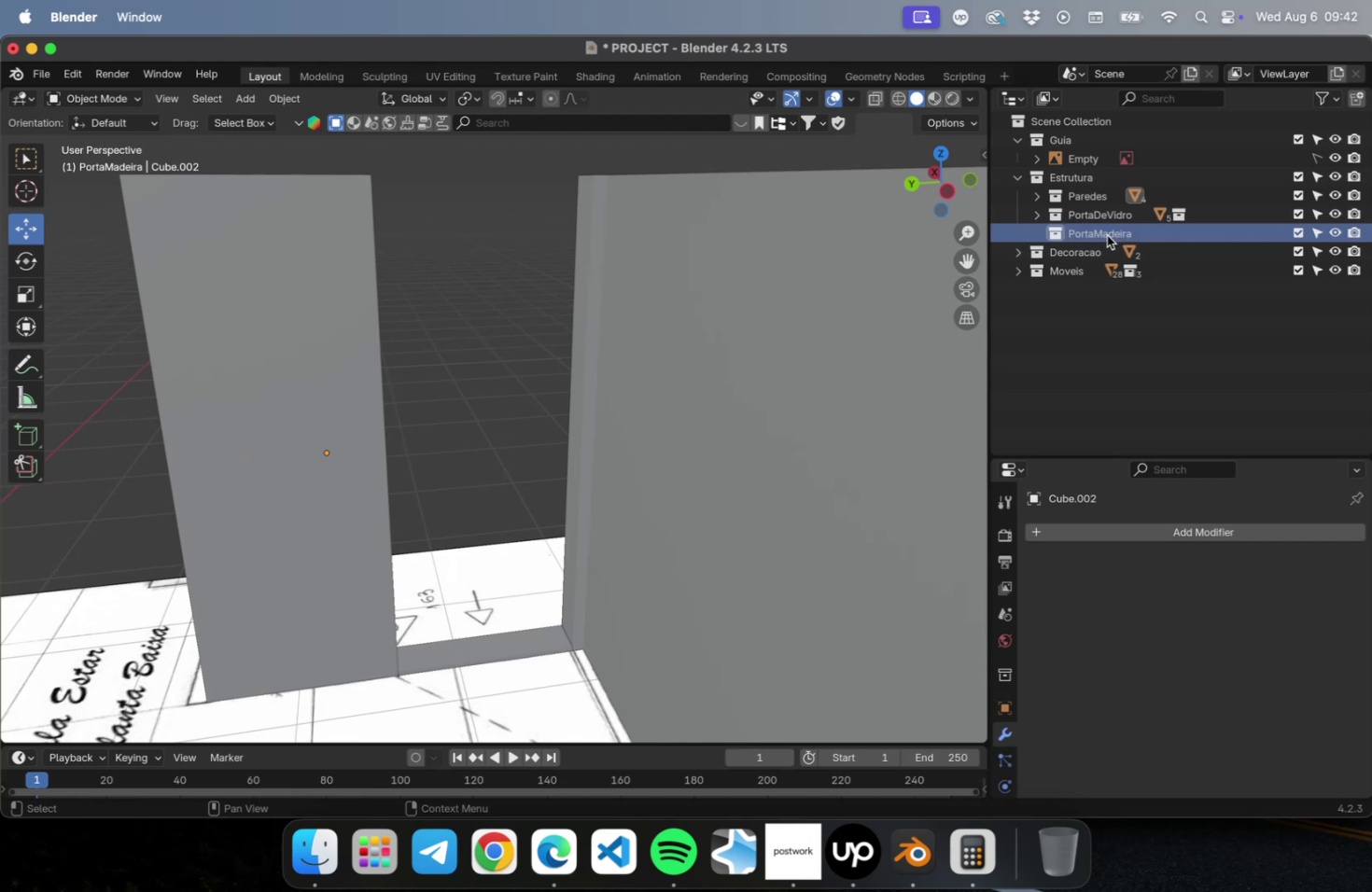 
key(Meta+CommandLeft)
 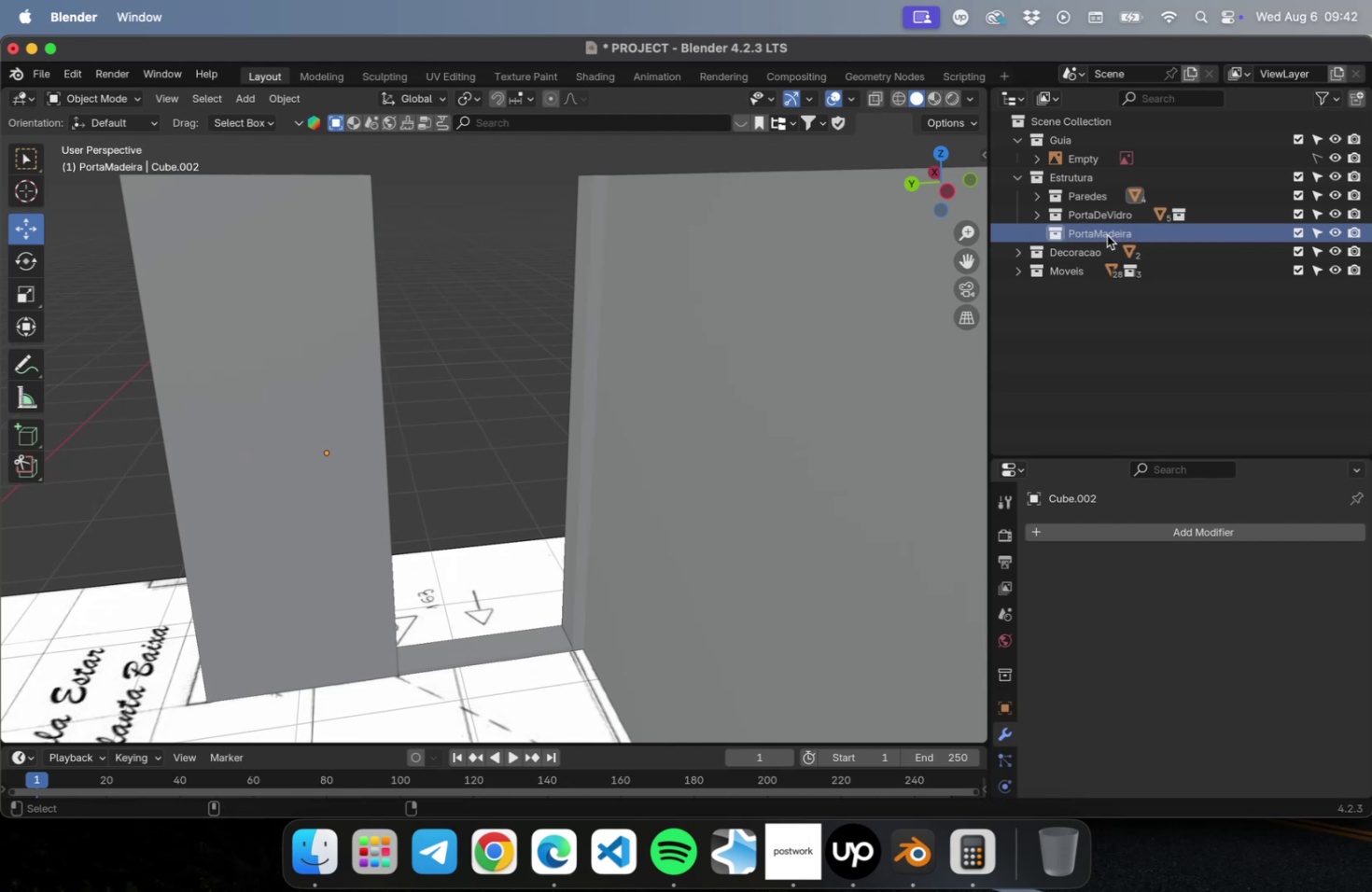 
key(Meta+S)
 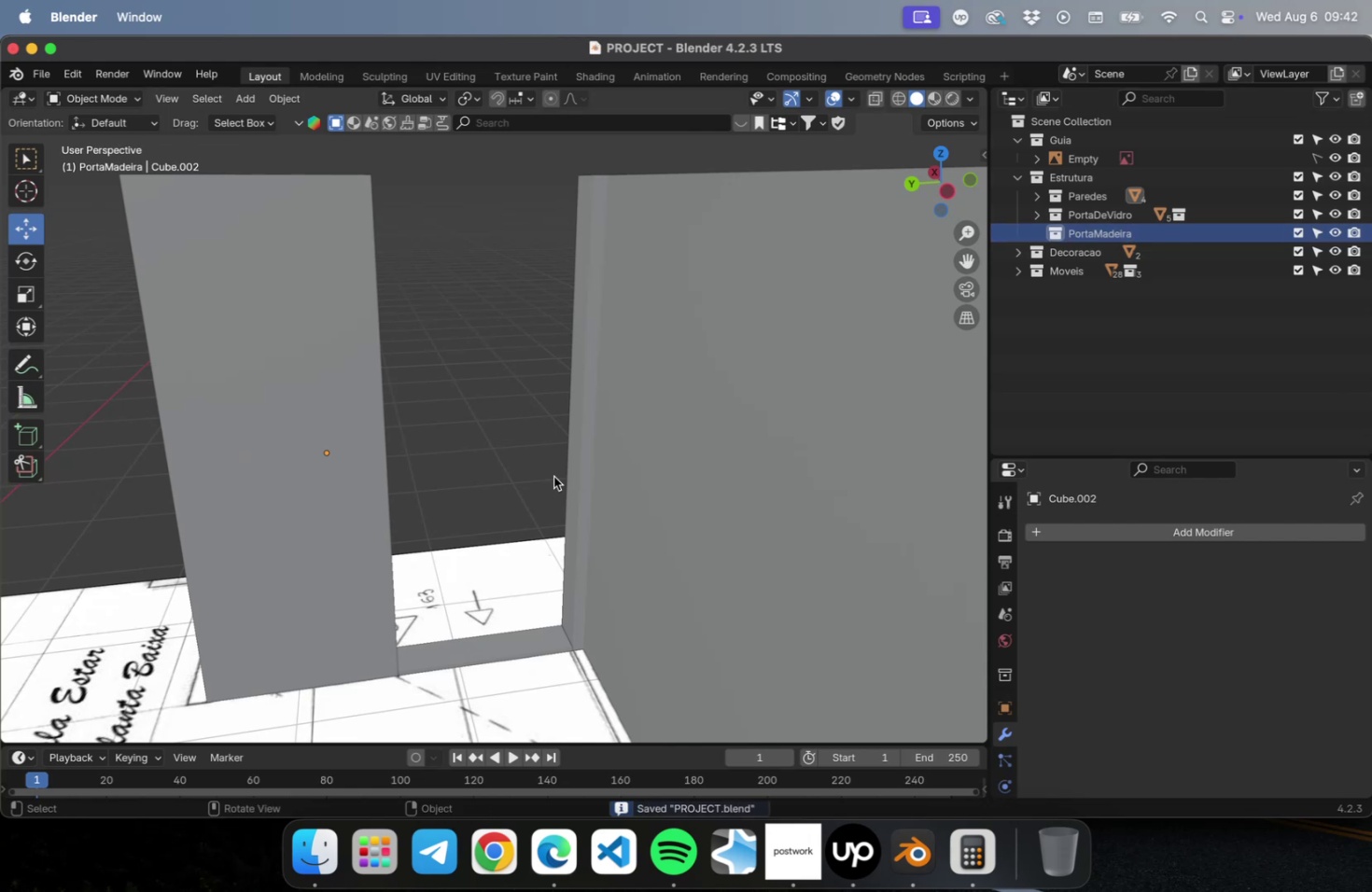 
scroll: coordinate [516, 470], scroll_direction: down, amount: 2.0
 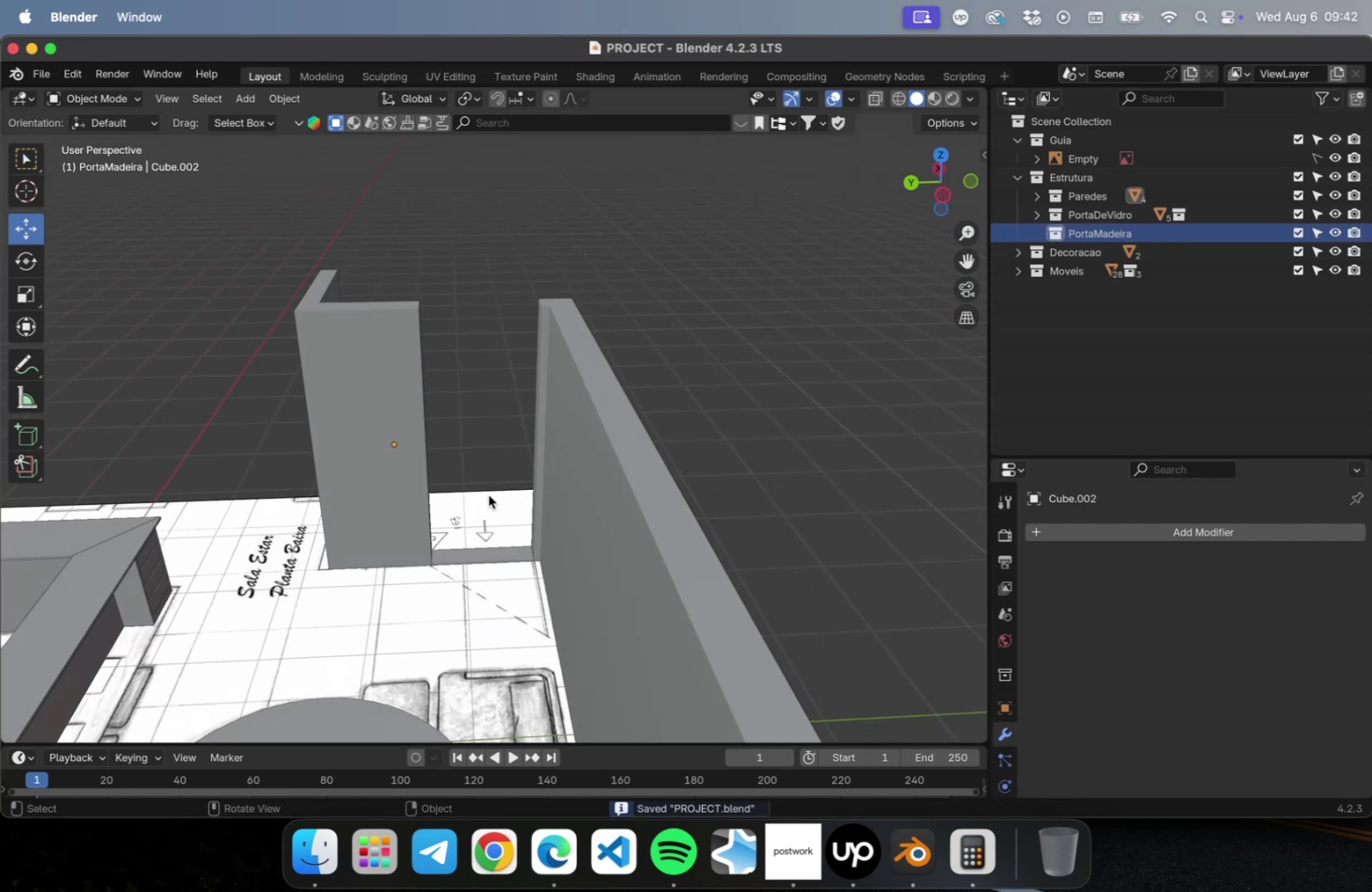 
key(NumLock)
 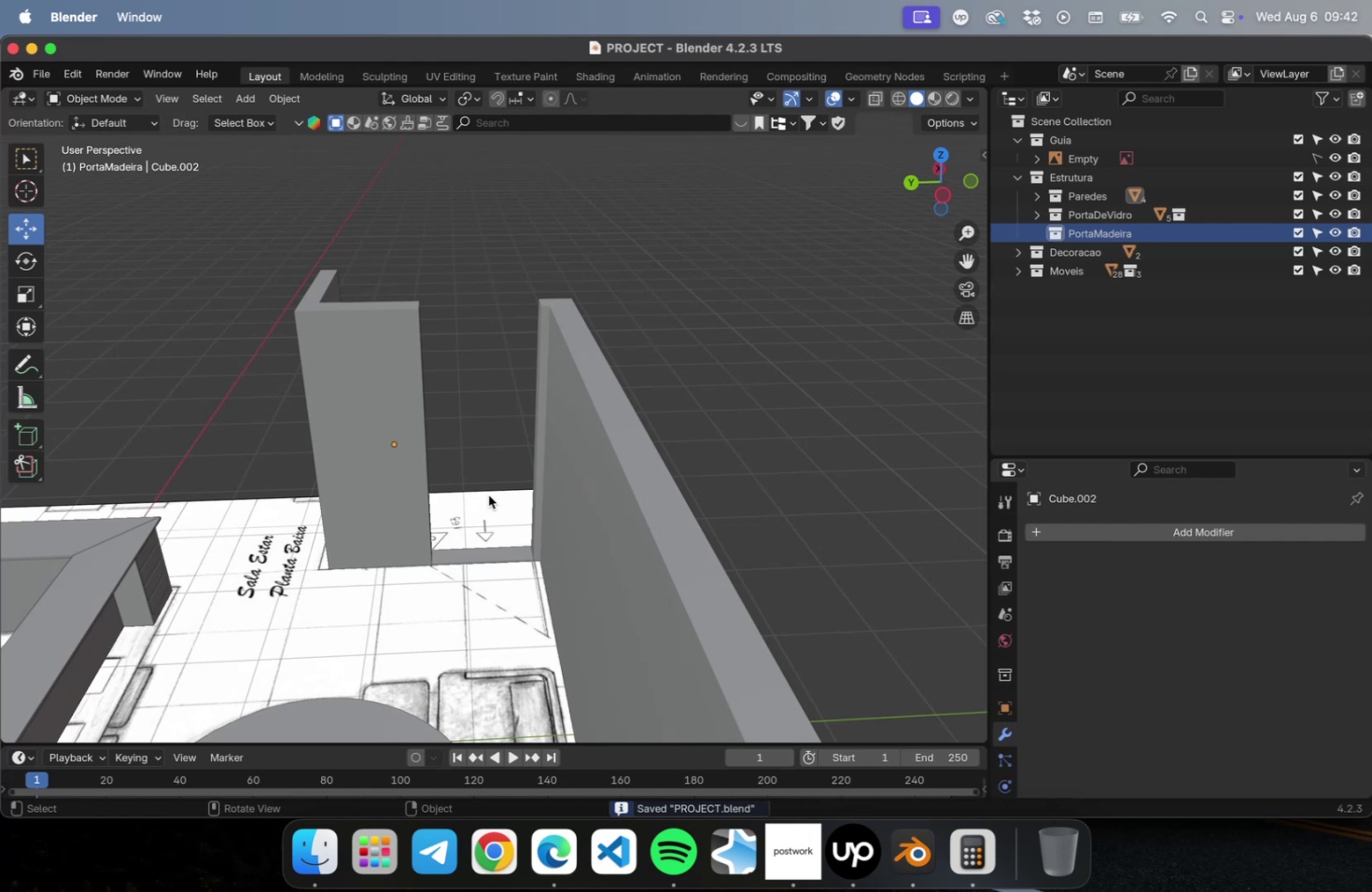 
key(Numpad7)
 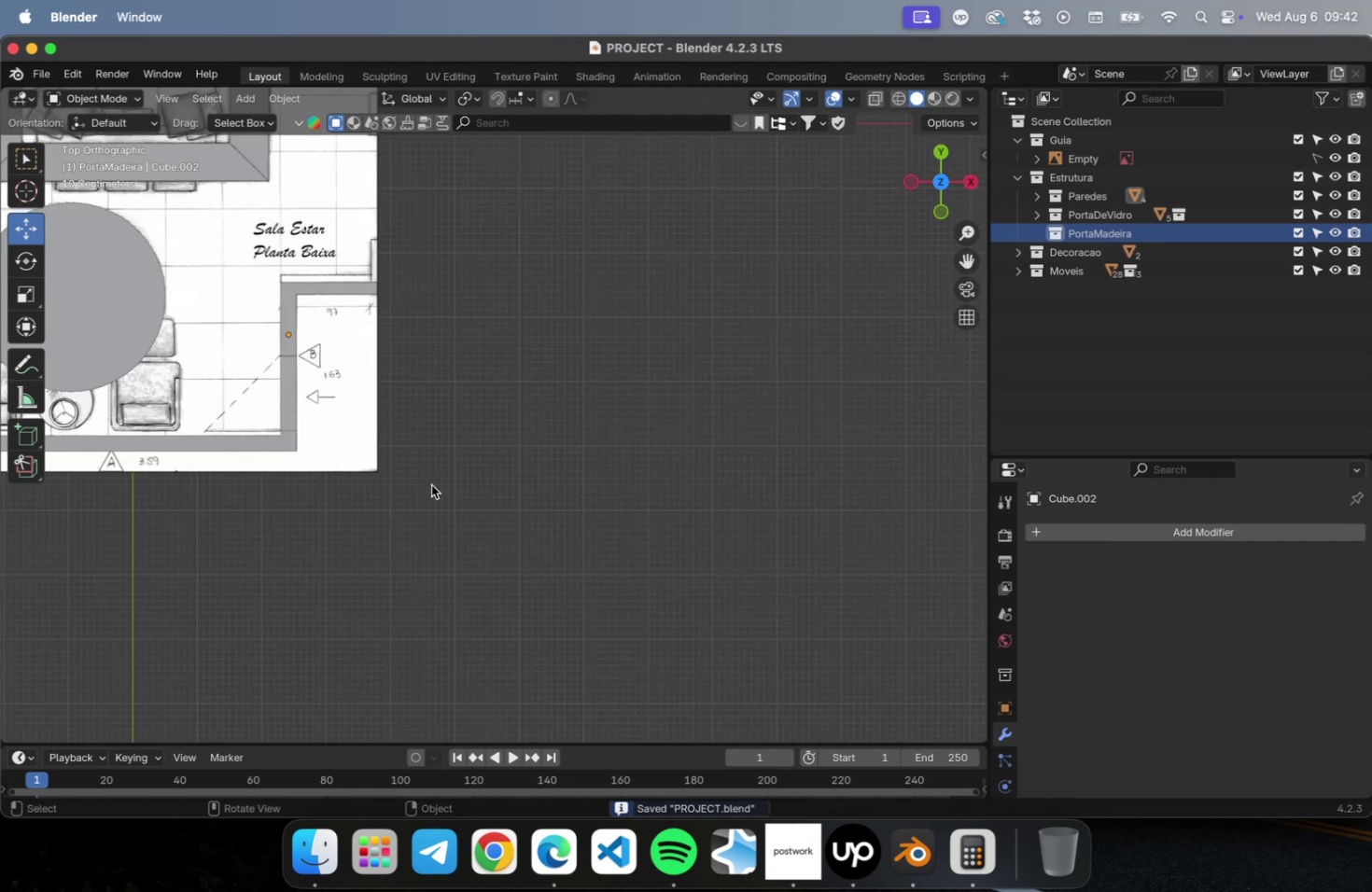 
scroll: coordinate [270, 428], scroll_direction: up, amount: 15.0
 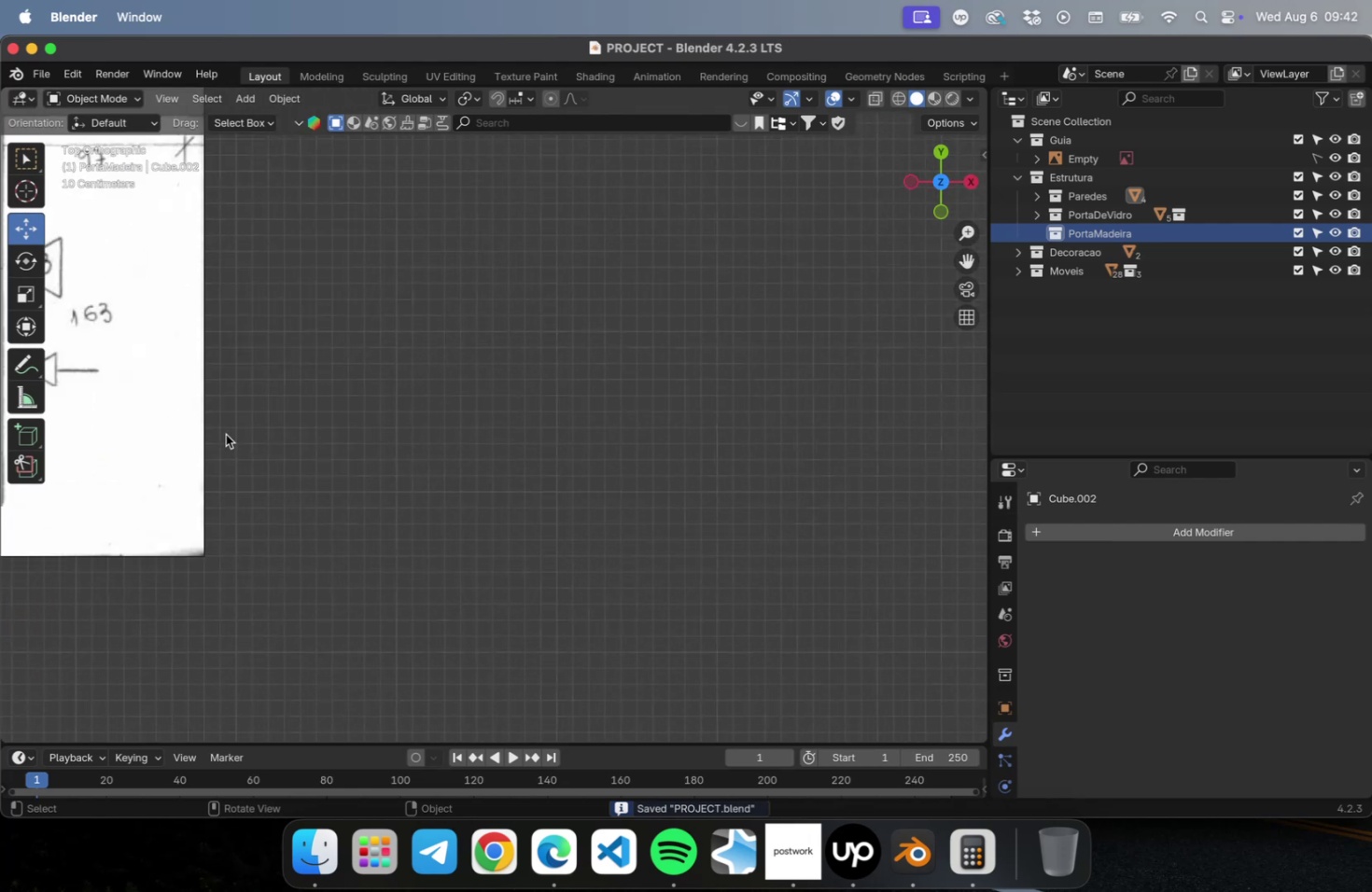 
hold_key(key=ShiftLeft, duration=0.55)
 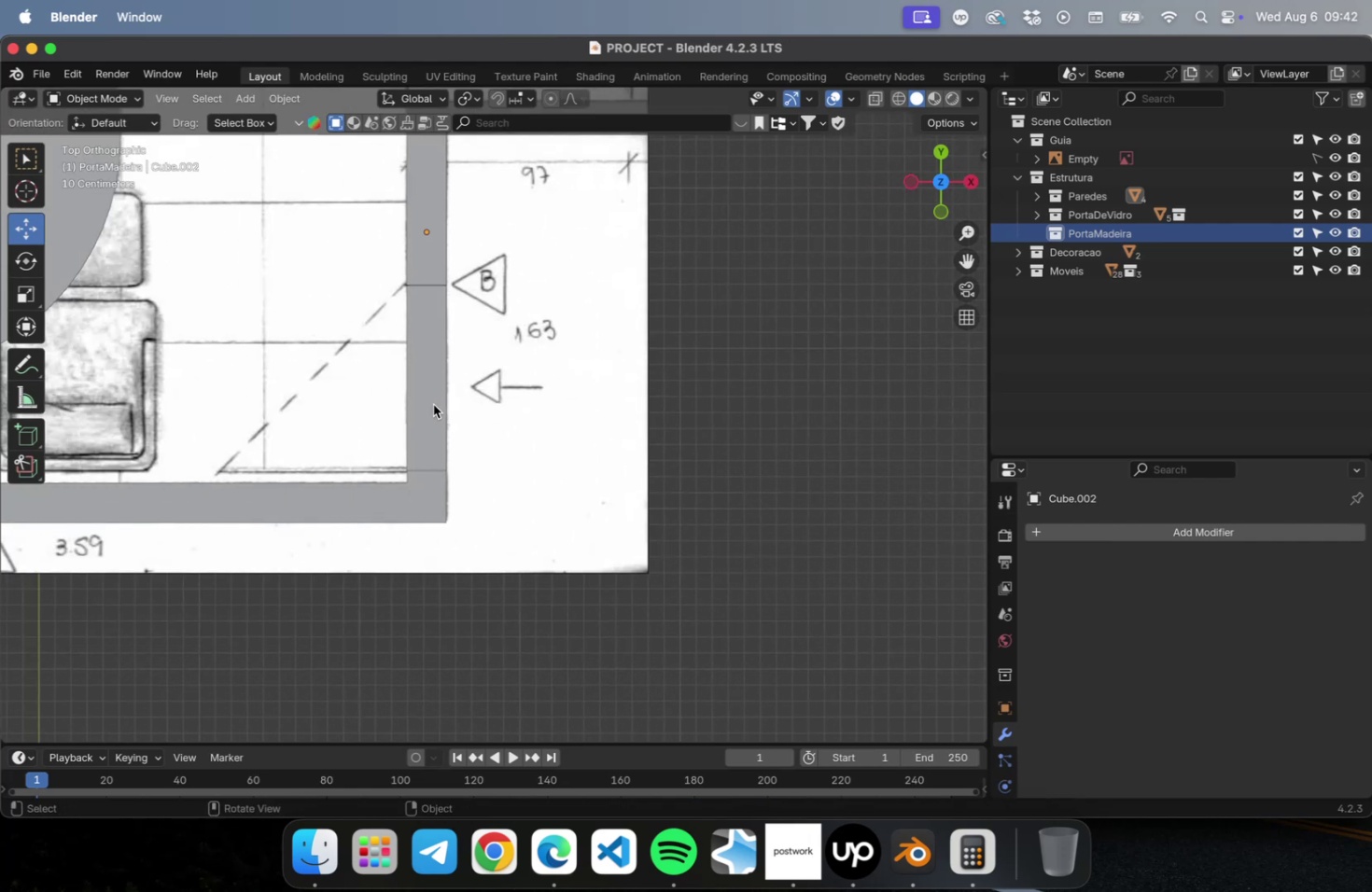 
scroll: coordinate [427, 401], scroll_direction: up, amount: 2.0
 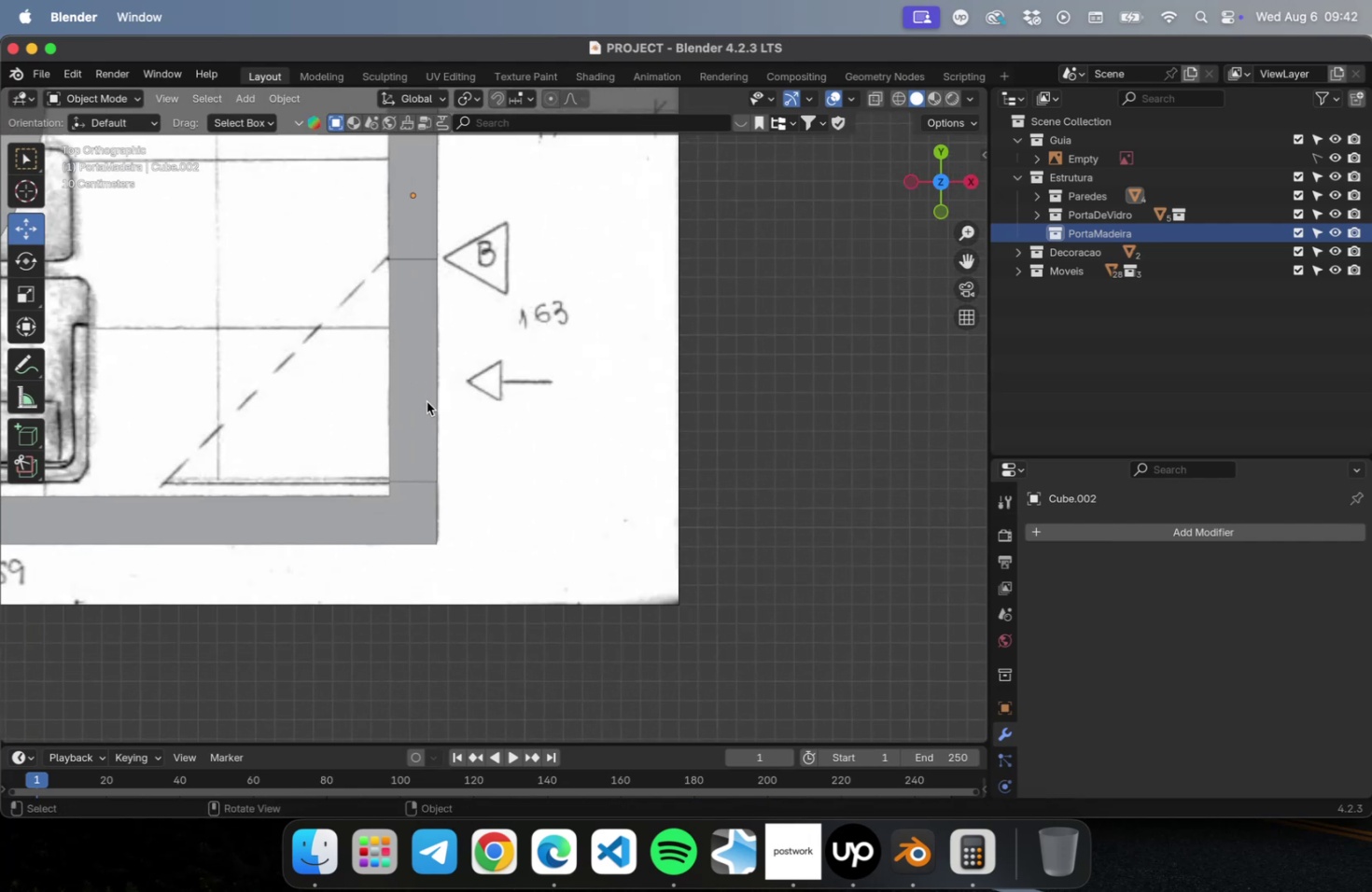 
hold_key(key=ShiftLeft, duration=0.52)
 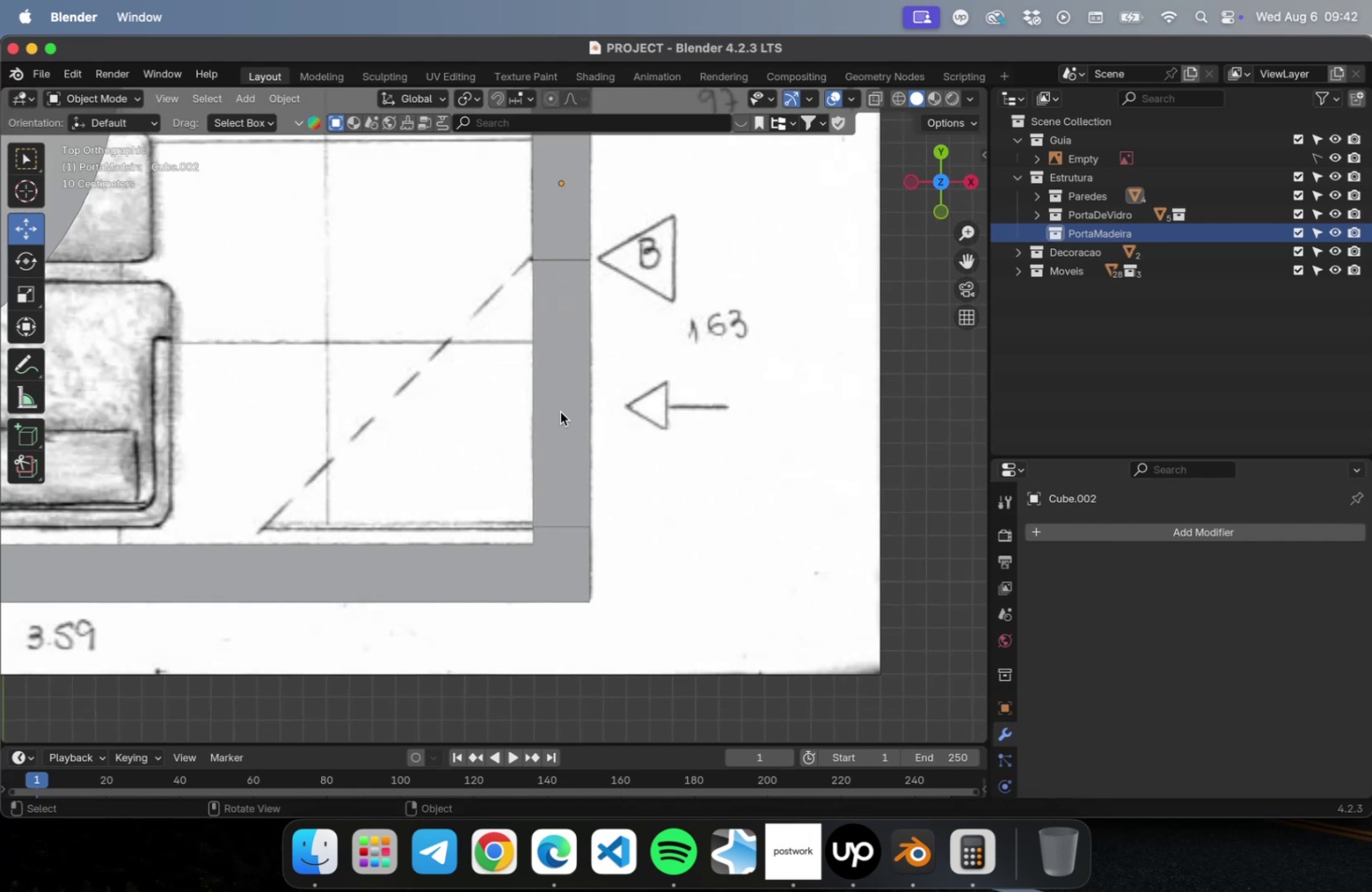 
hold_key(key=ShiftLeft, duration=0.69)
right_click([565, 403])
 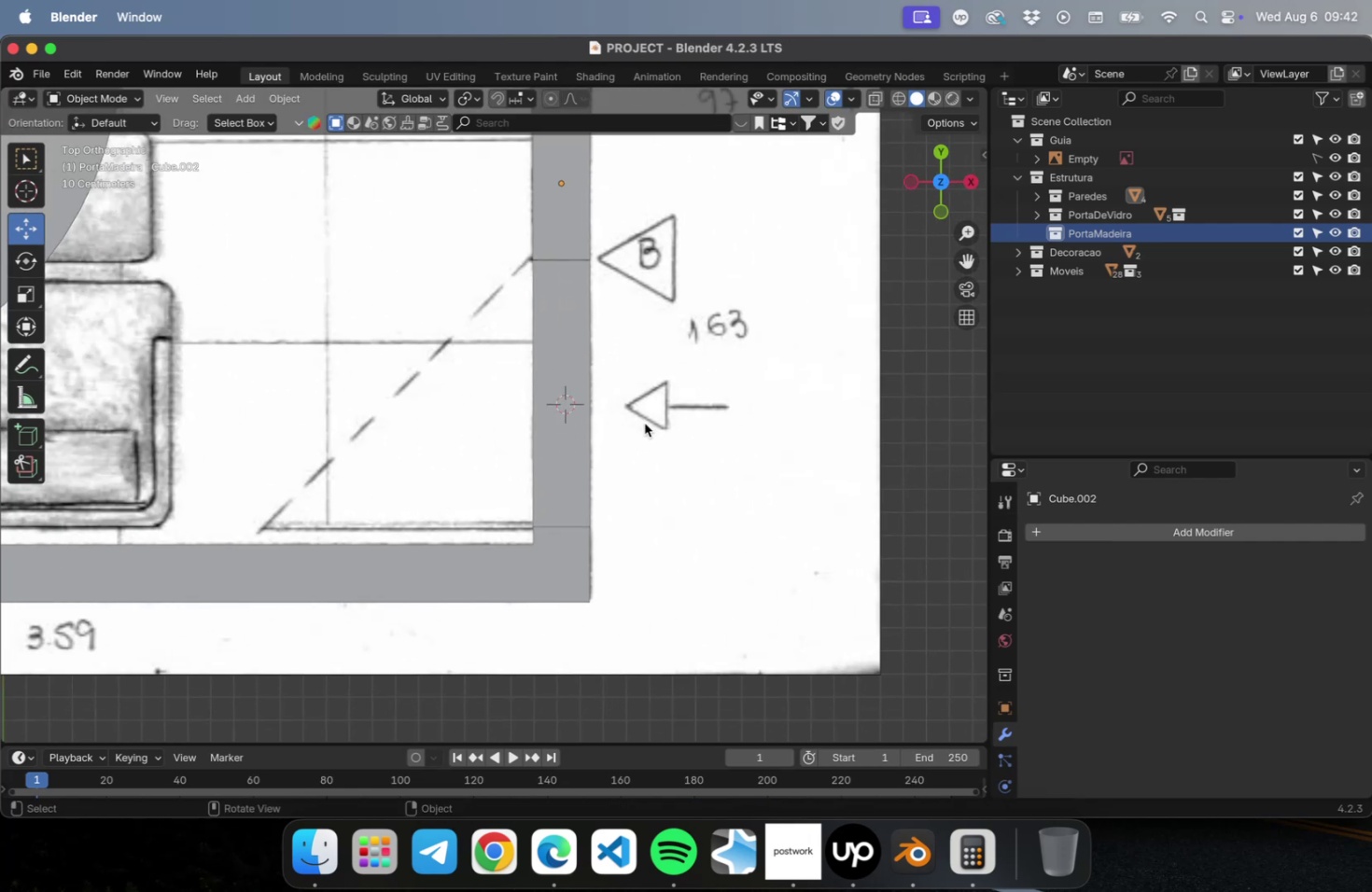 
key(Shift+A)
 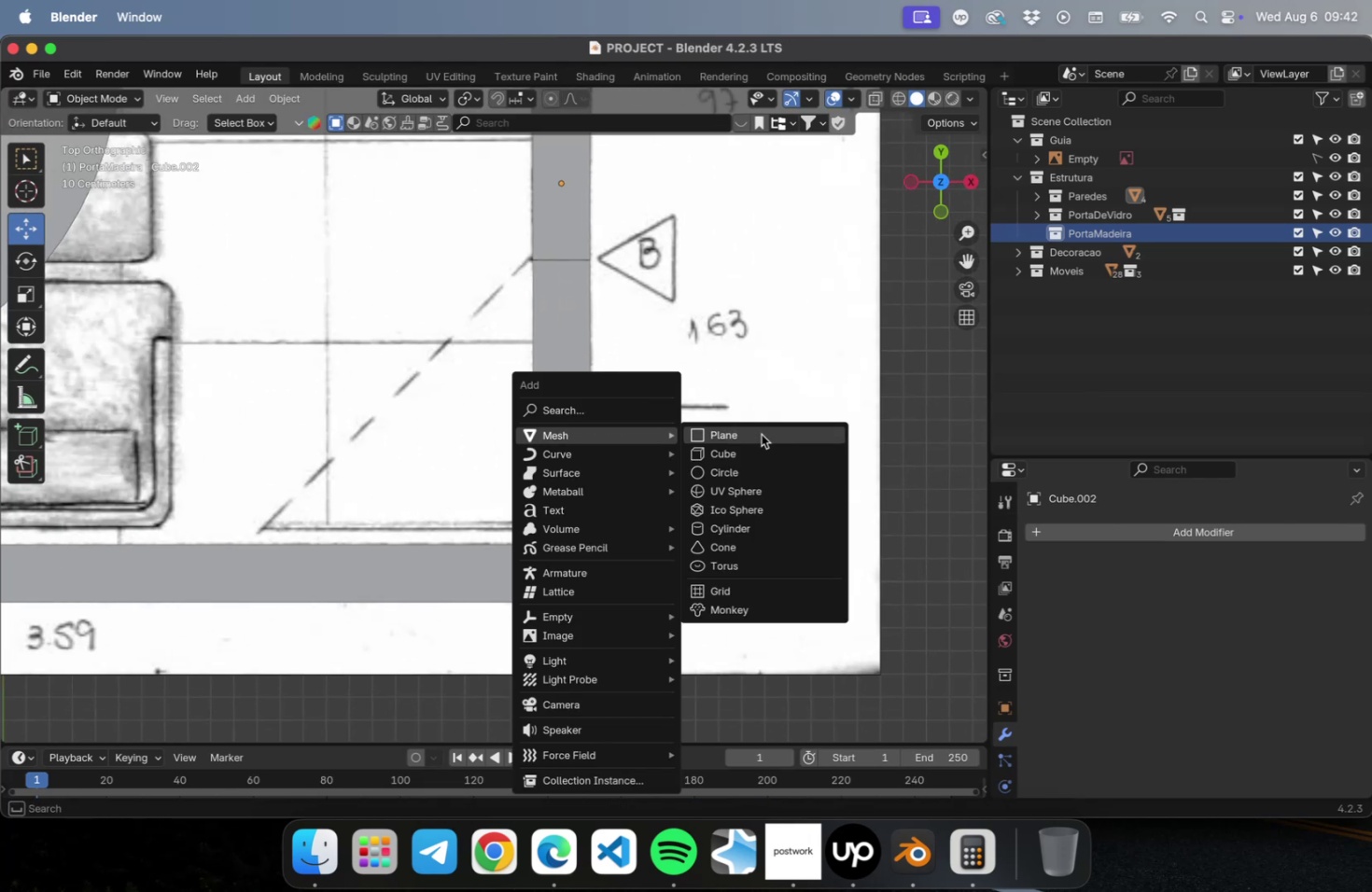 
left_click([762, 446])
 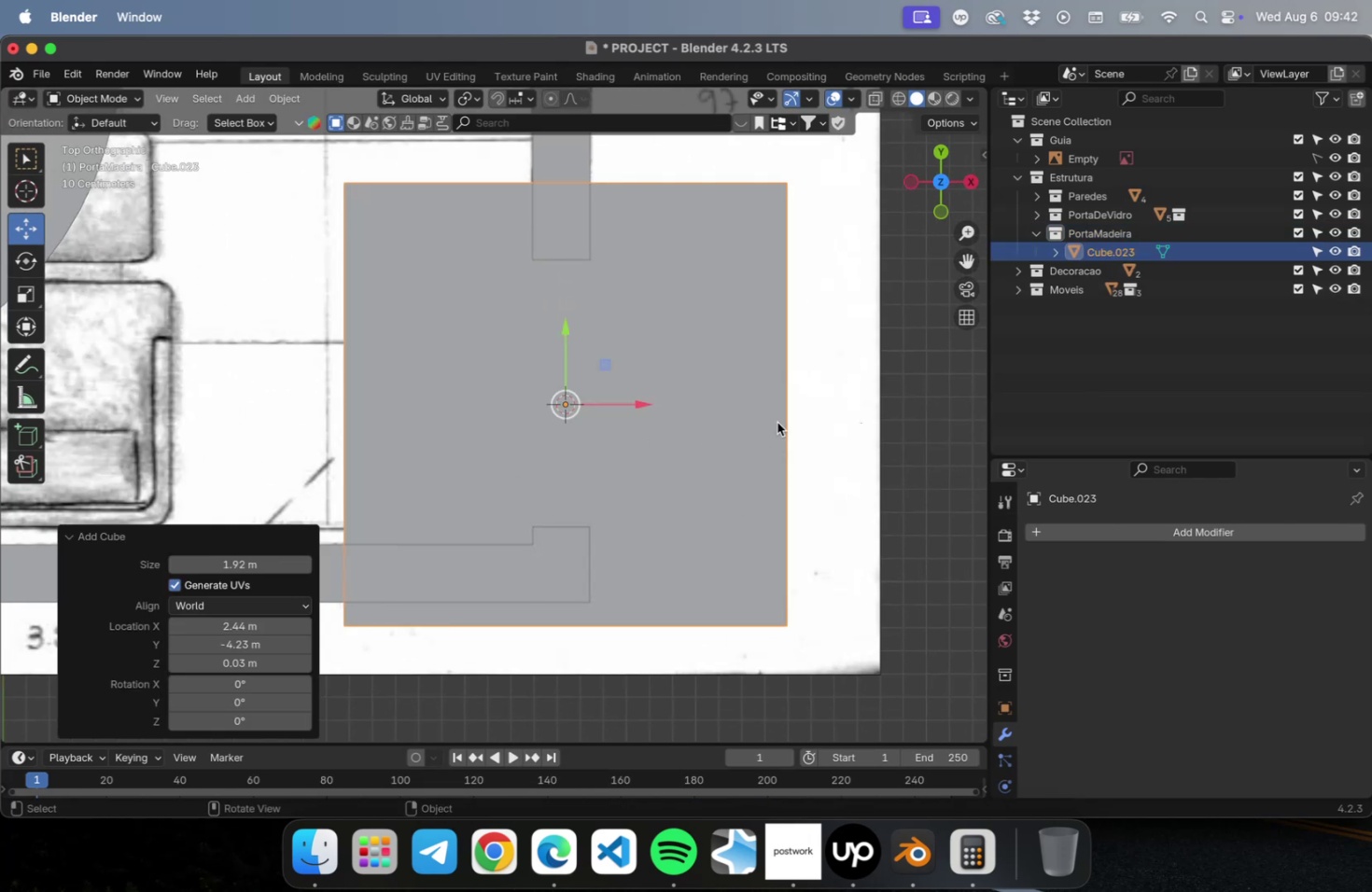 
key(N)
 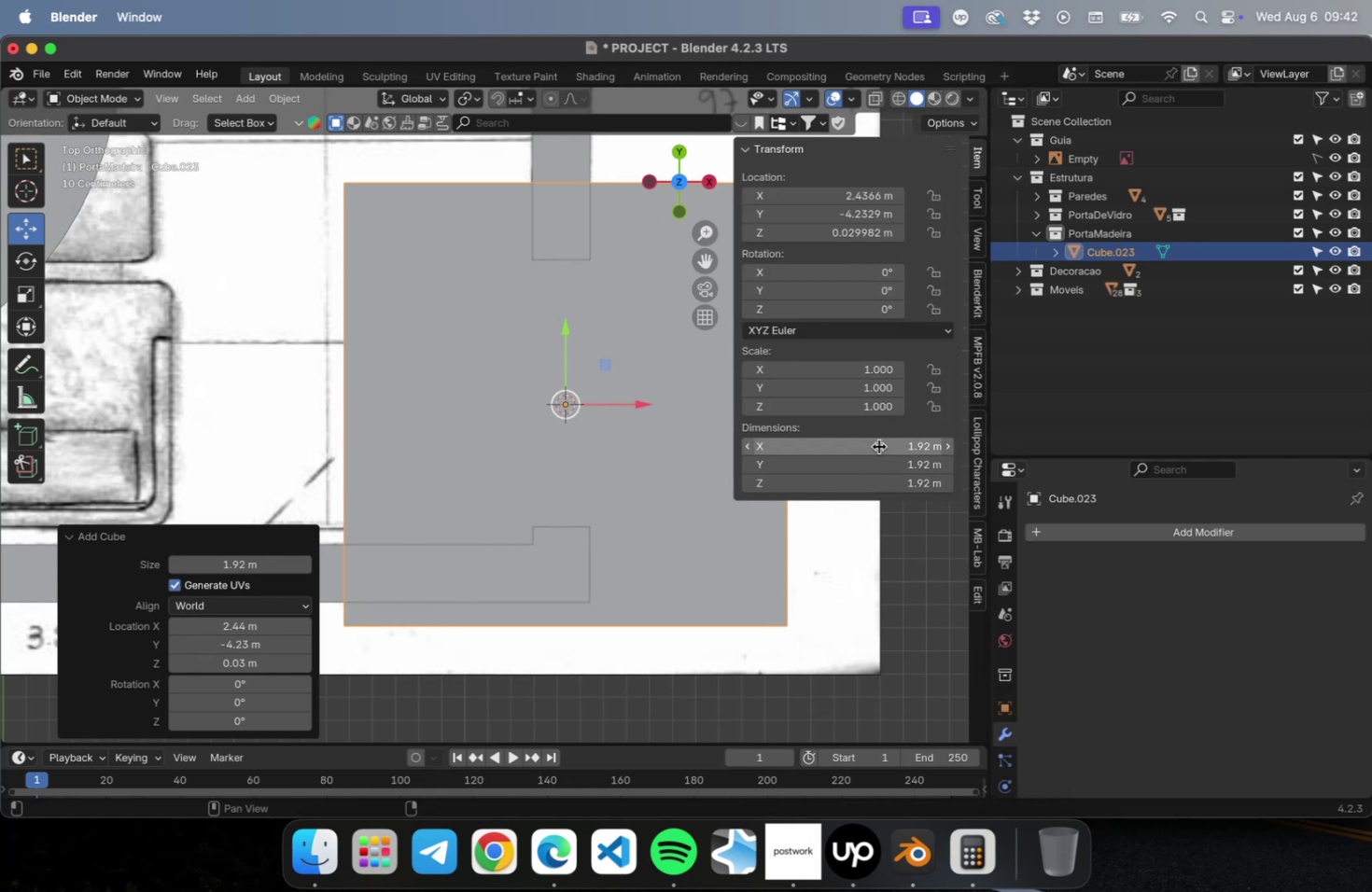 
left_click_drag(start_coordinate=[878, 446], to_coordinate=[864, 449])
 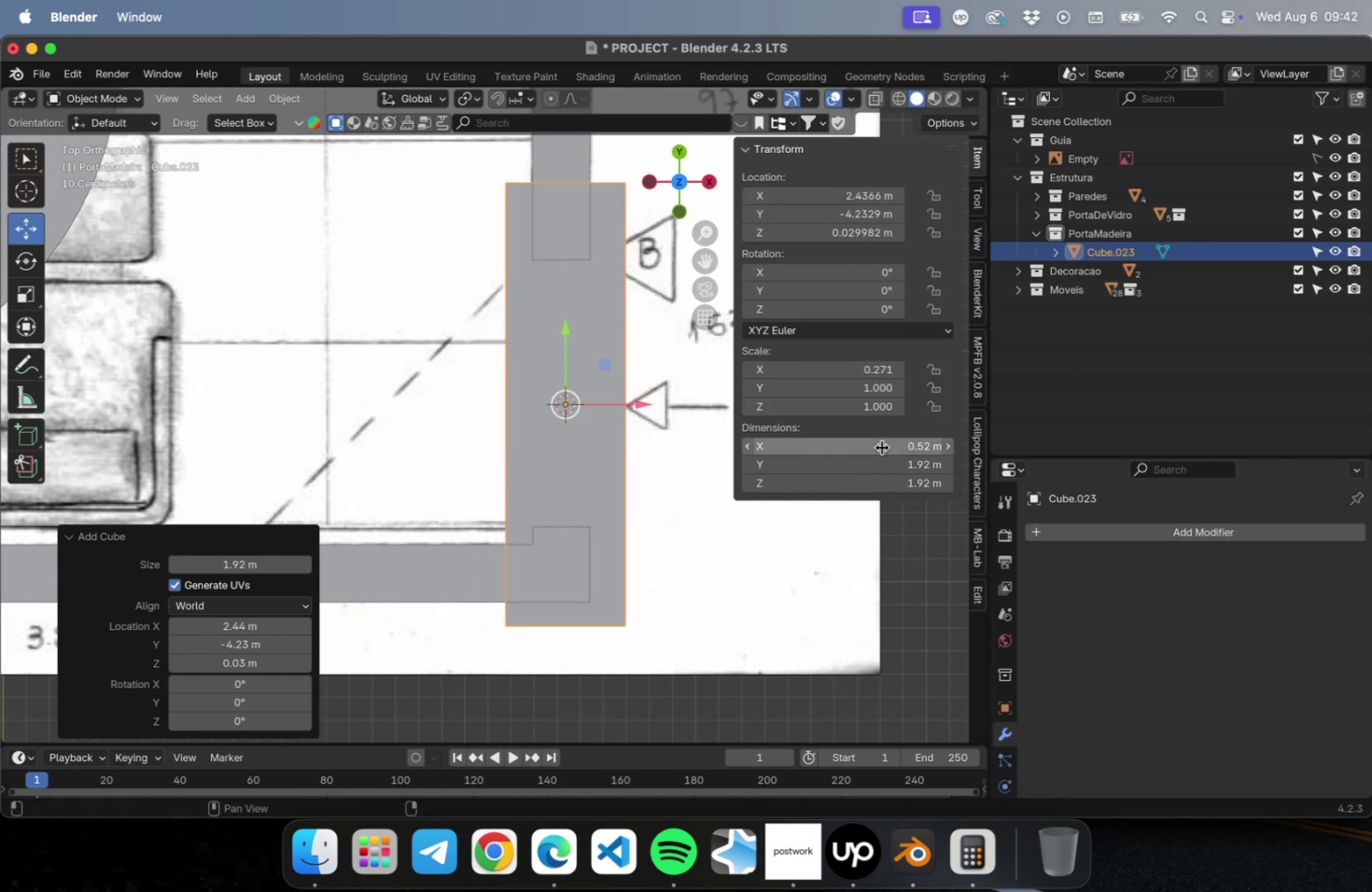 
left_click([882, 447])
 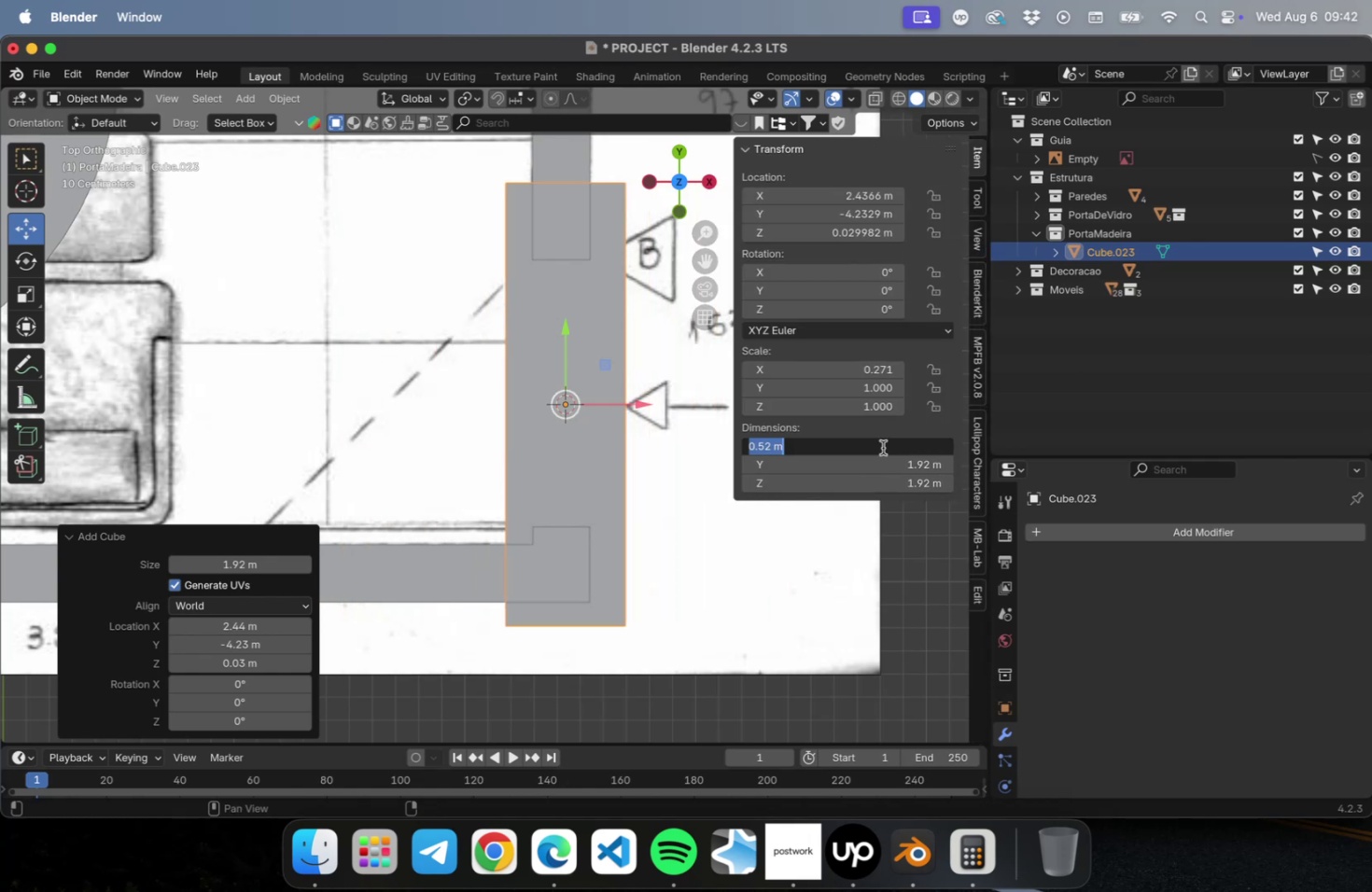 
type(0.04)
key(Backspace)
type(35)
 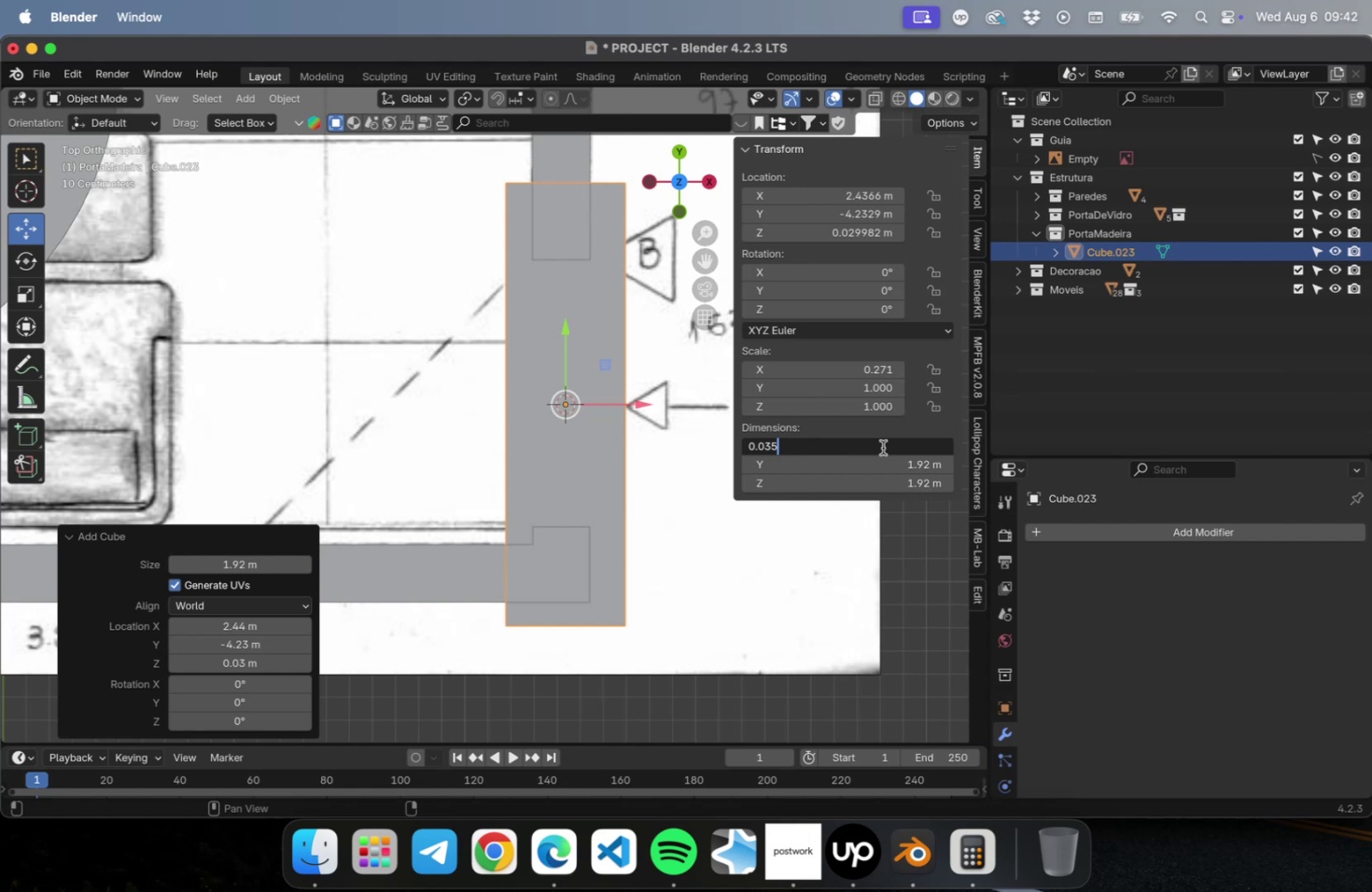 
key(Enter)
 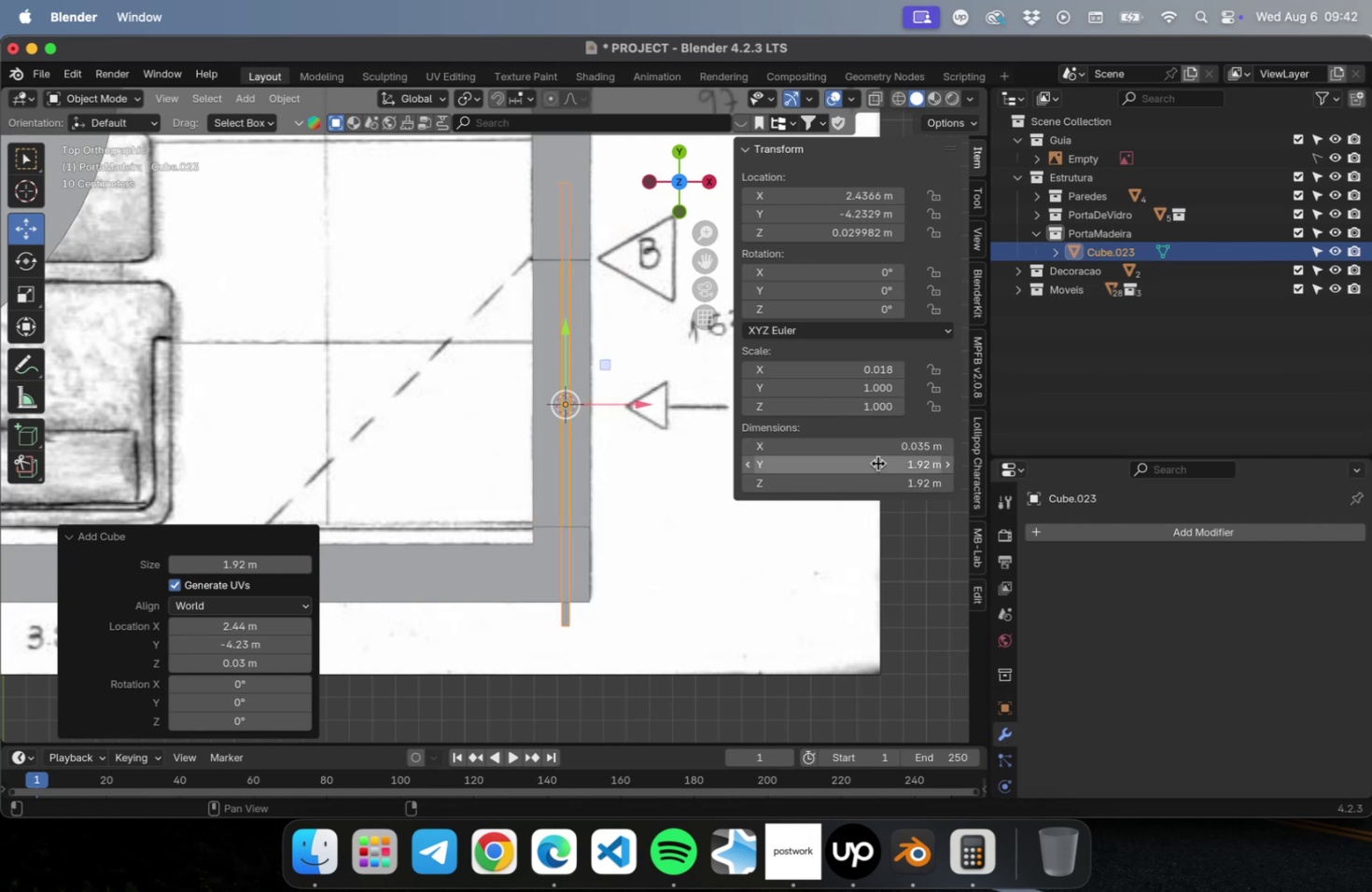 
left_click_drag(start_coordinate=[877, 461], to_coordinate=[866, 464])
 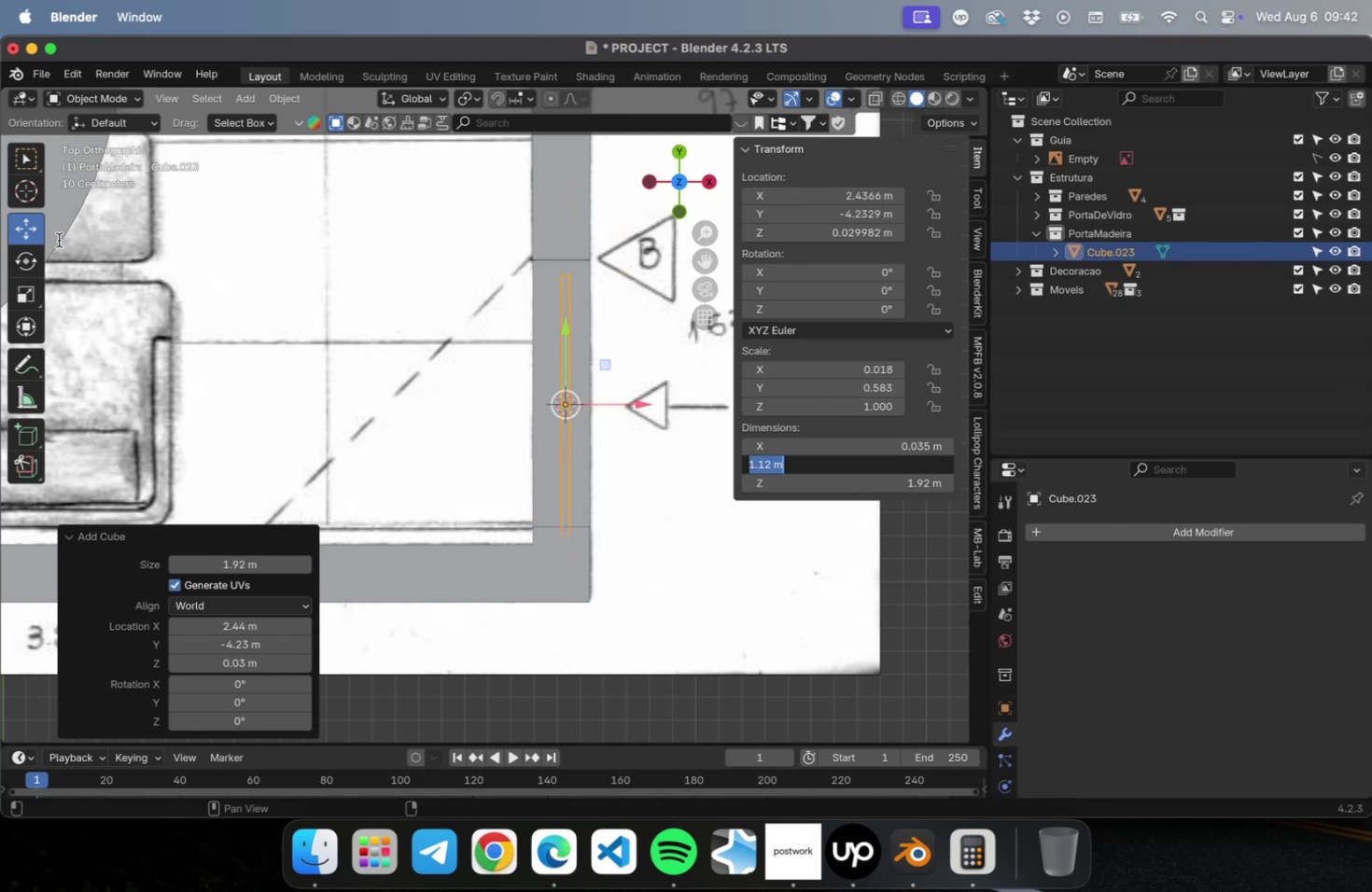 
left_click([800, 479])
 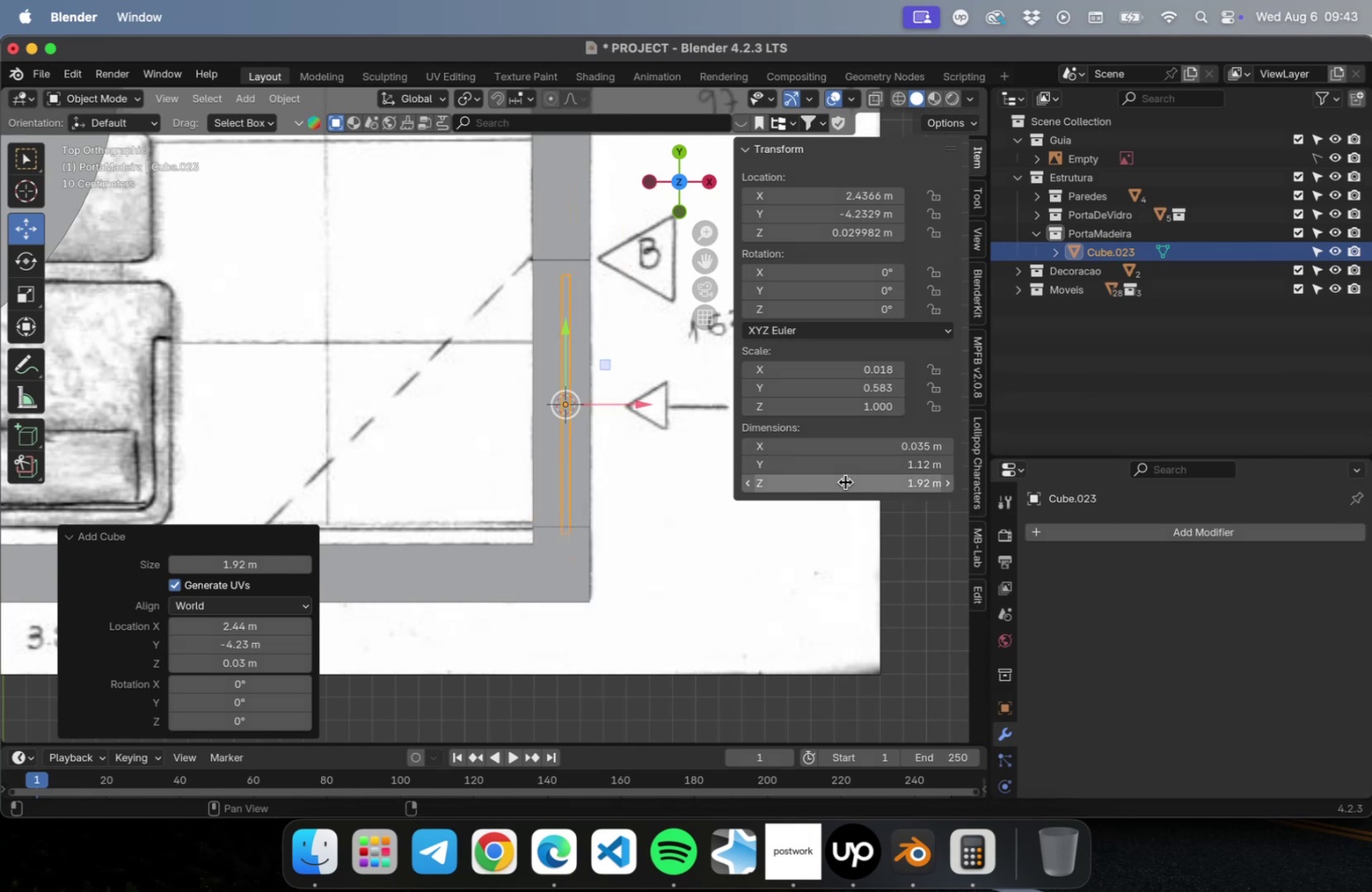 
left_click([845, 481])
 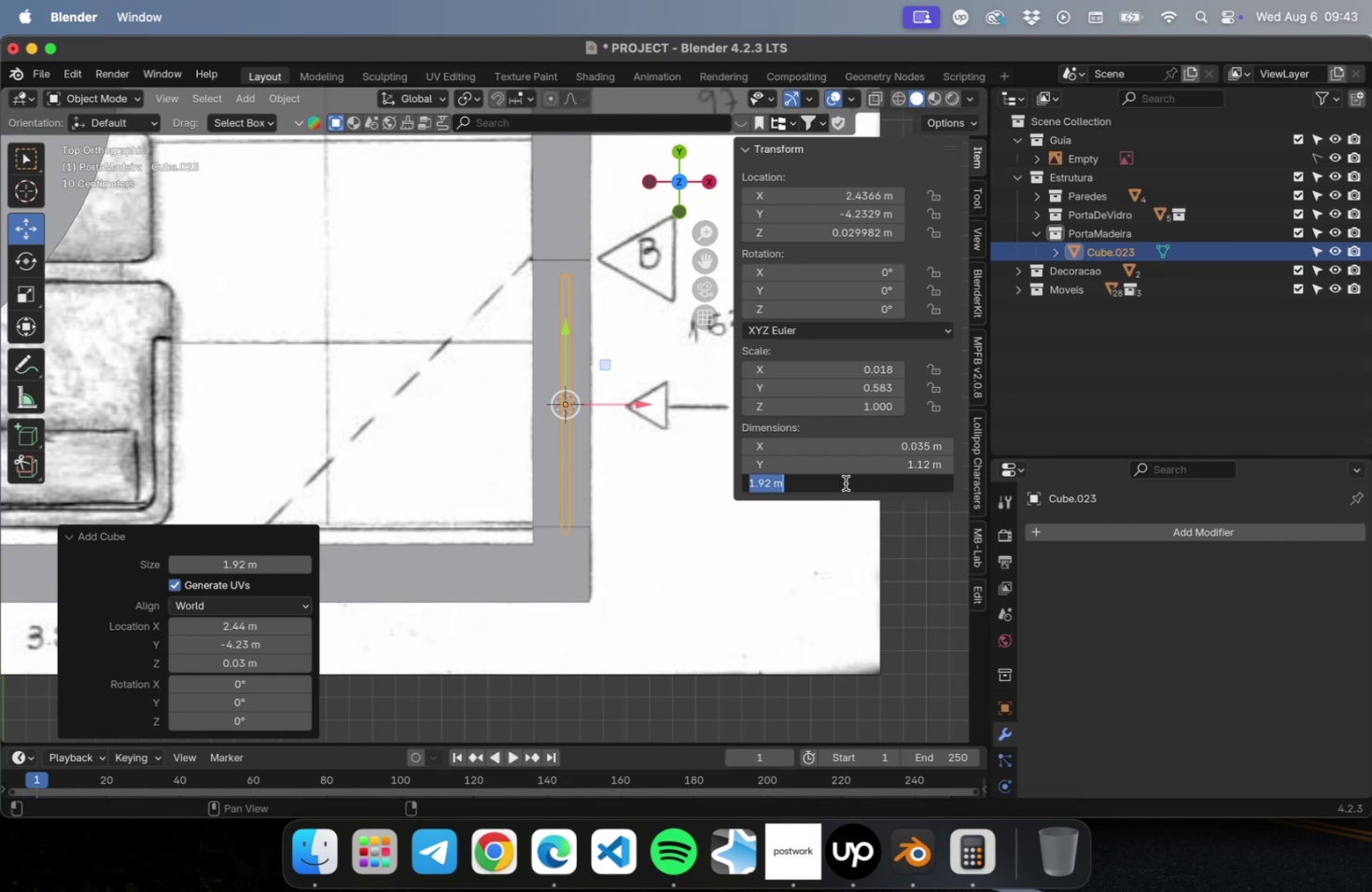 
key(1)
 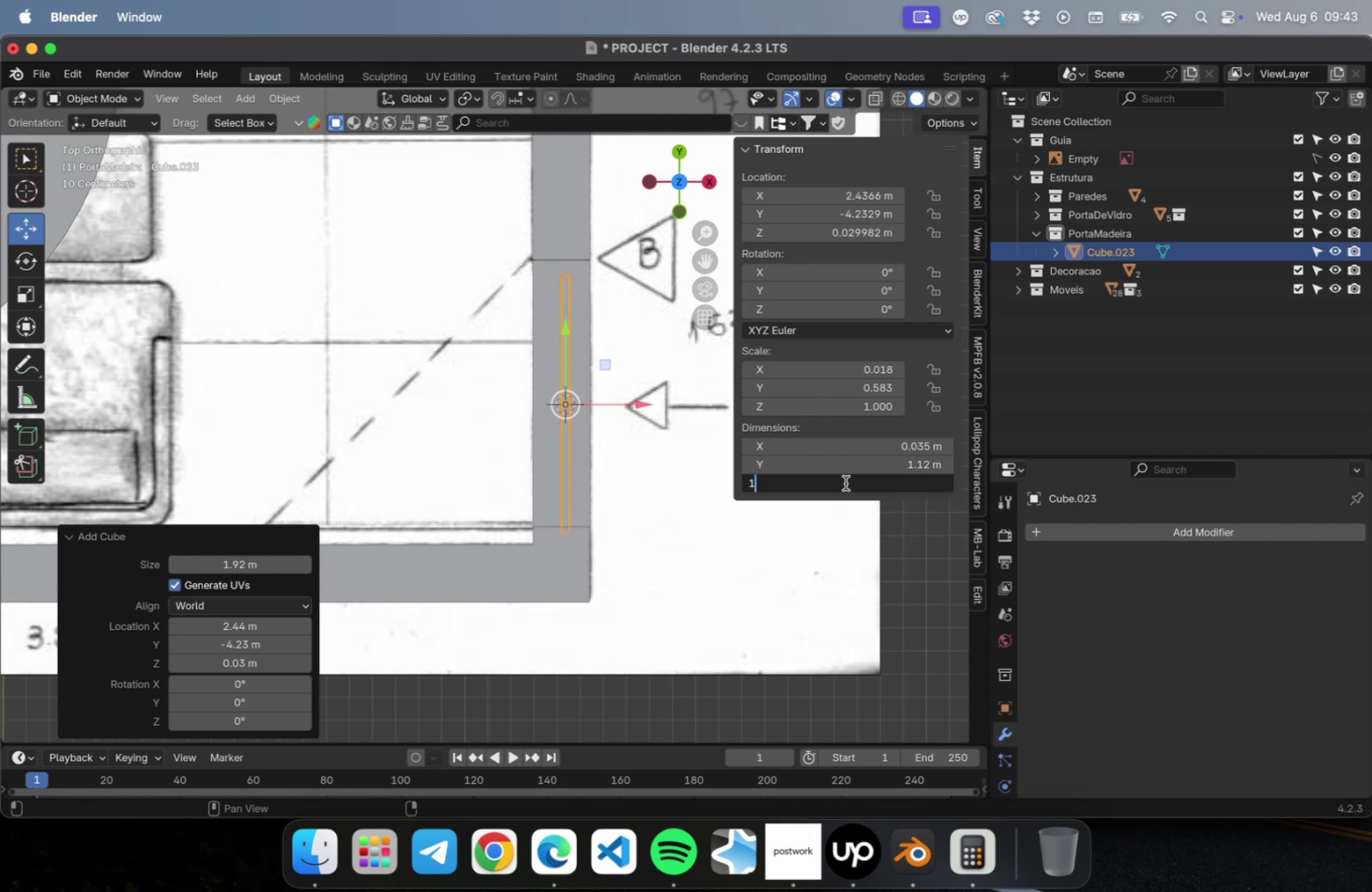 
key(Period)
 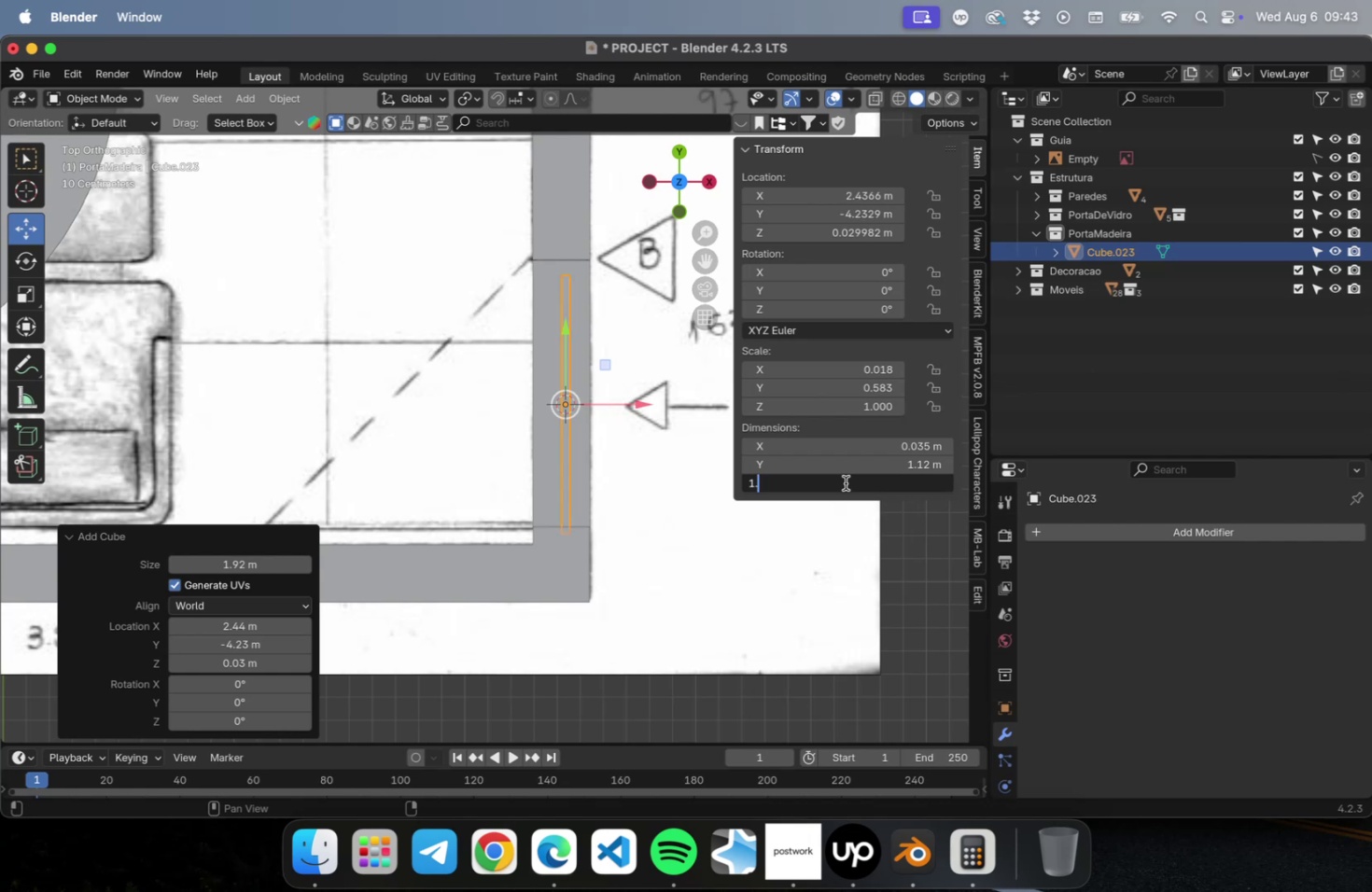 
key(8)
 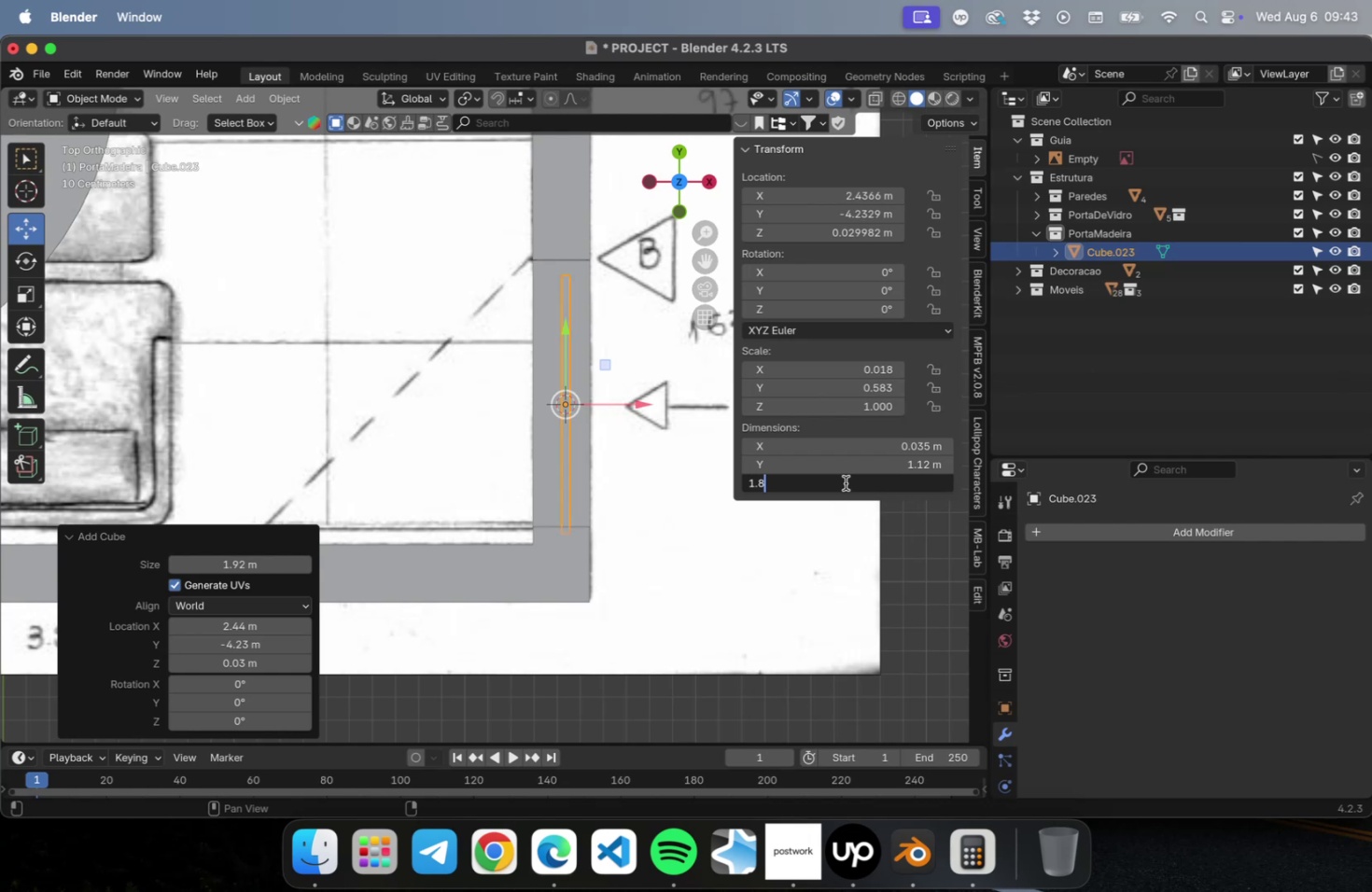 
key(Enter)
 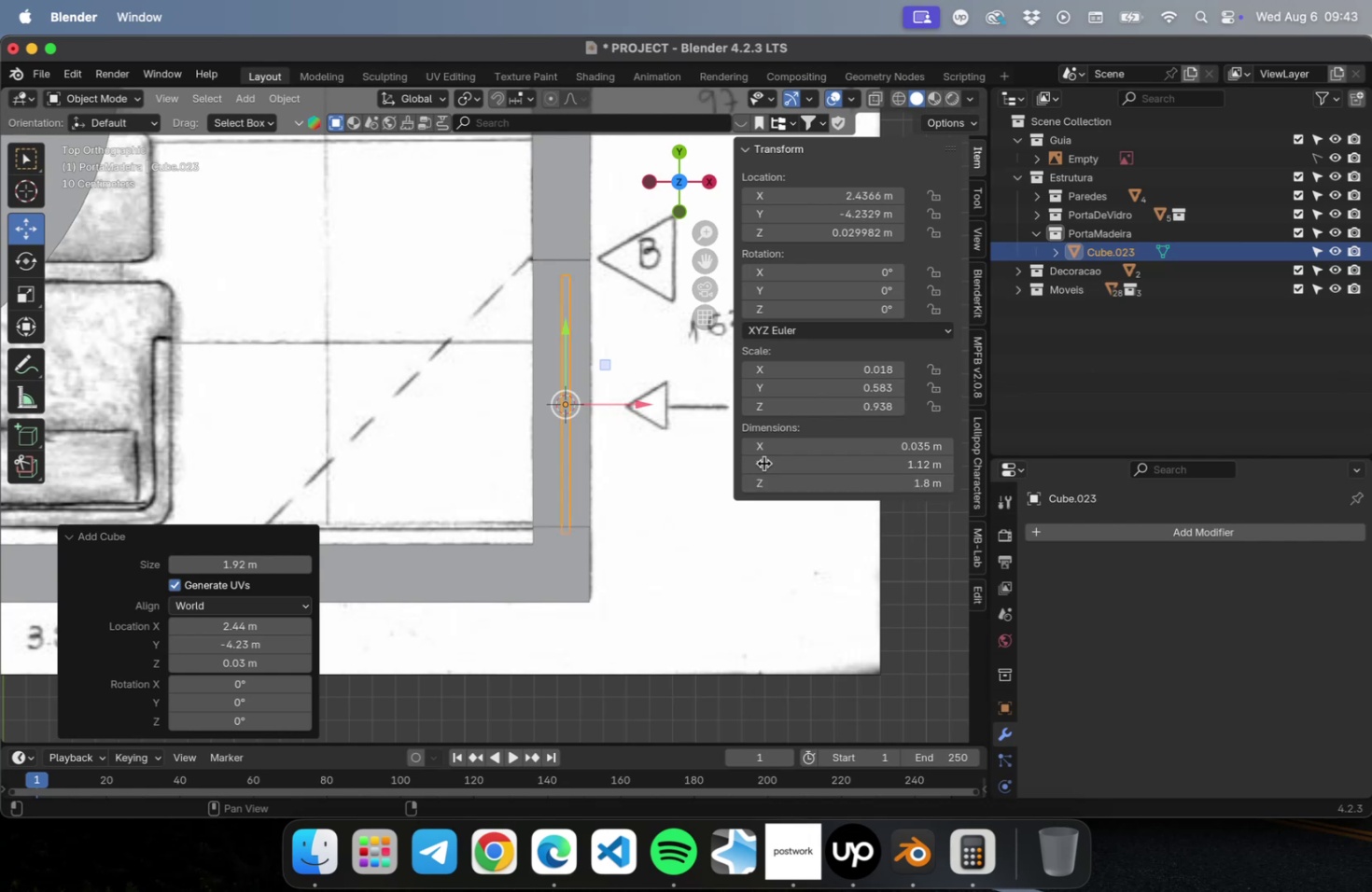 
scroll: coordinate [536, 422], scroll_direction: up, amount: 4.0
 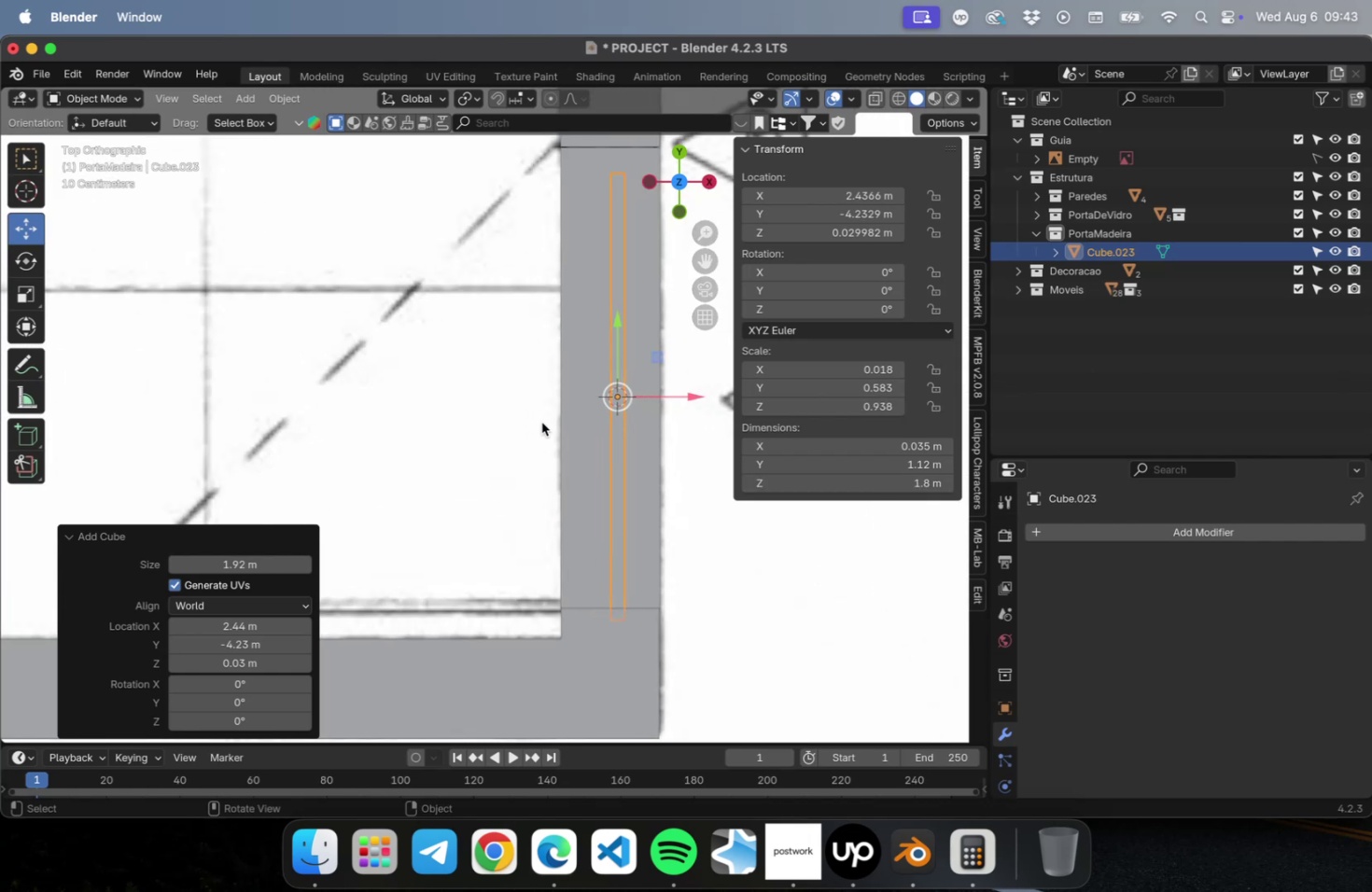 
hold_key(key=ShiftLeft, duration=0.33)
 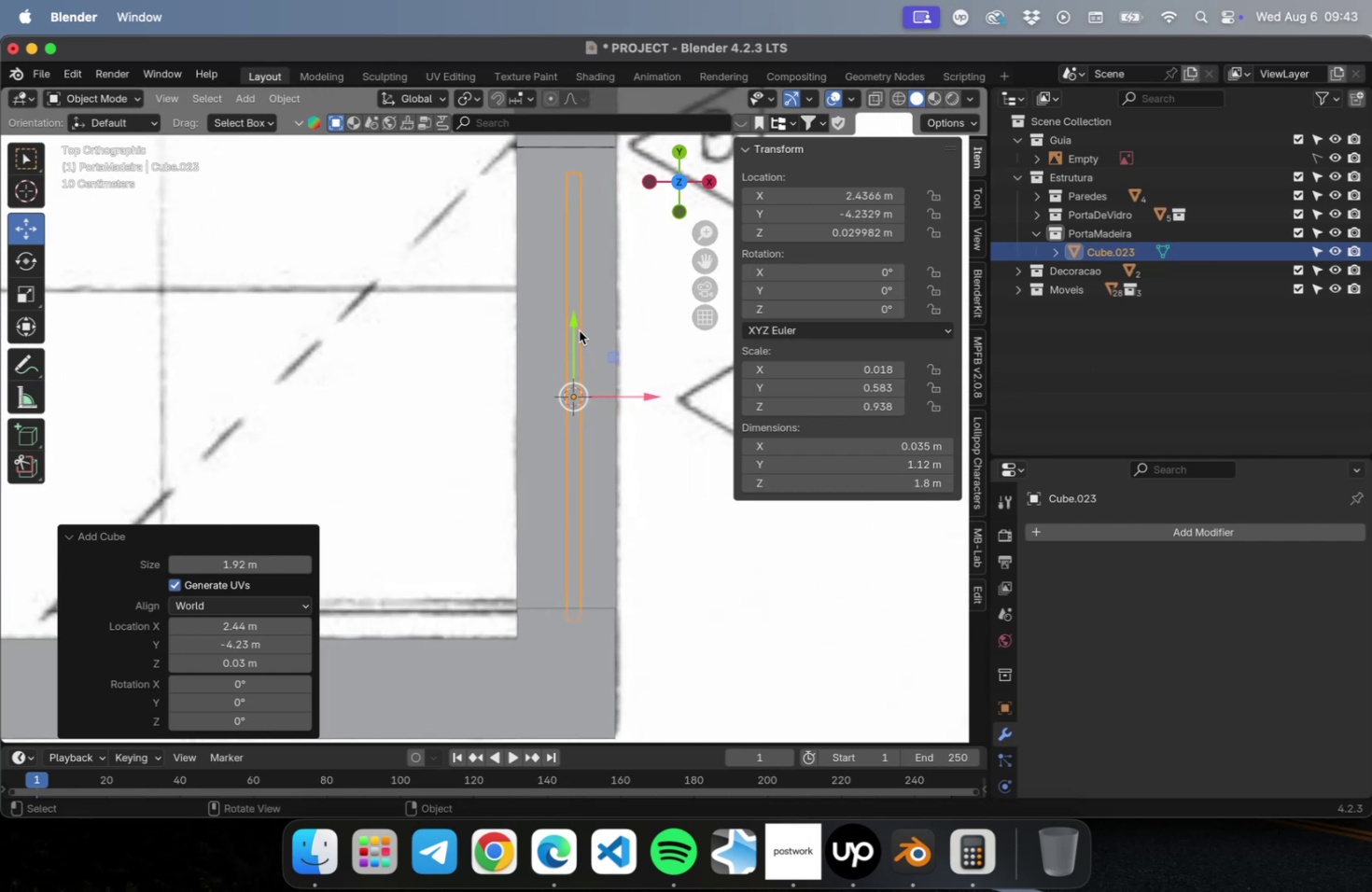 
left_click_drag(start_coordinate=[574, 327], to_coordinate=[572, 306])
 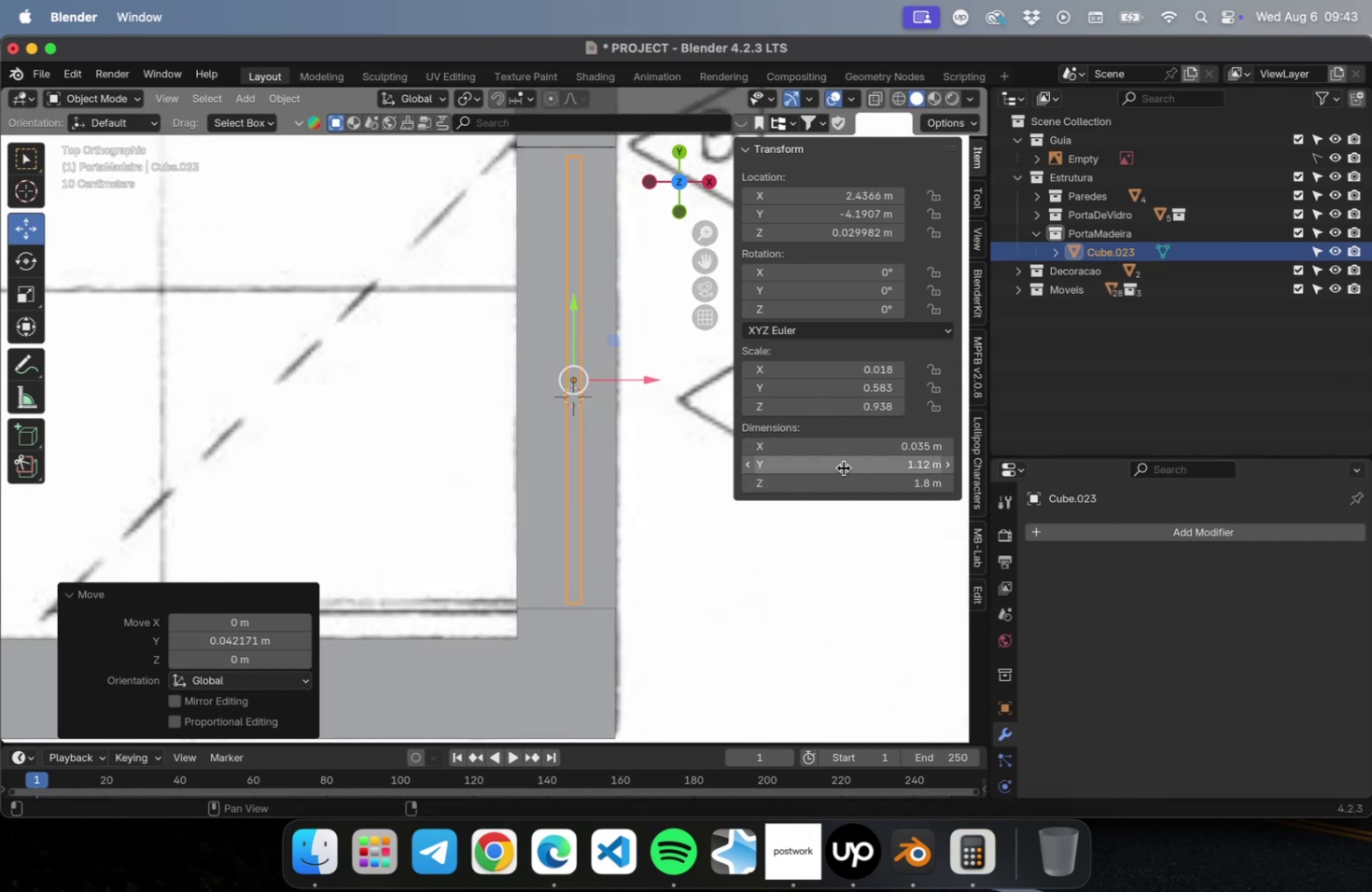 
left_click([842, 465])
 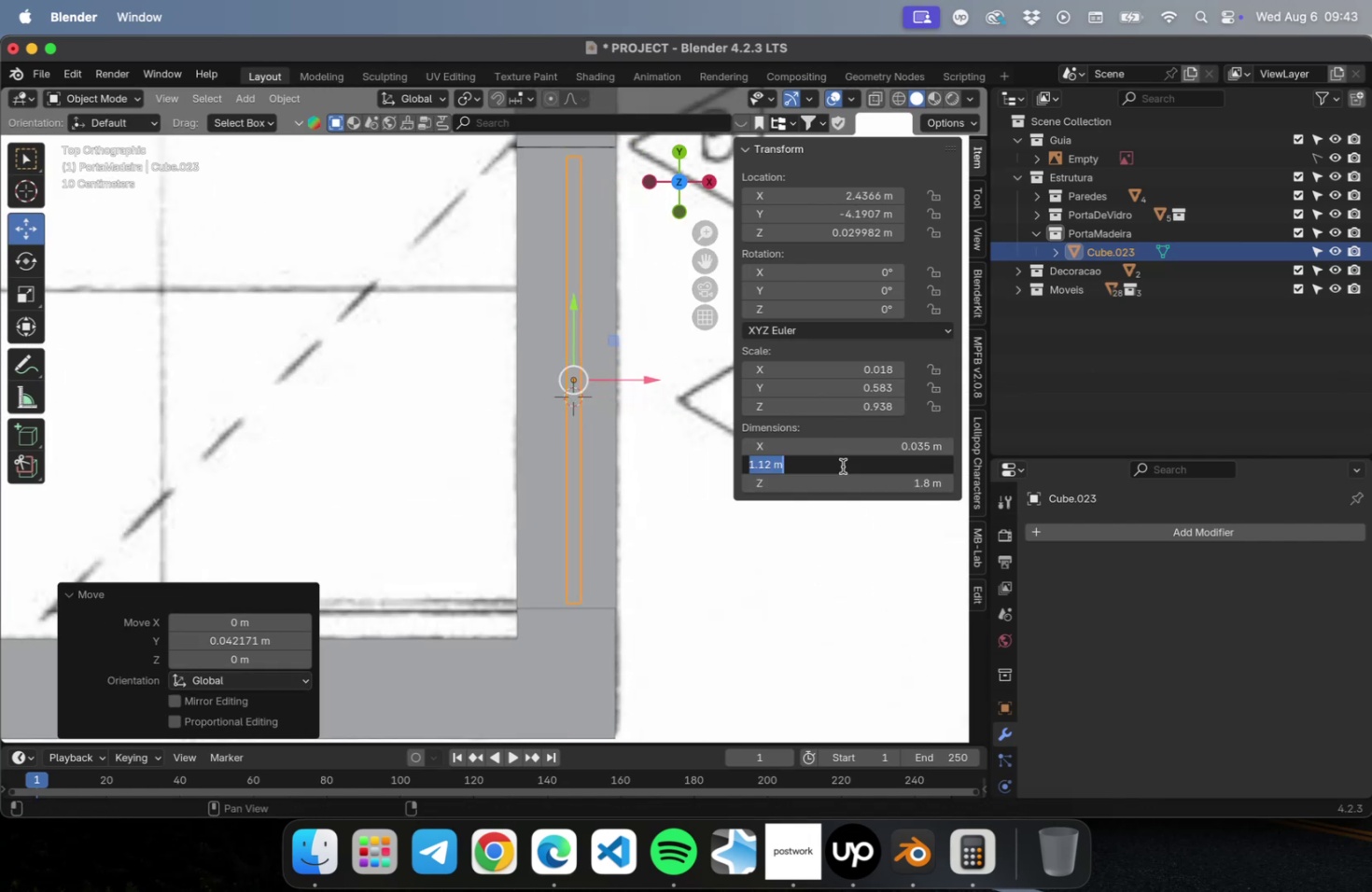 
key(1)
 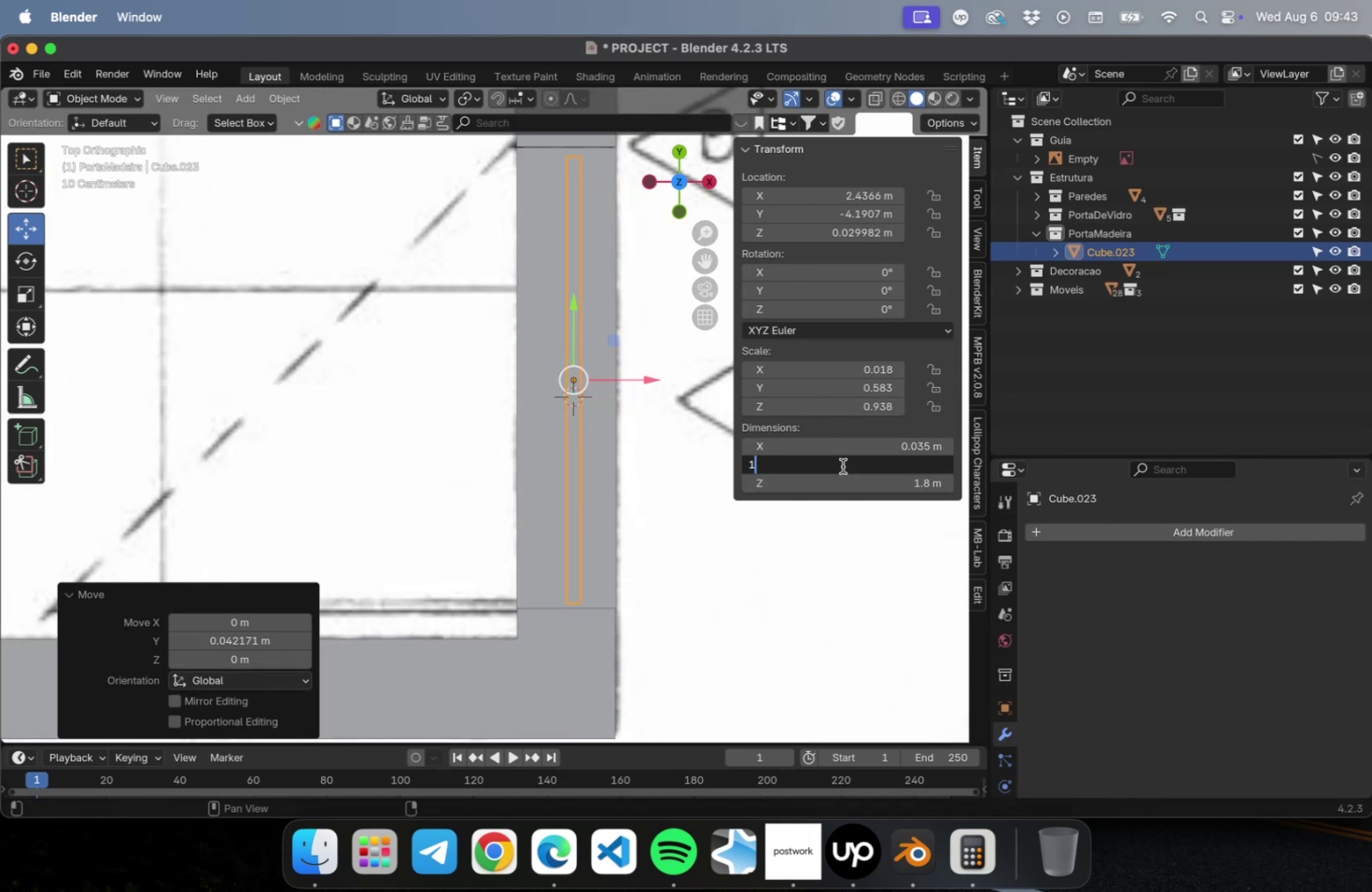 
key(Tab)
 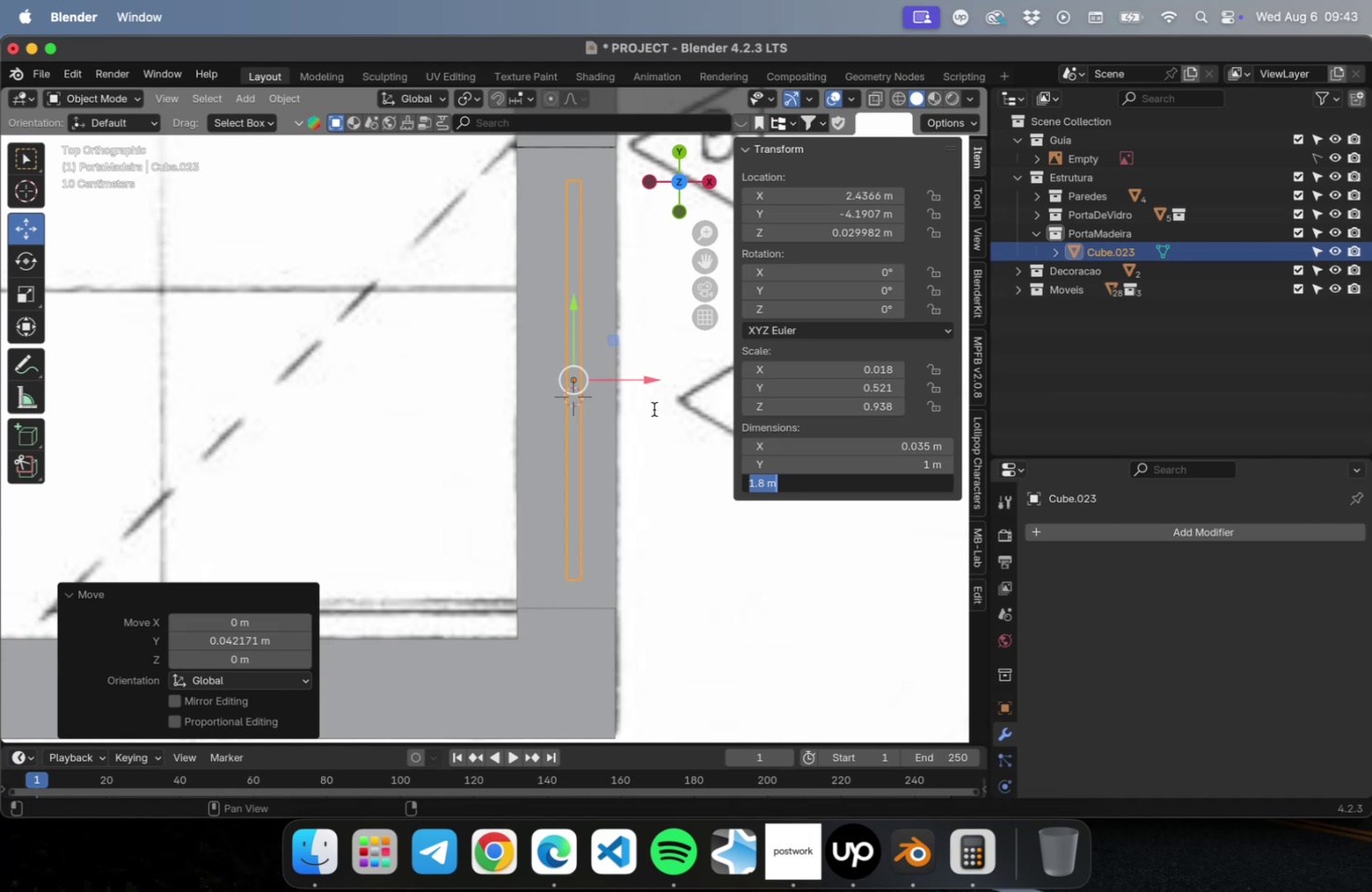 
left_click_drag(start_coordinate=[644, 379], to_coordinate=[635, 383])
 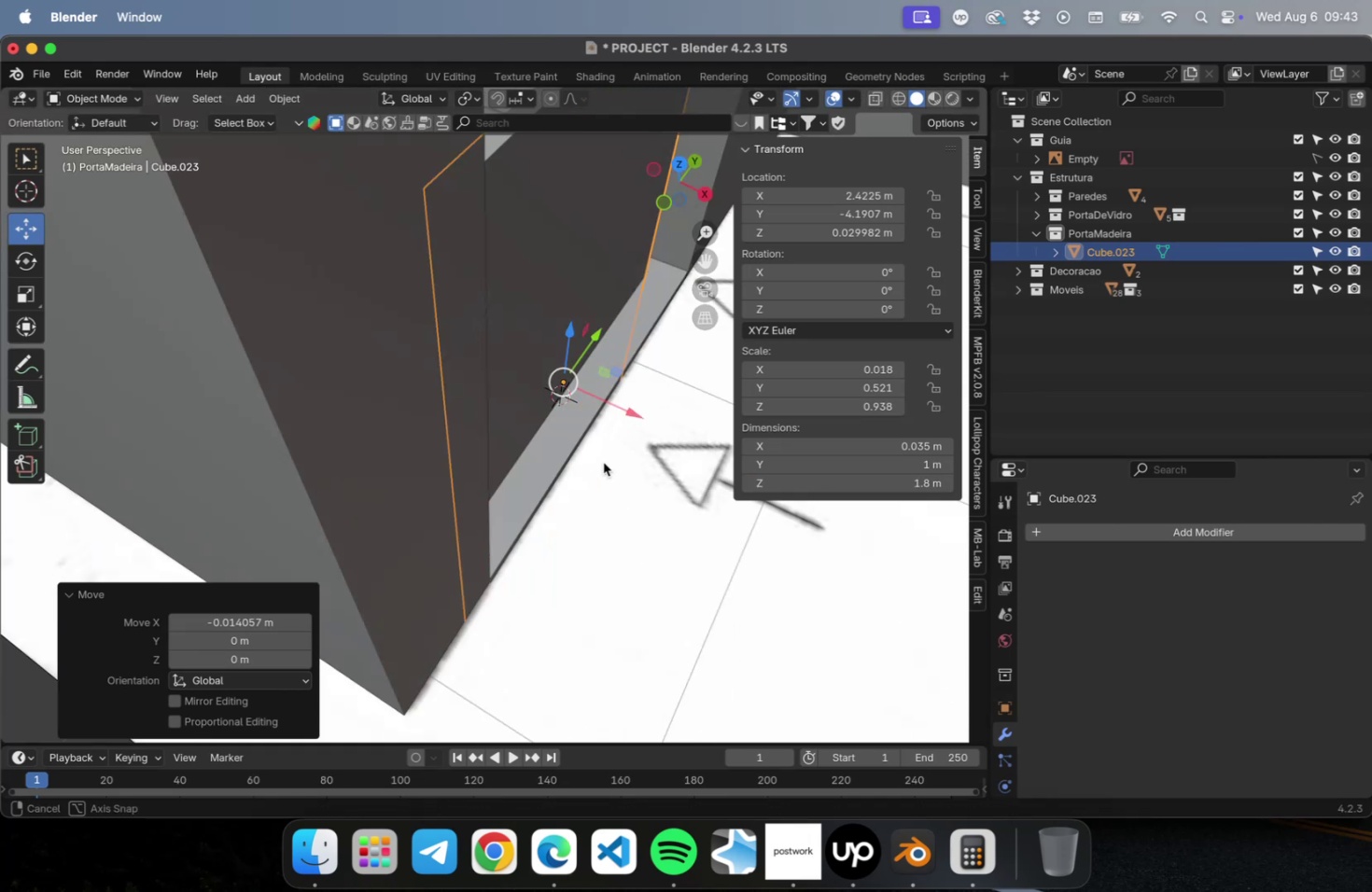 
scroll: coordinate [476, 339], scroll_direction: down, amount: 2.0
 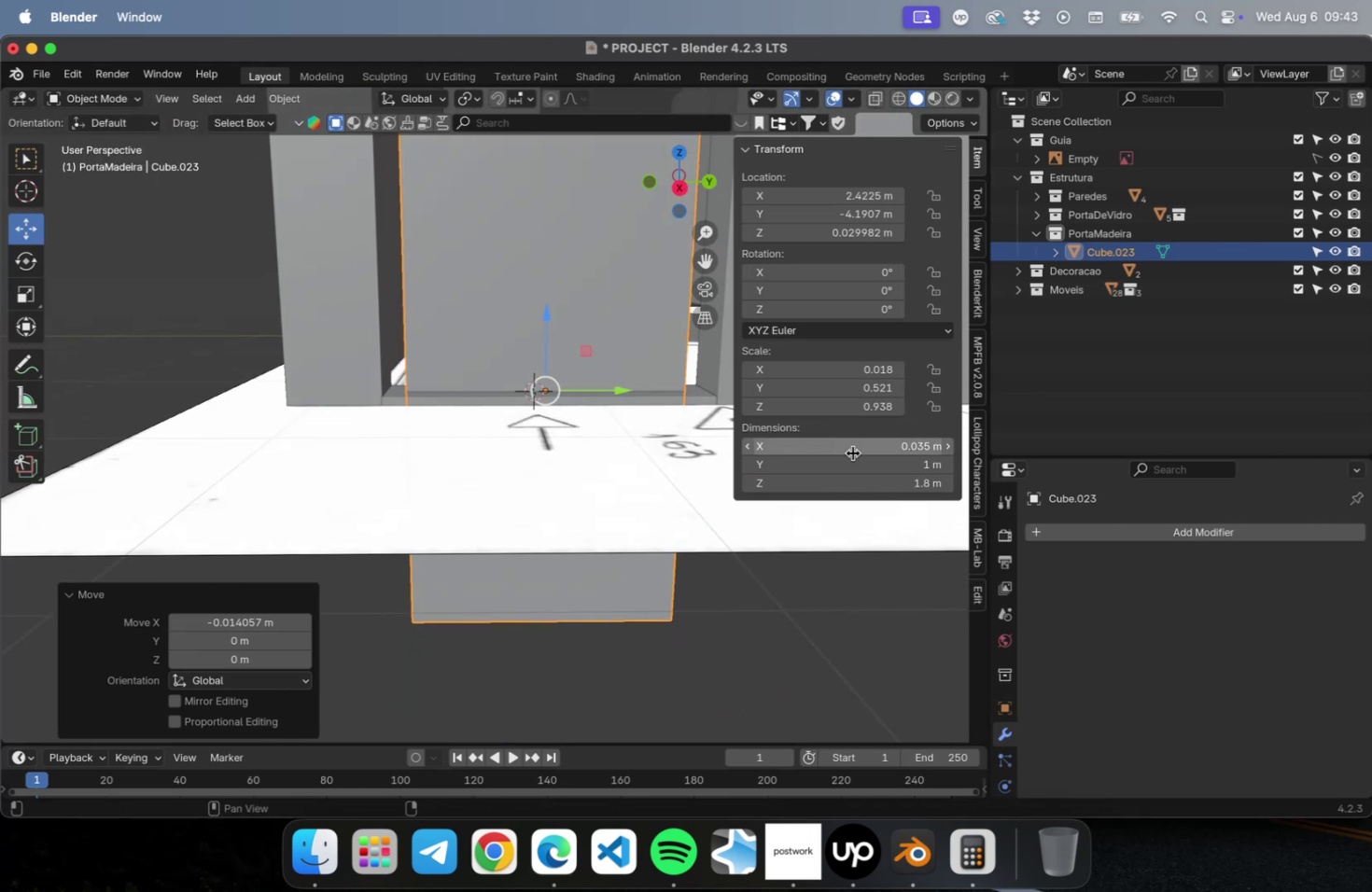 
left_click([856, 481])
 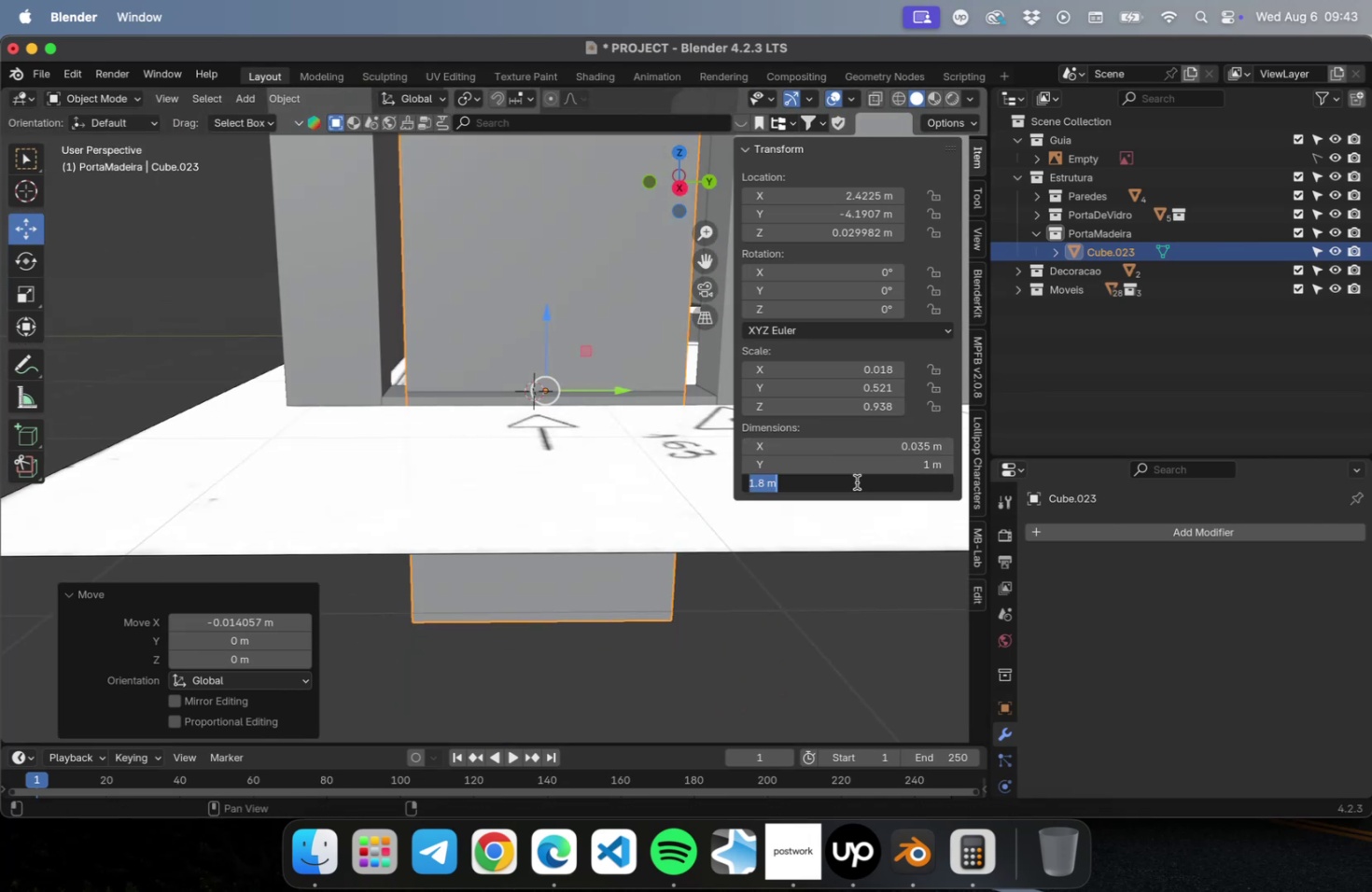 
key(Meta+C)
 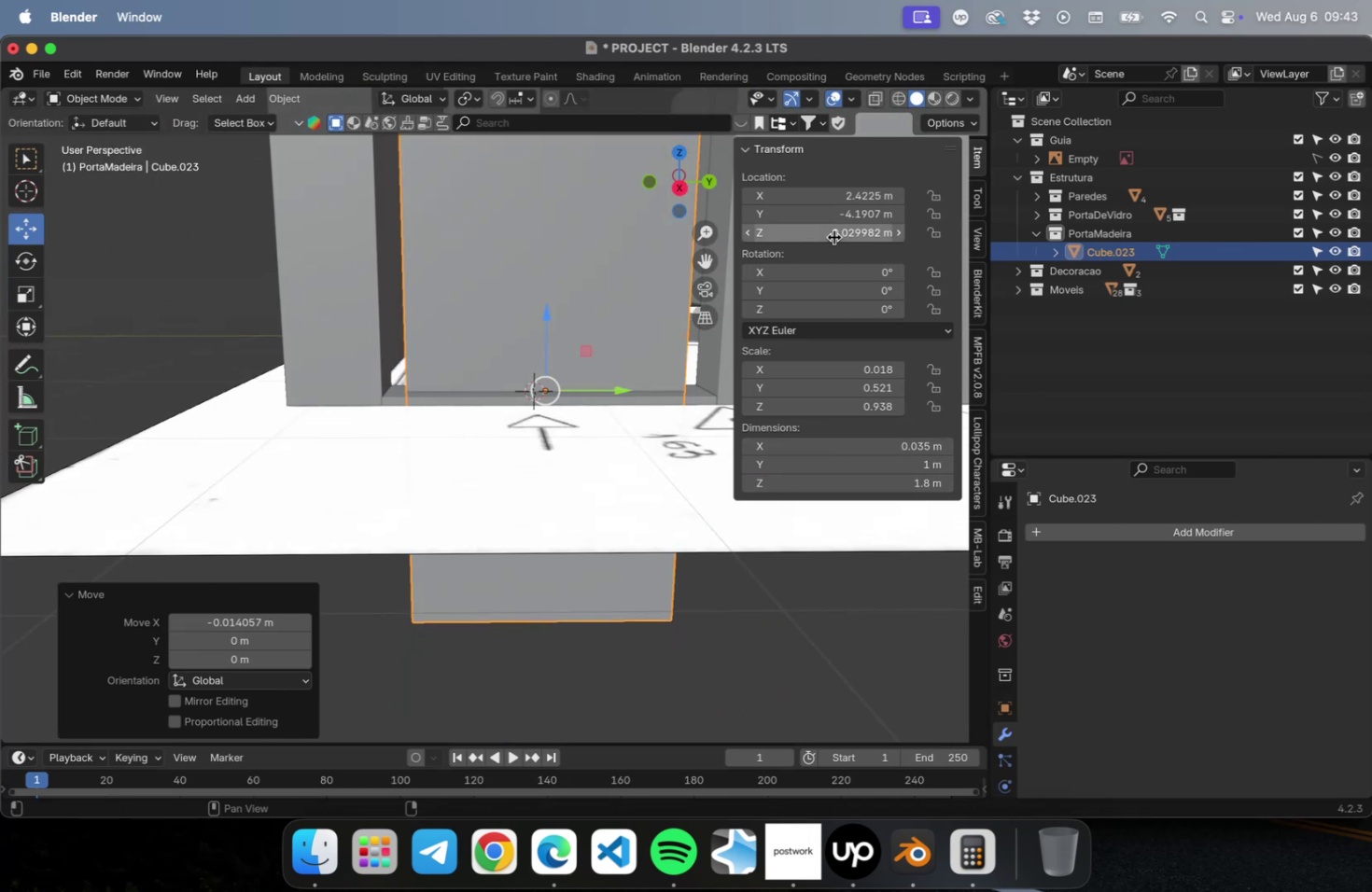 
double_click([825, 229])
 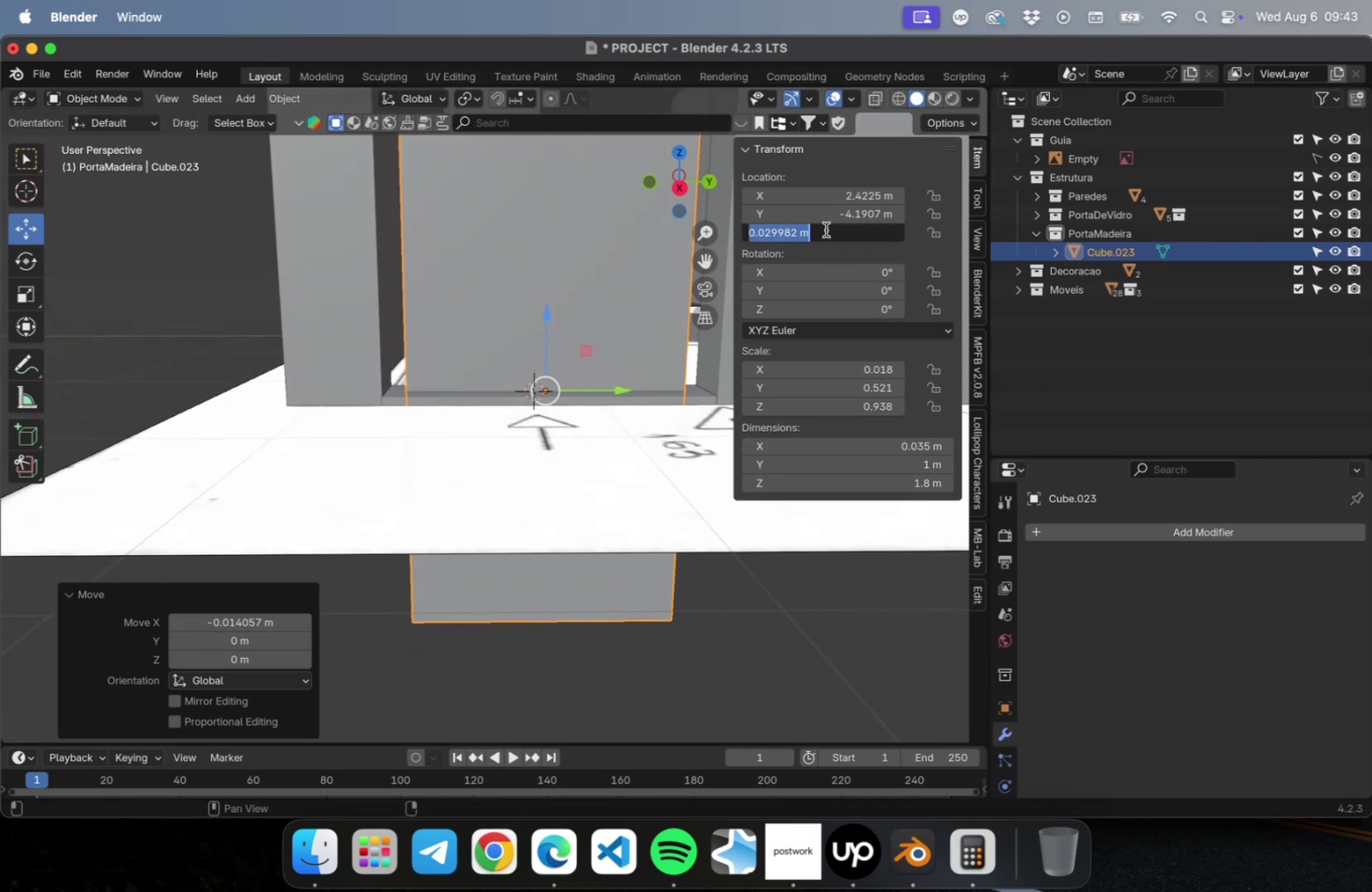 
key(Meta+V)
 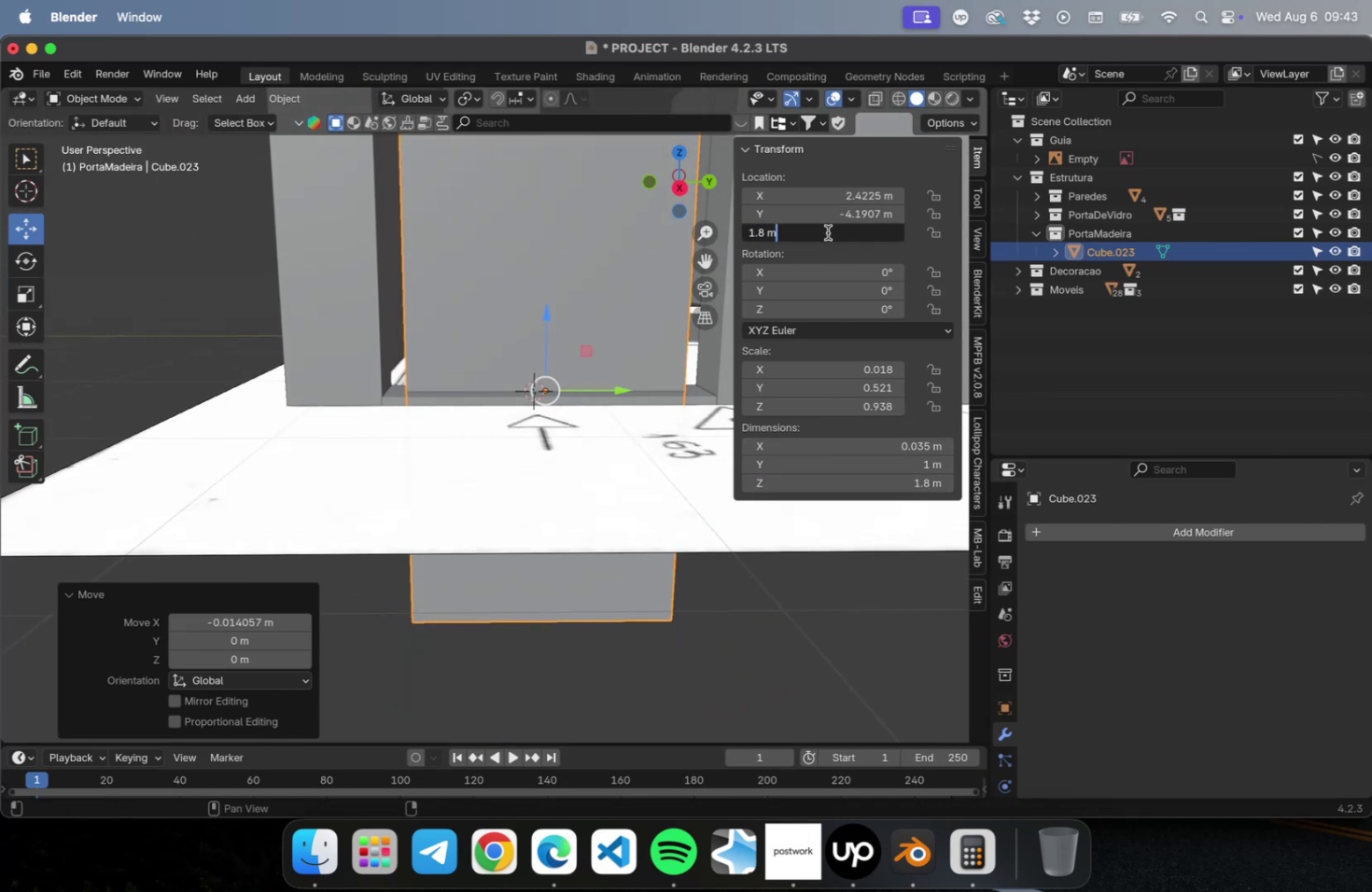 
key(Slash)
 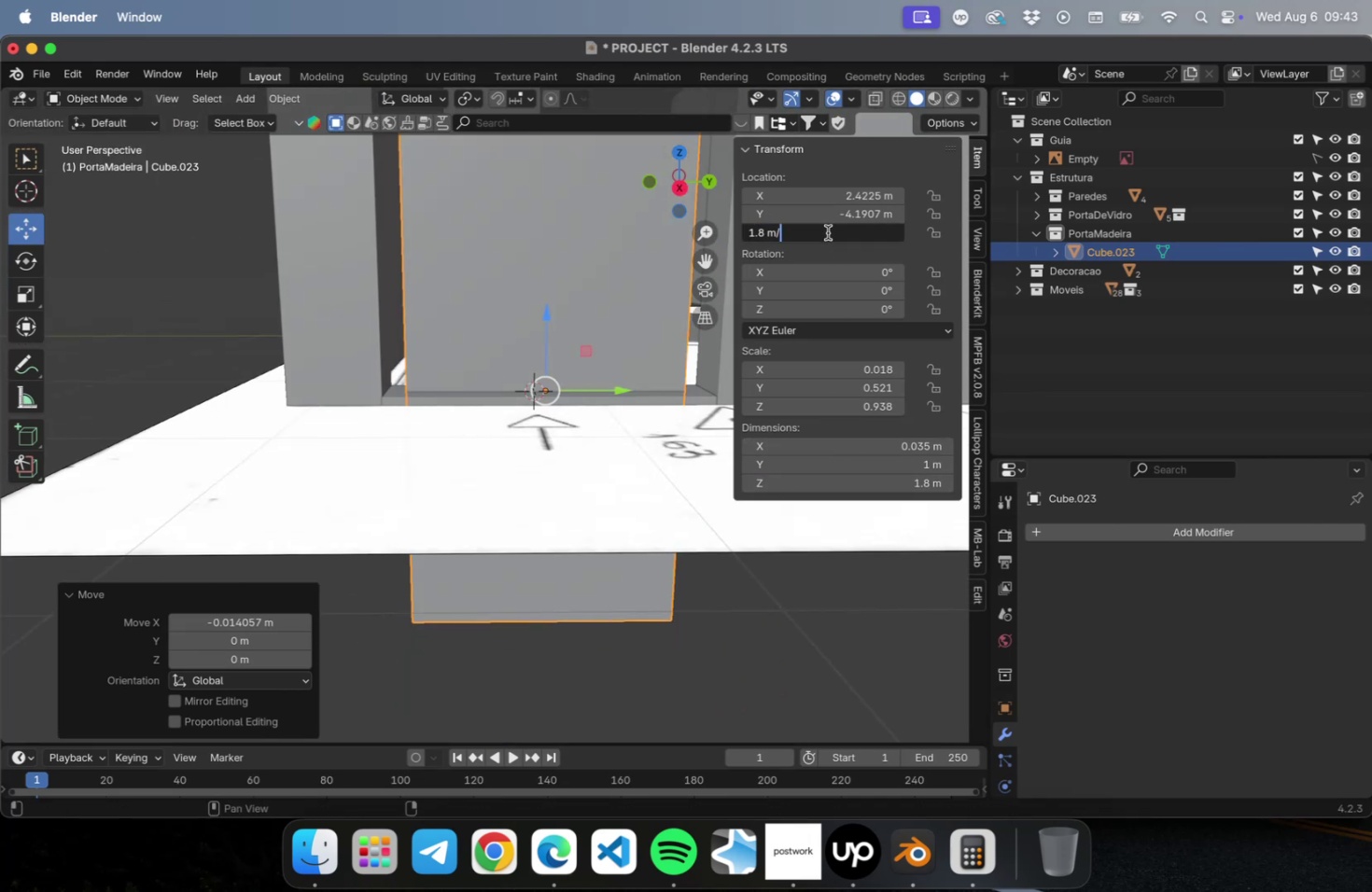 
key(2)
 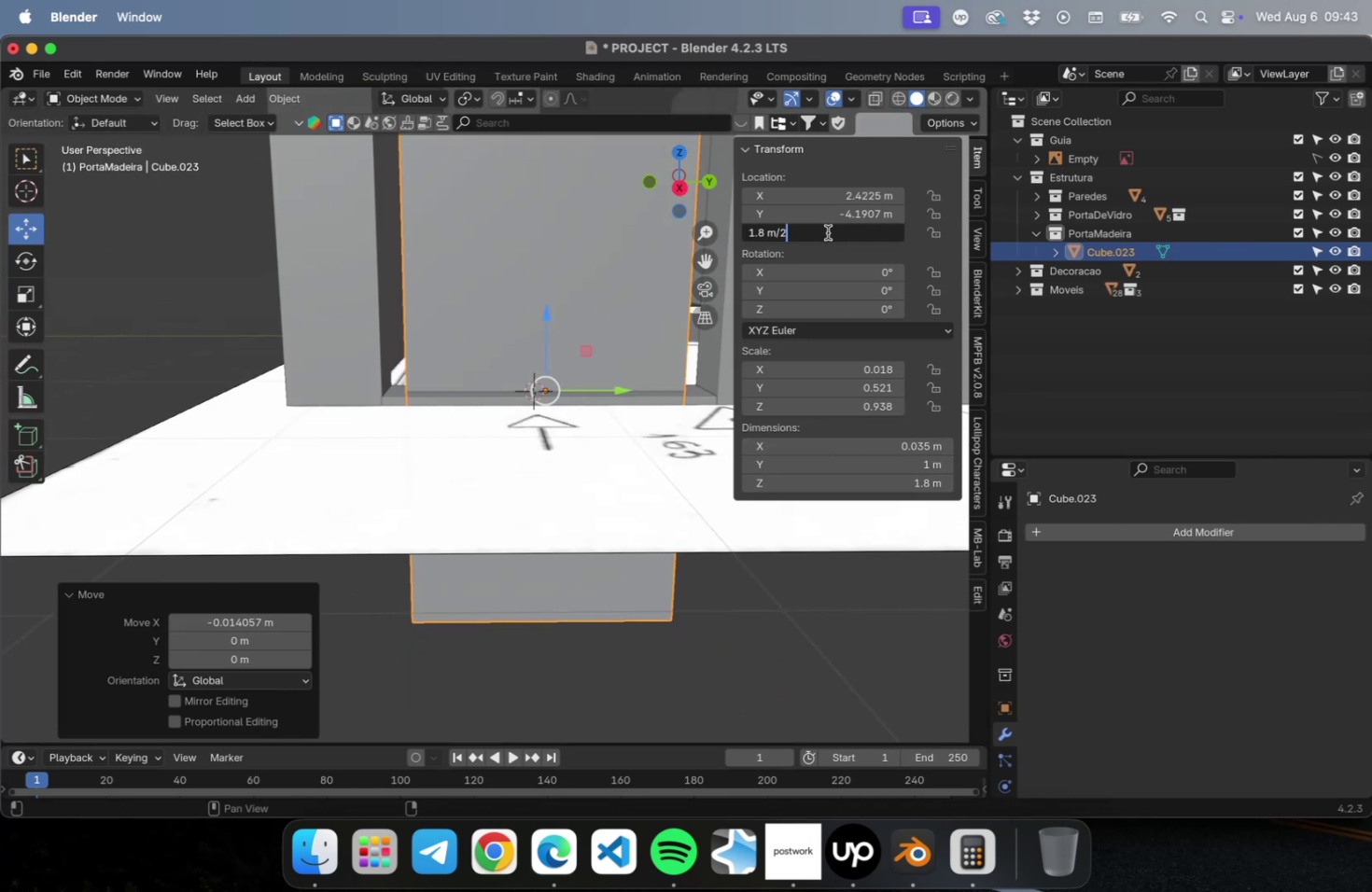 
key(Enter)
 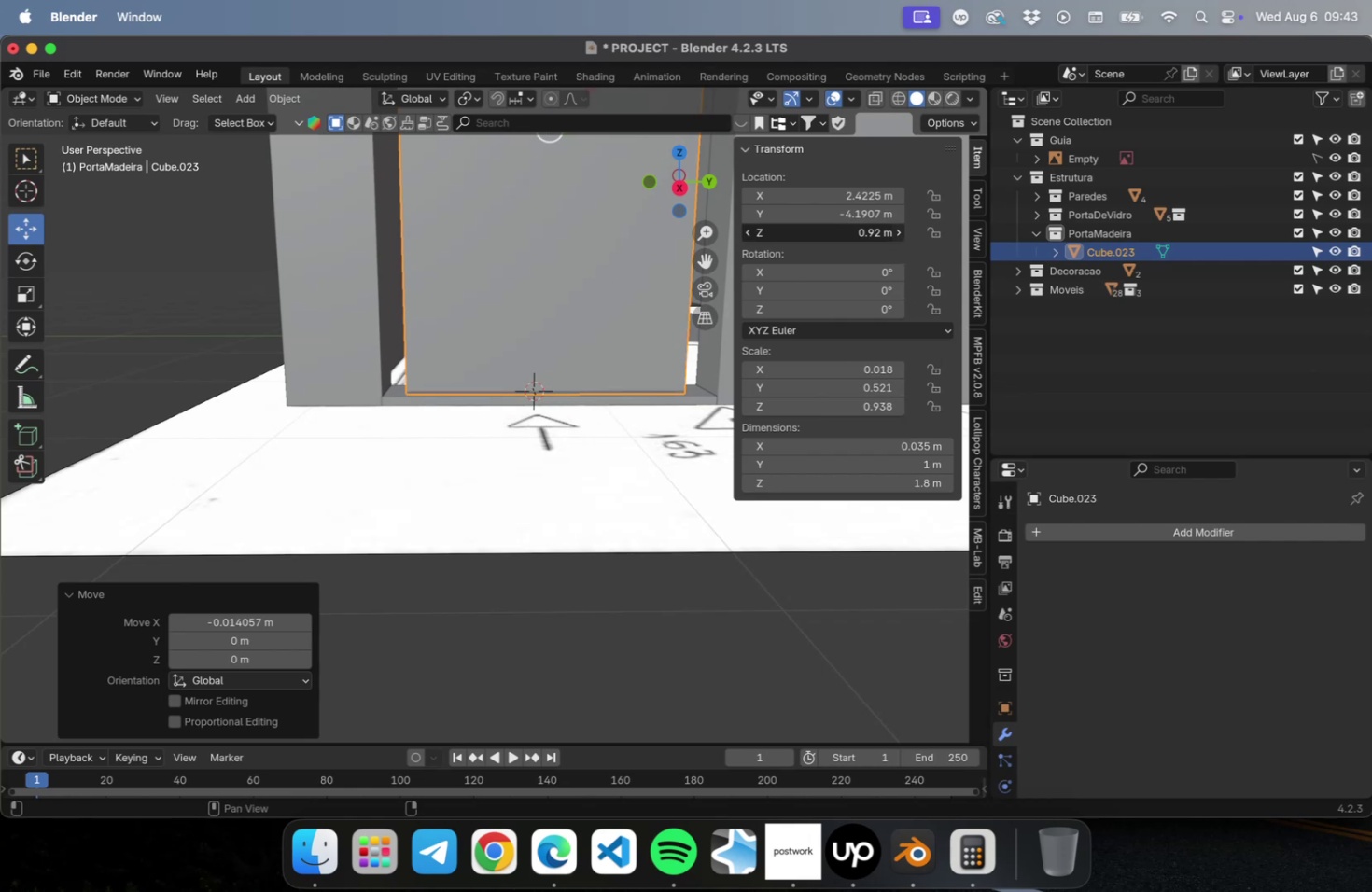 
wait(5.07)
 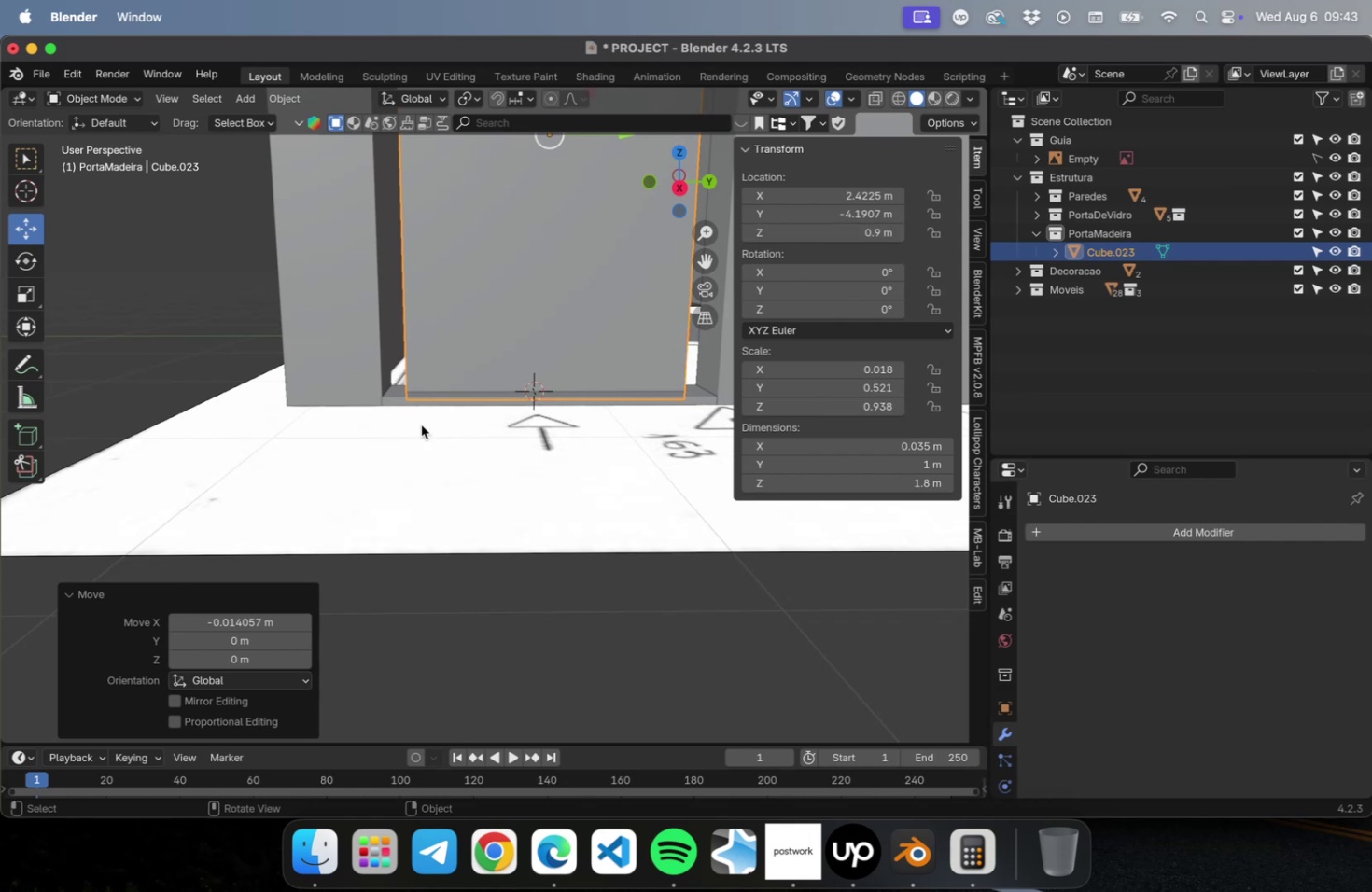 
key(Meta+S)
 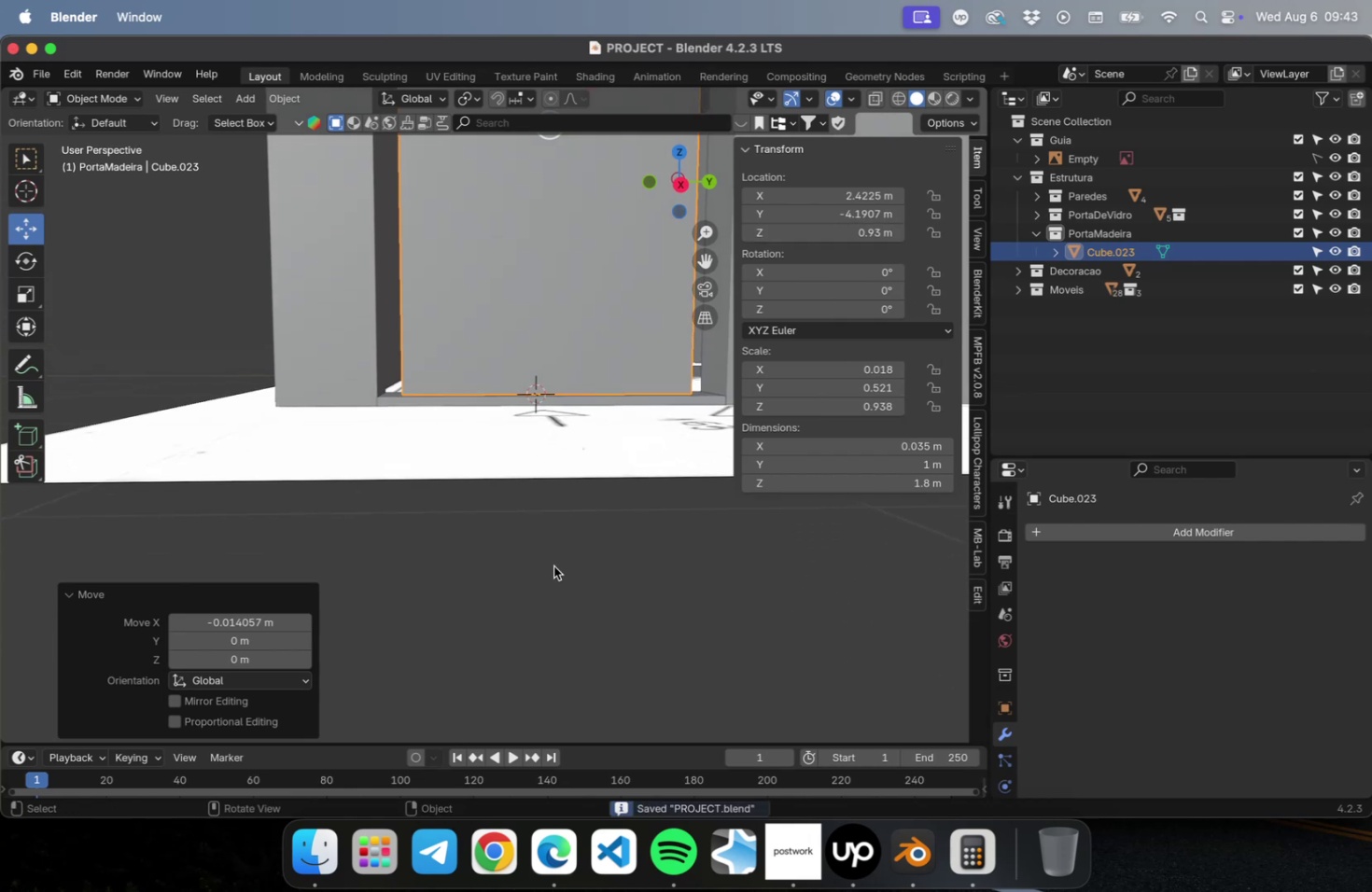 
left_click([553, 565])
 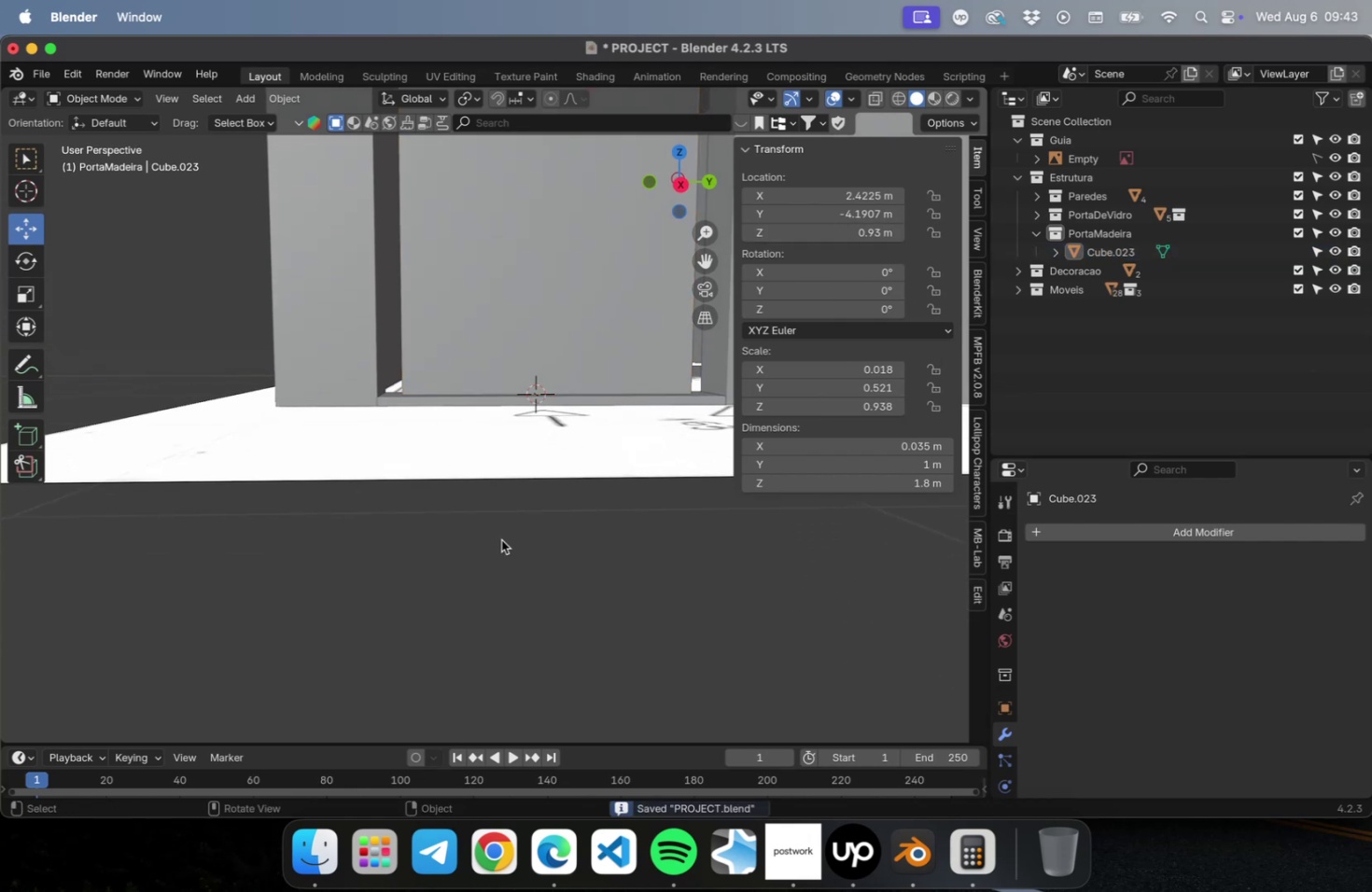 
scroll: coordinate [420, 512], scroll_direction: down, amount: 16.0
 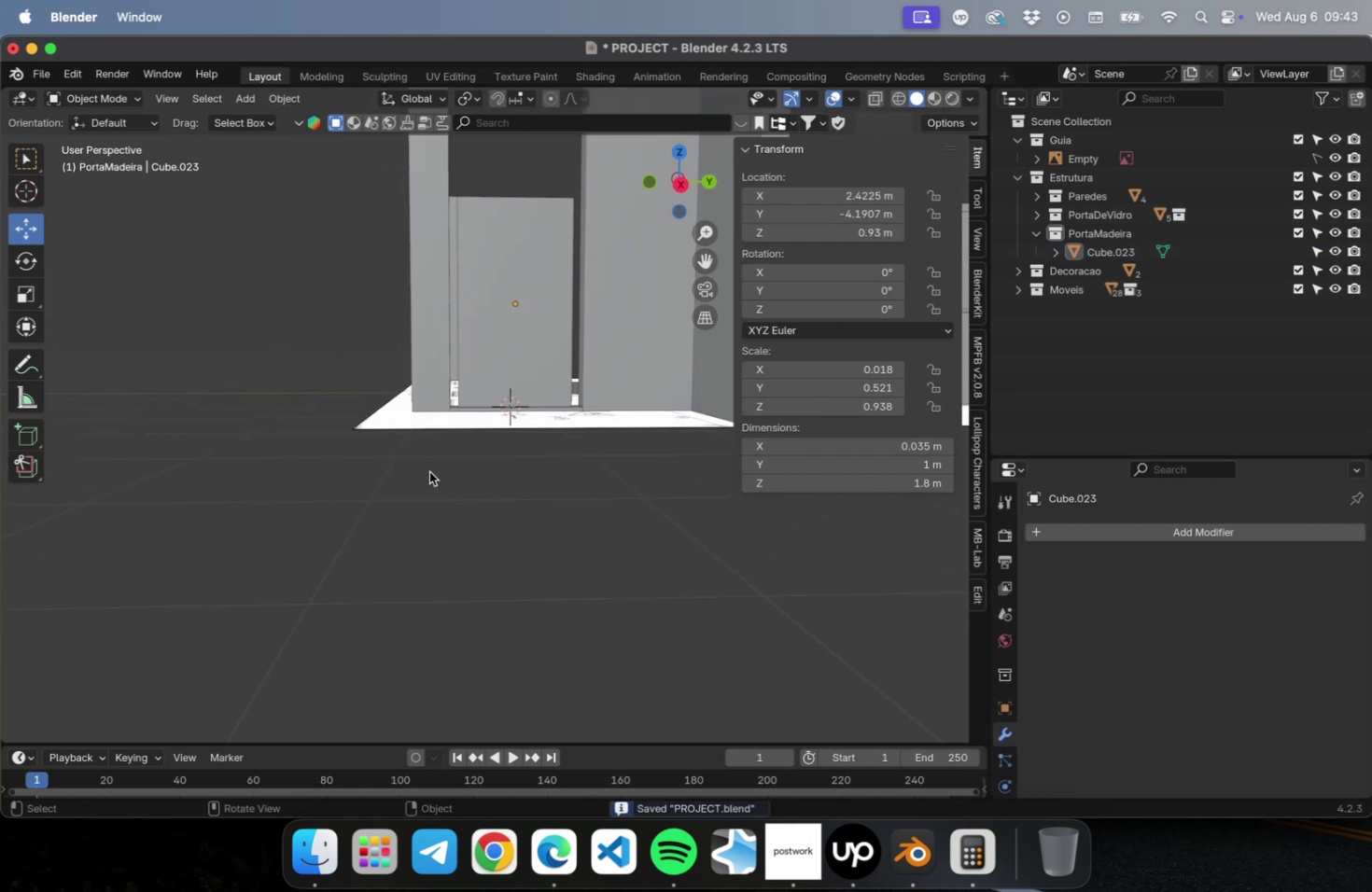 
hold_key(key=ShiftLeft, duration=0.44)
 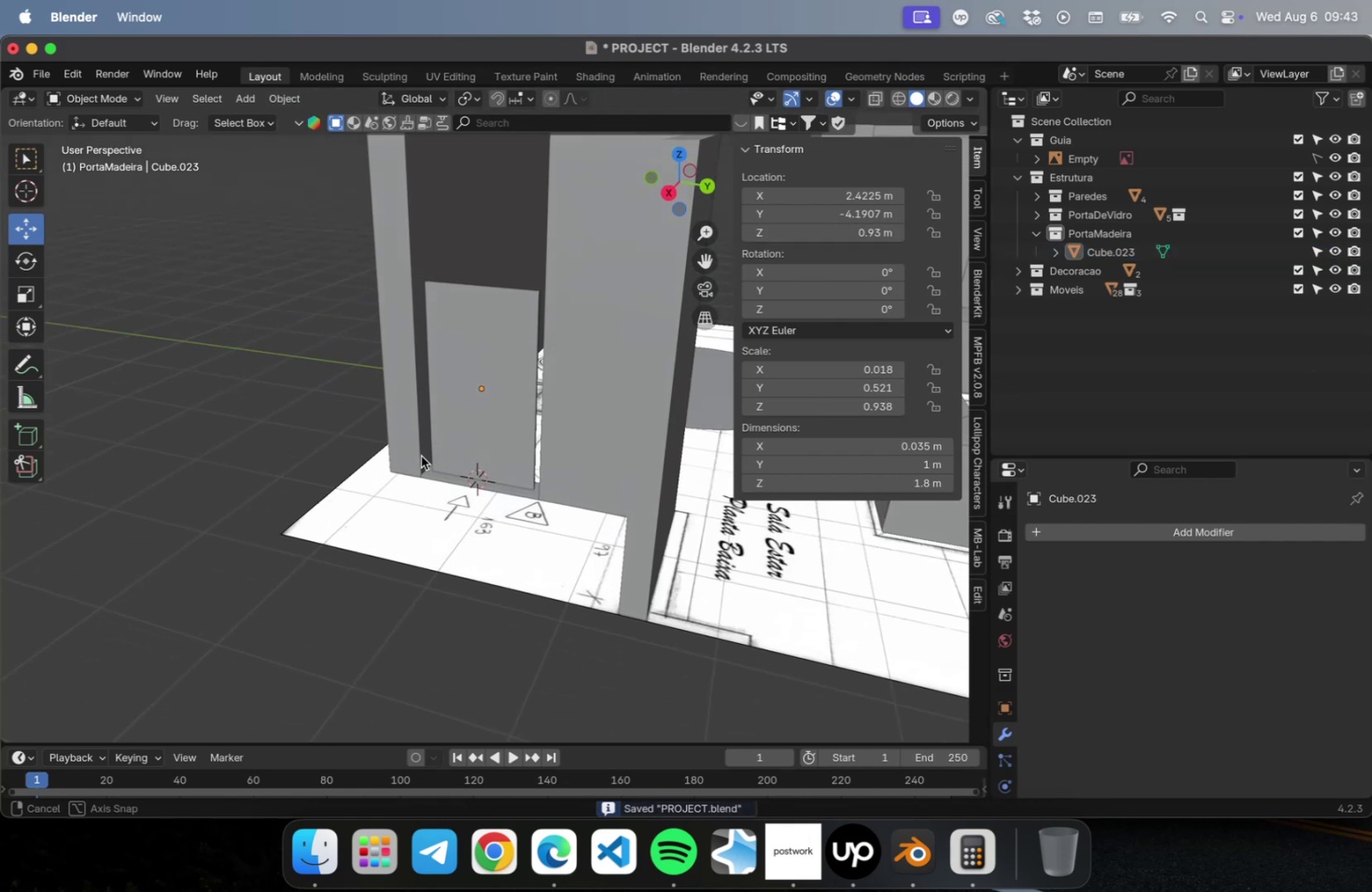 
hold_key(key=ShiftLeft, duration=0.42)
 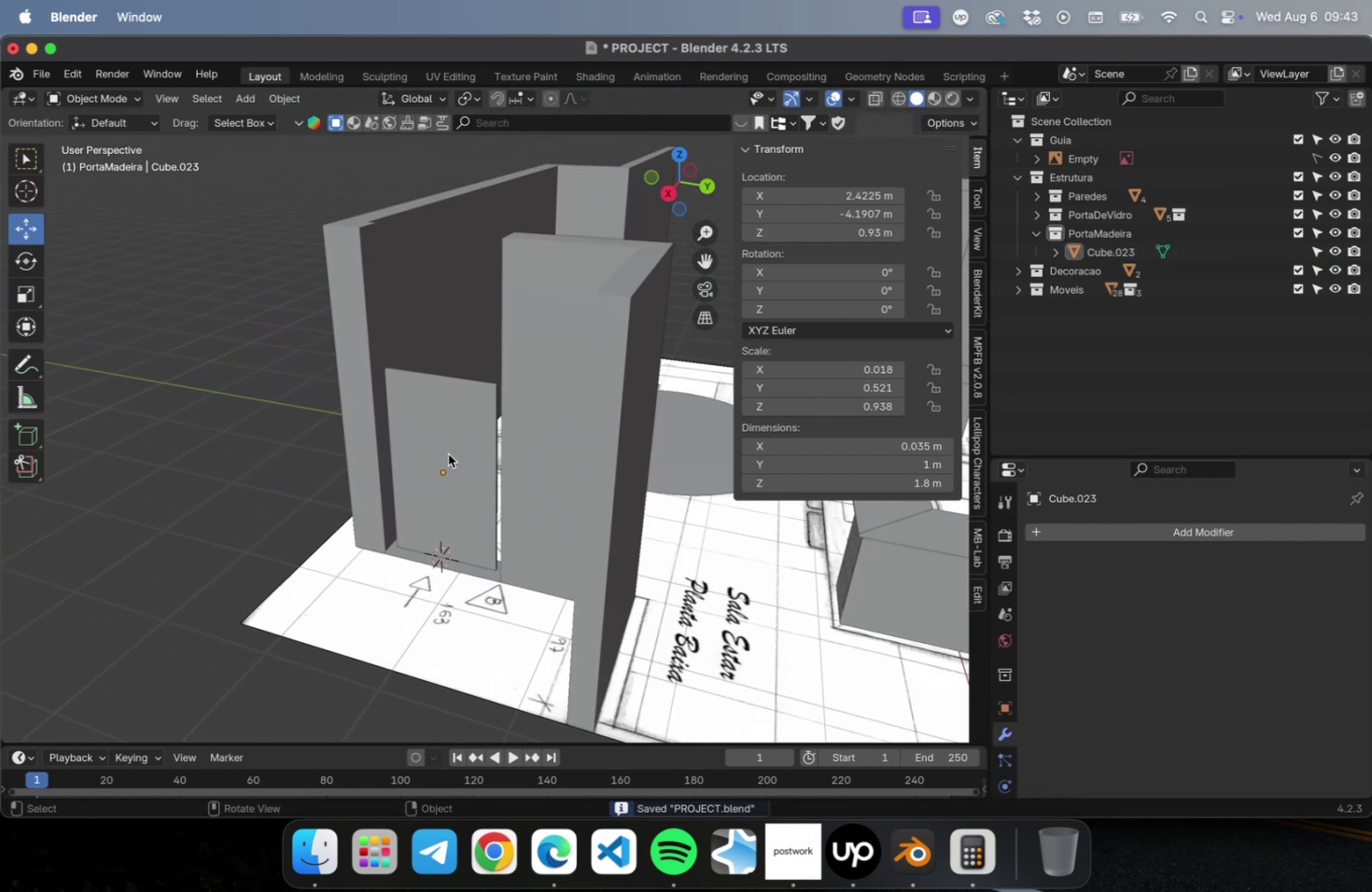 
left_click([448, 453])
 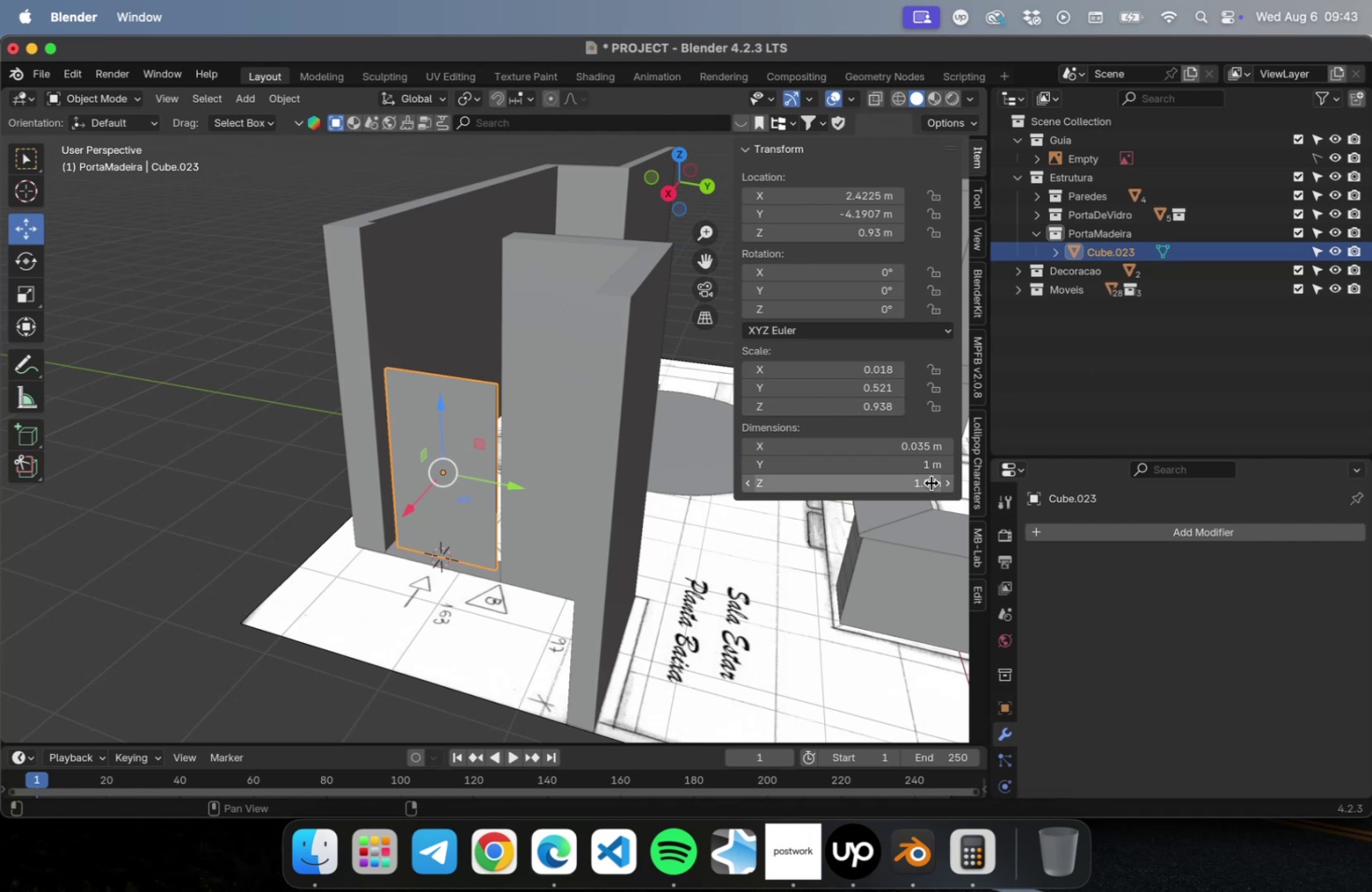 
left_click([917, 482])
 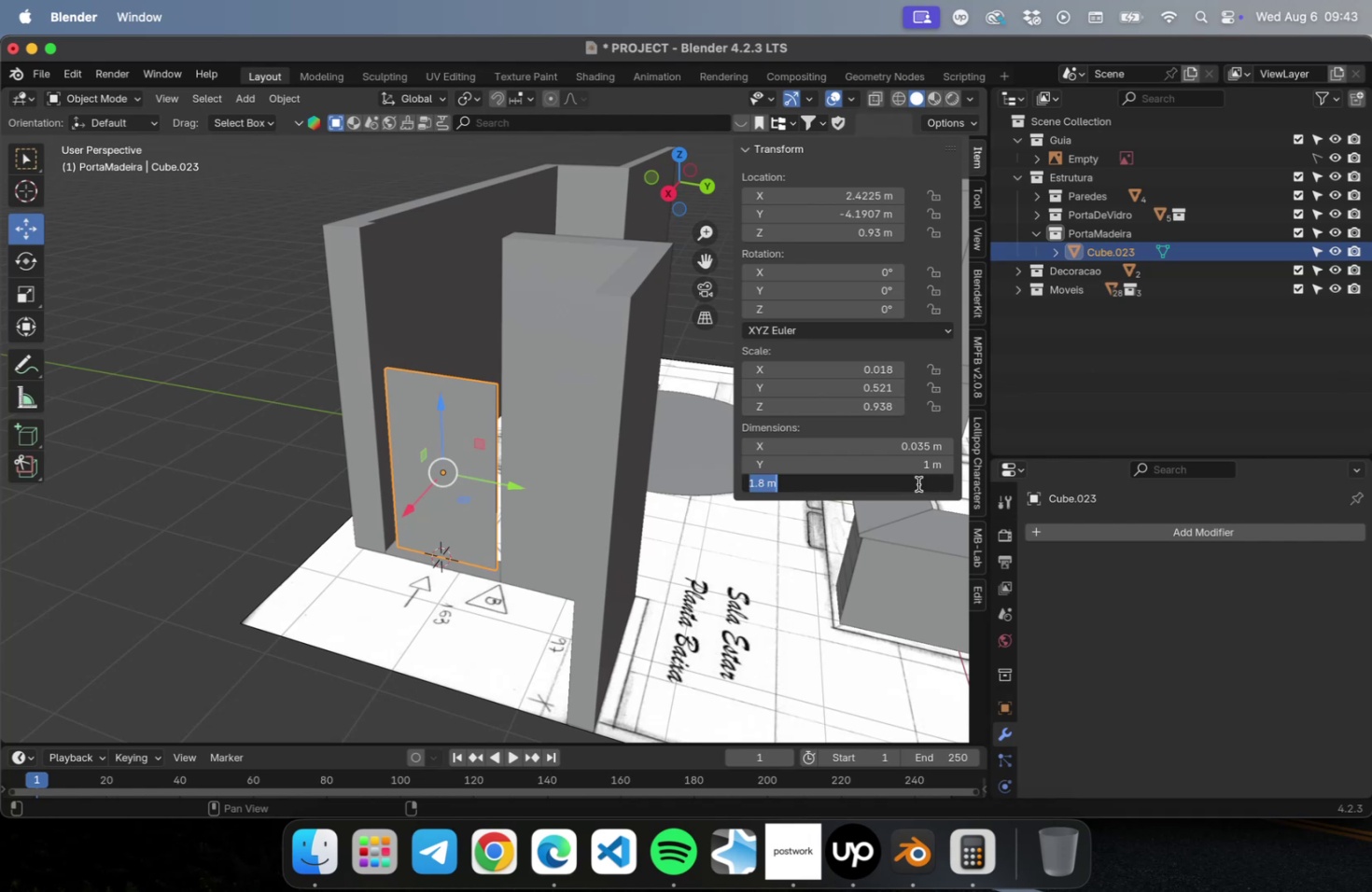 
key(2)
 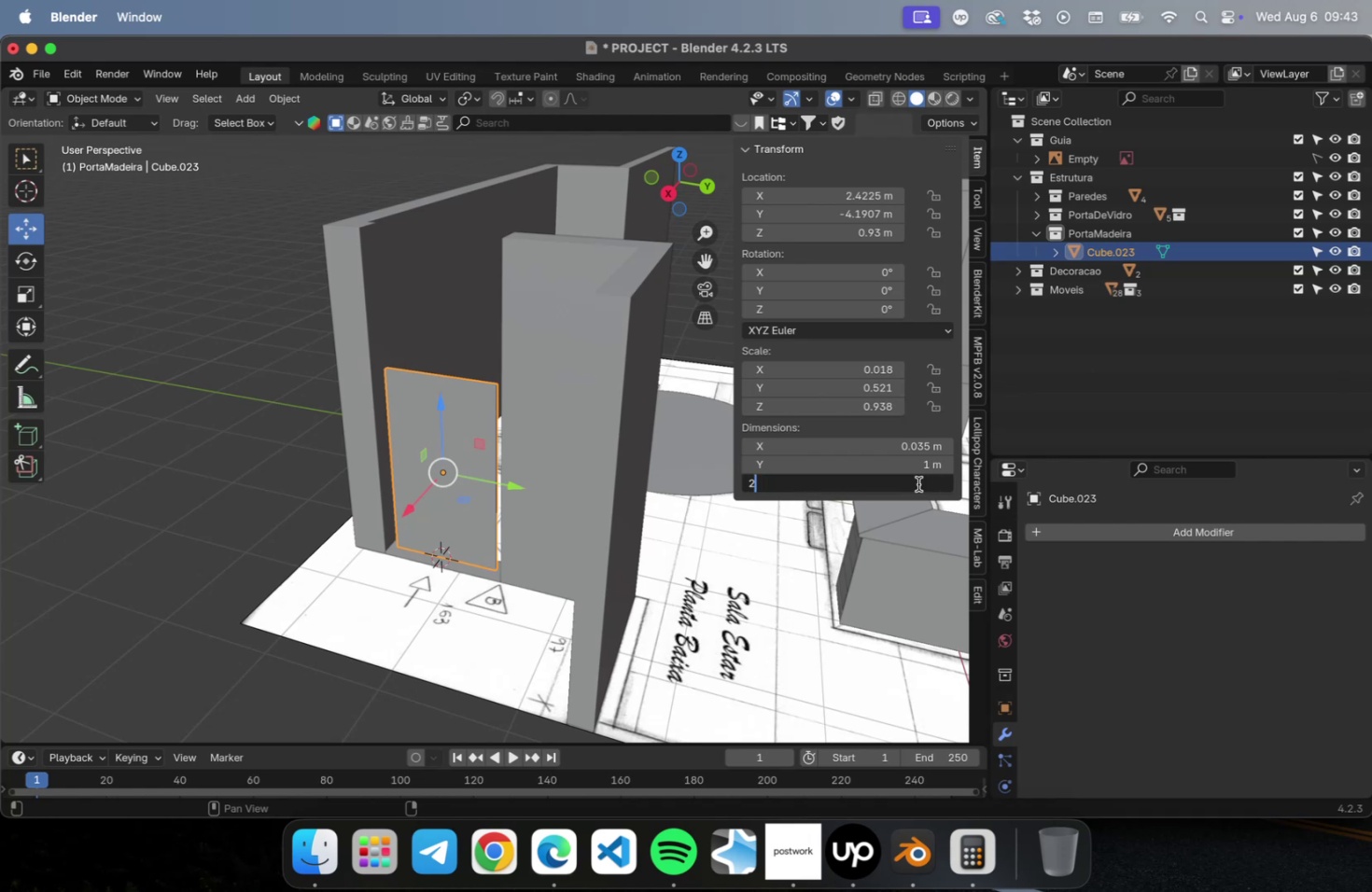 
key(Period)
 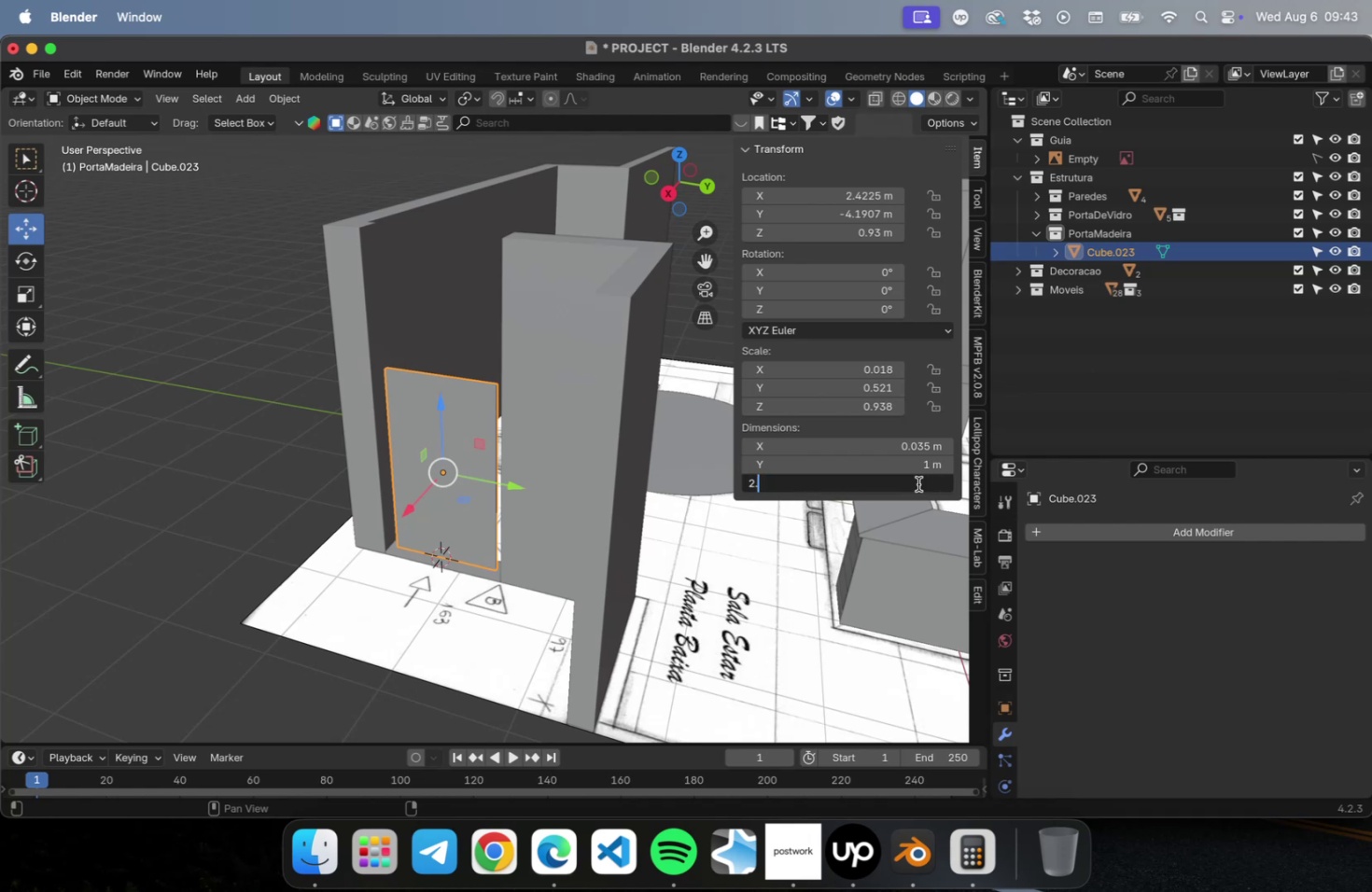 
key(2)
 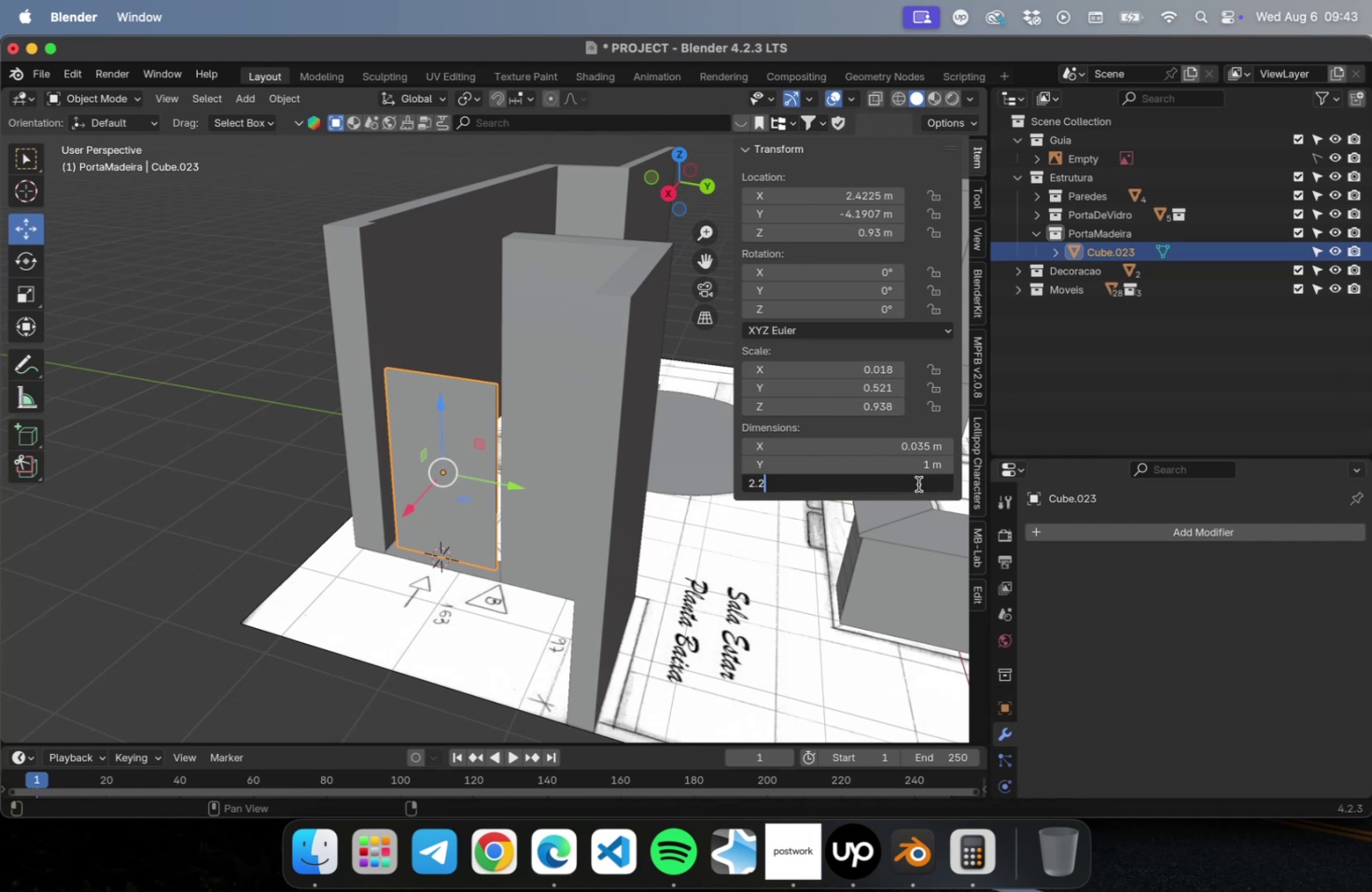 
key(Meta+A)
 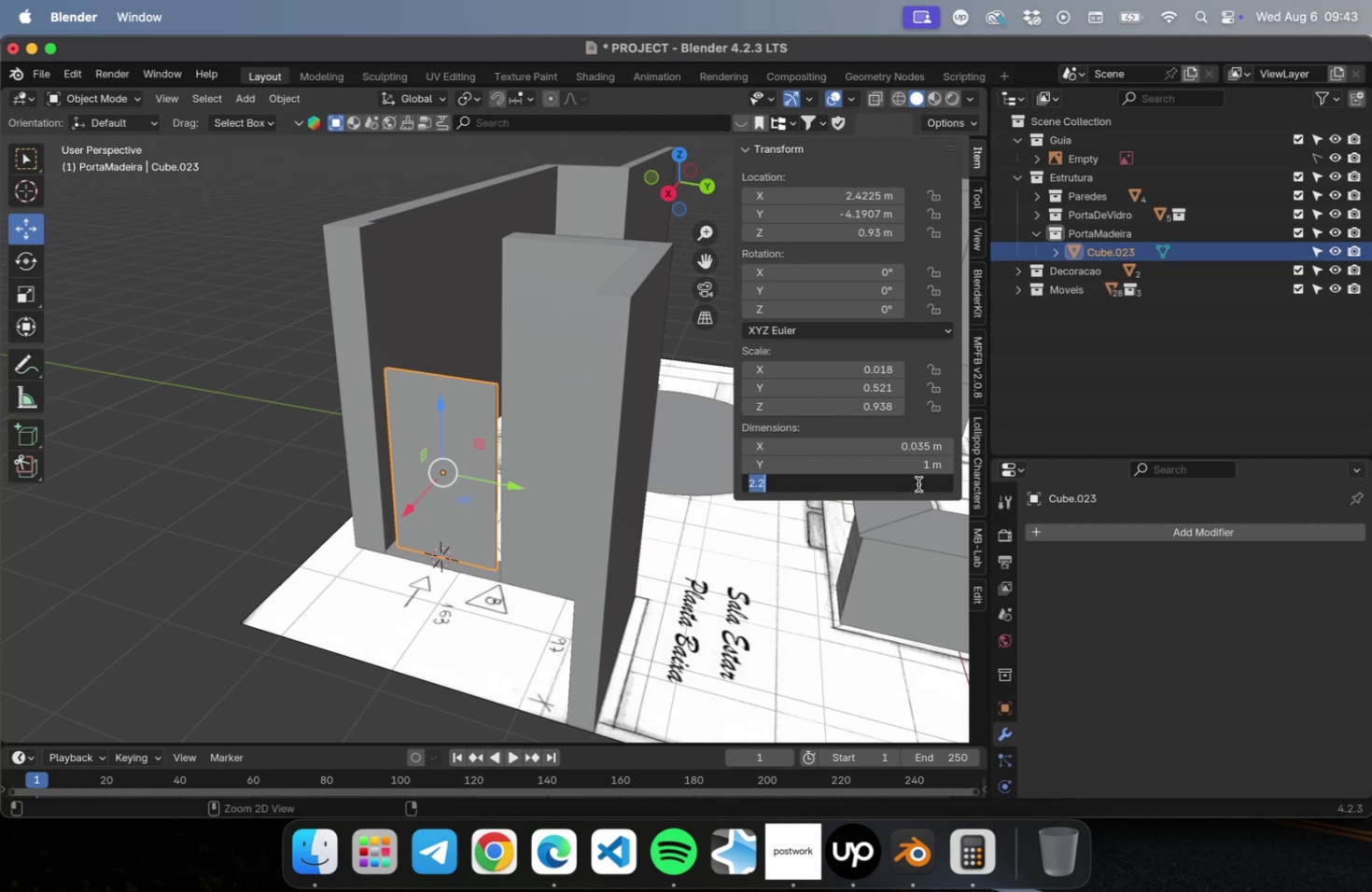 
key(Meta+C)
 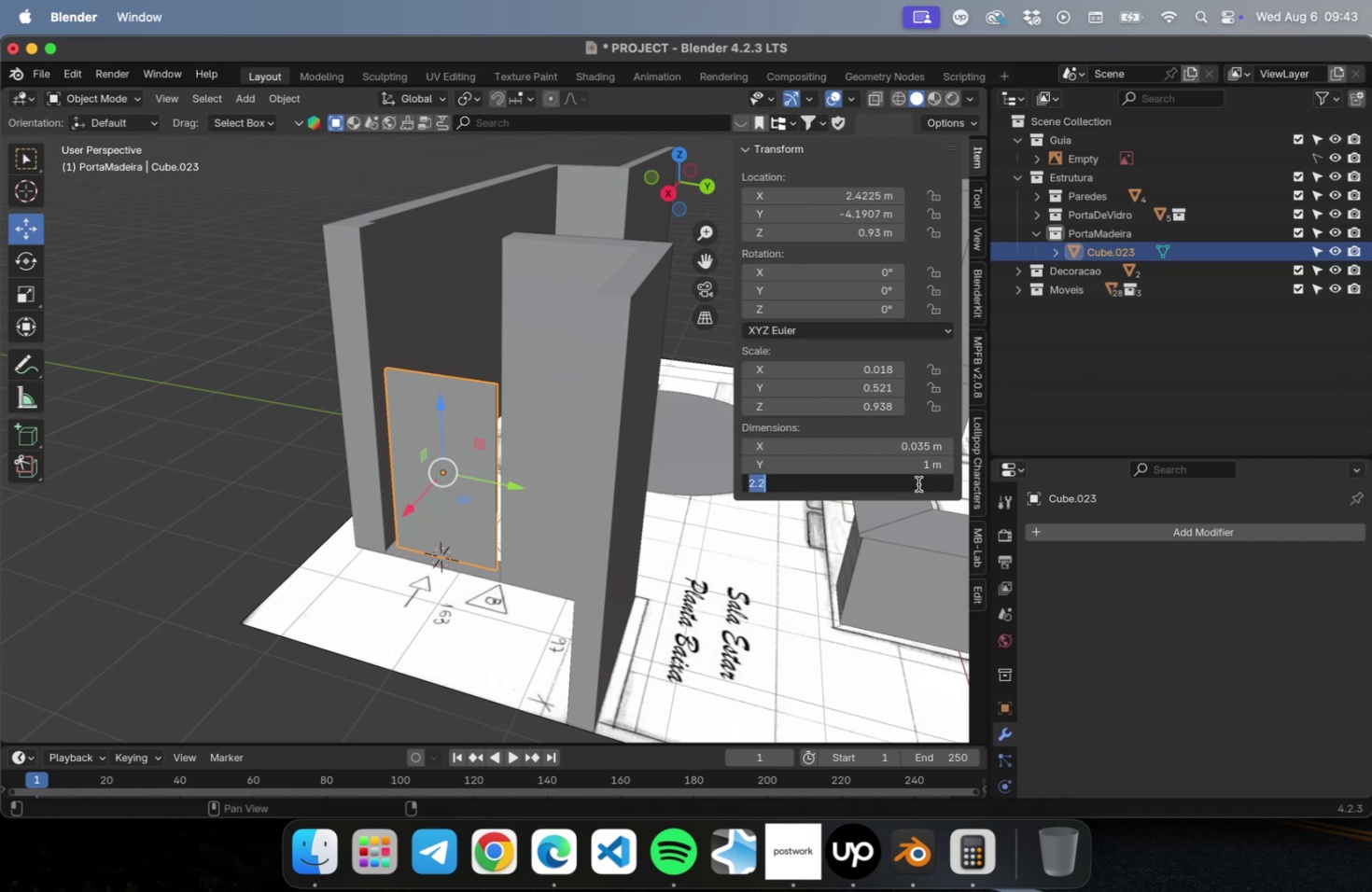 
key(Enter)
 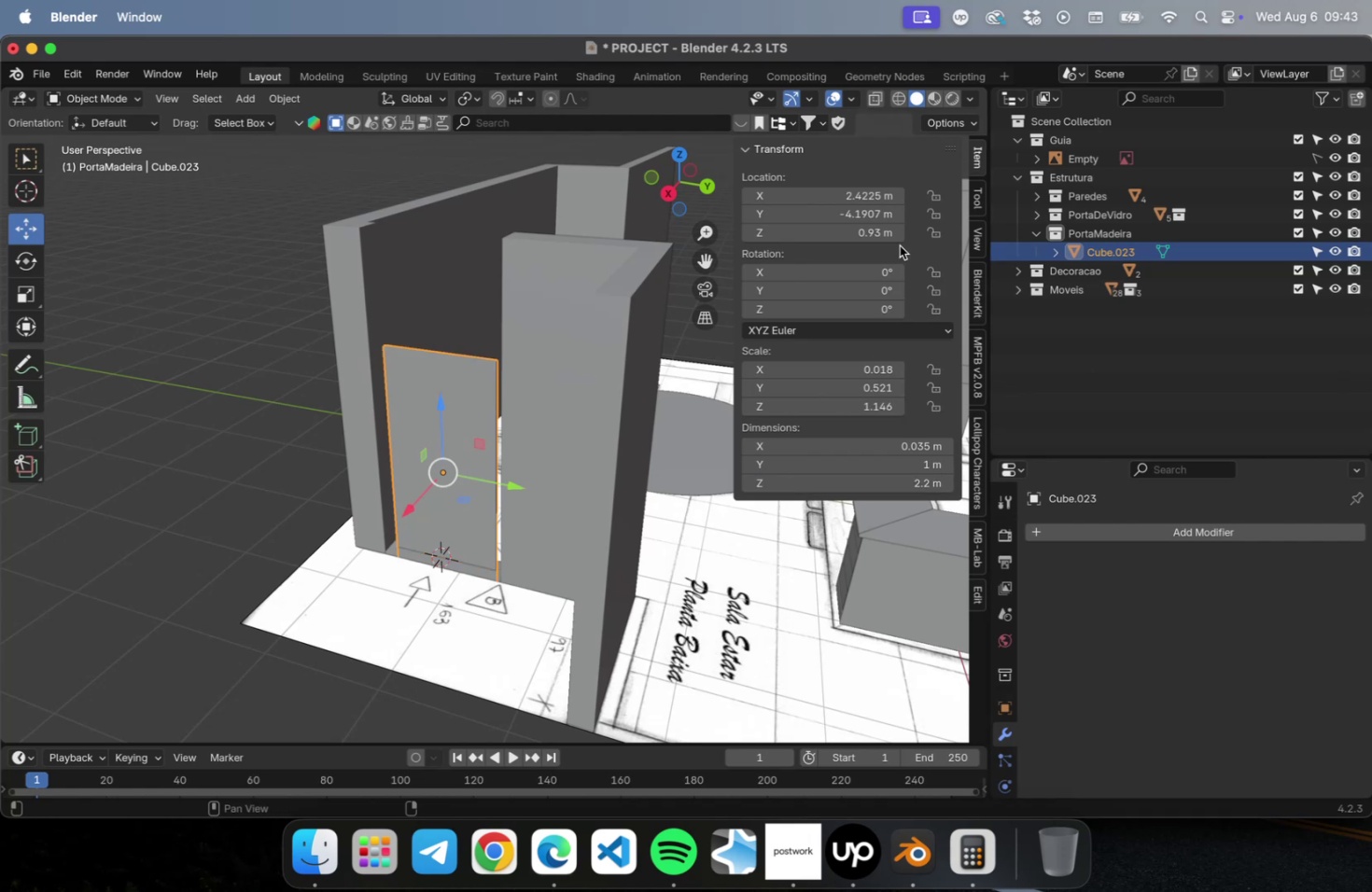 
left_click([866, 231])
 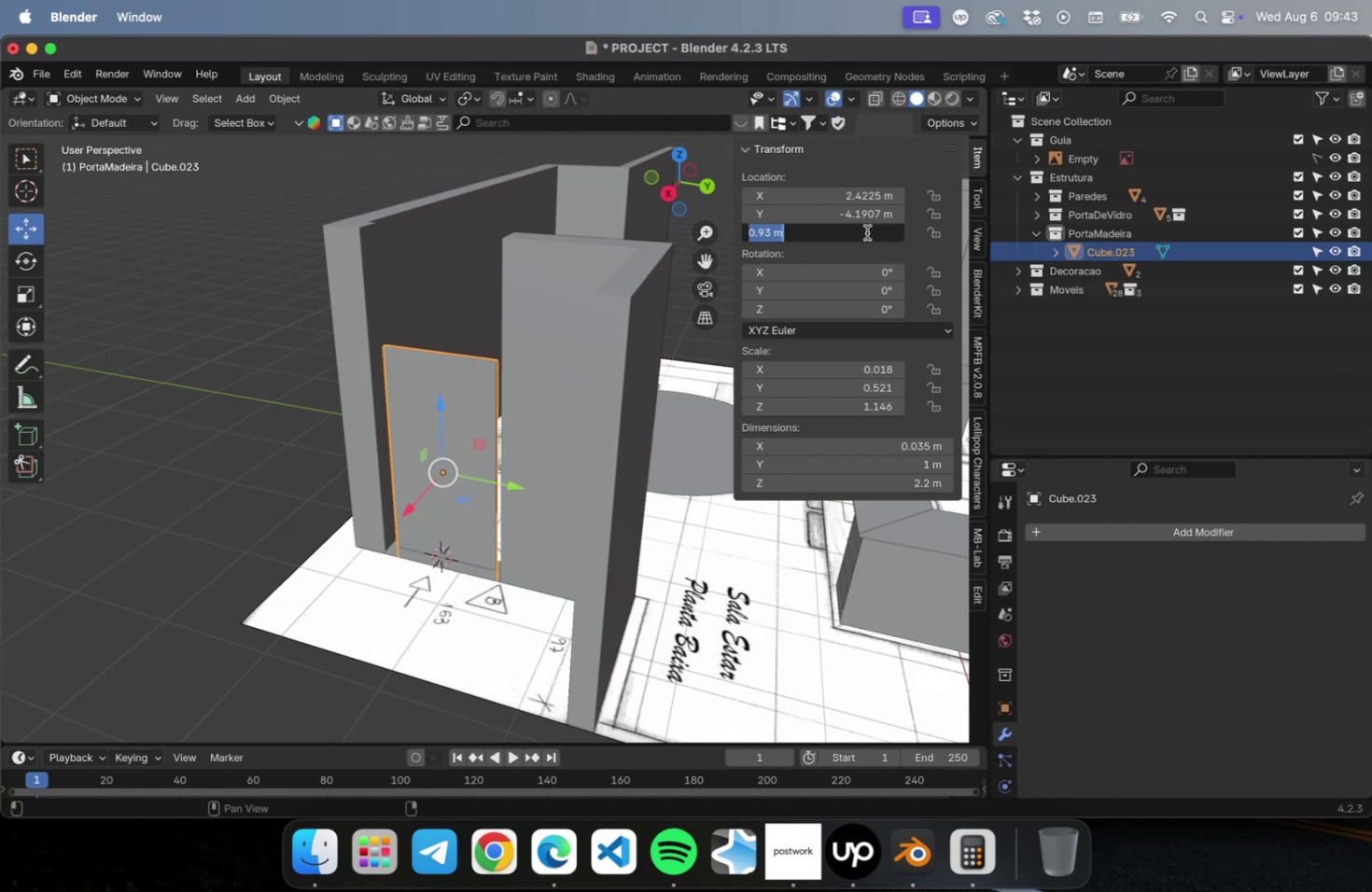 
key(Meta+V)
 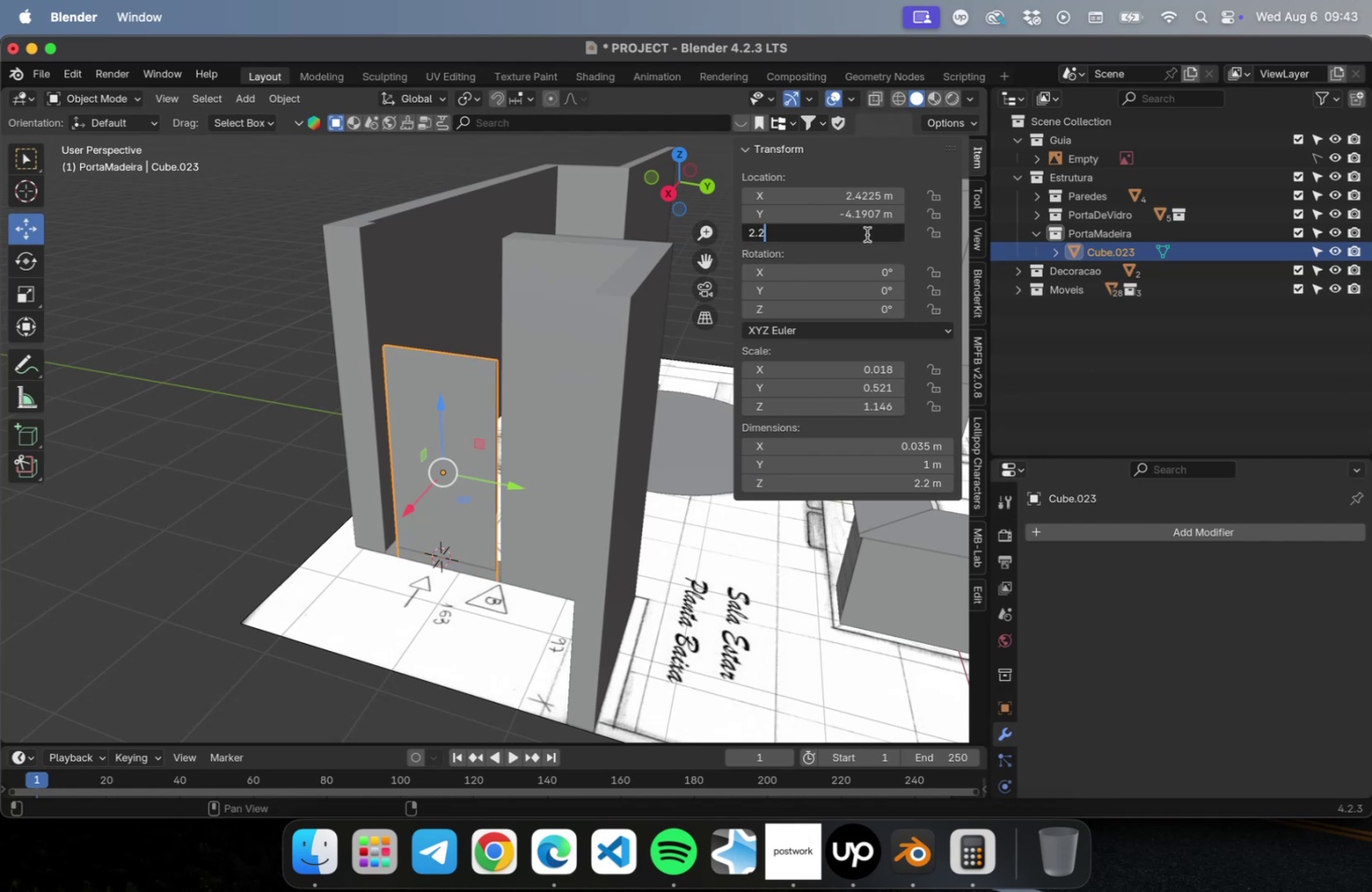 
key(Slash)
 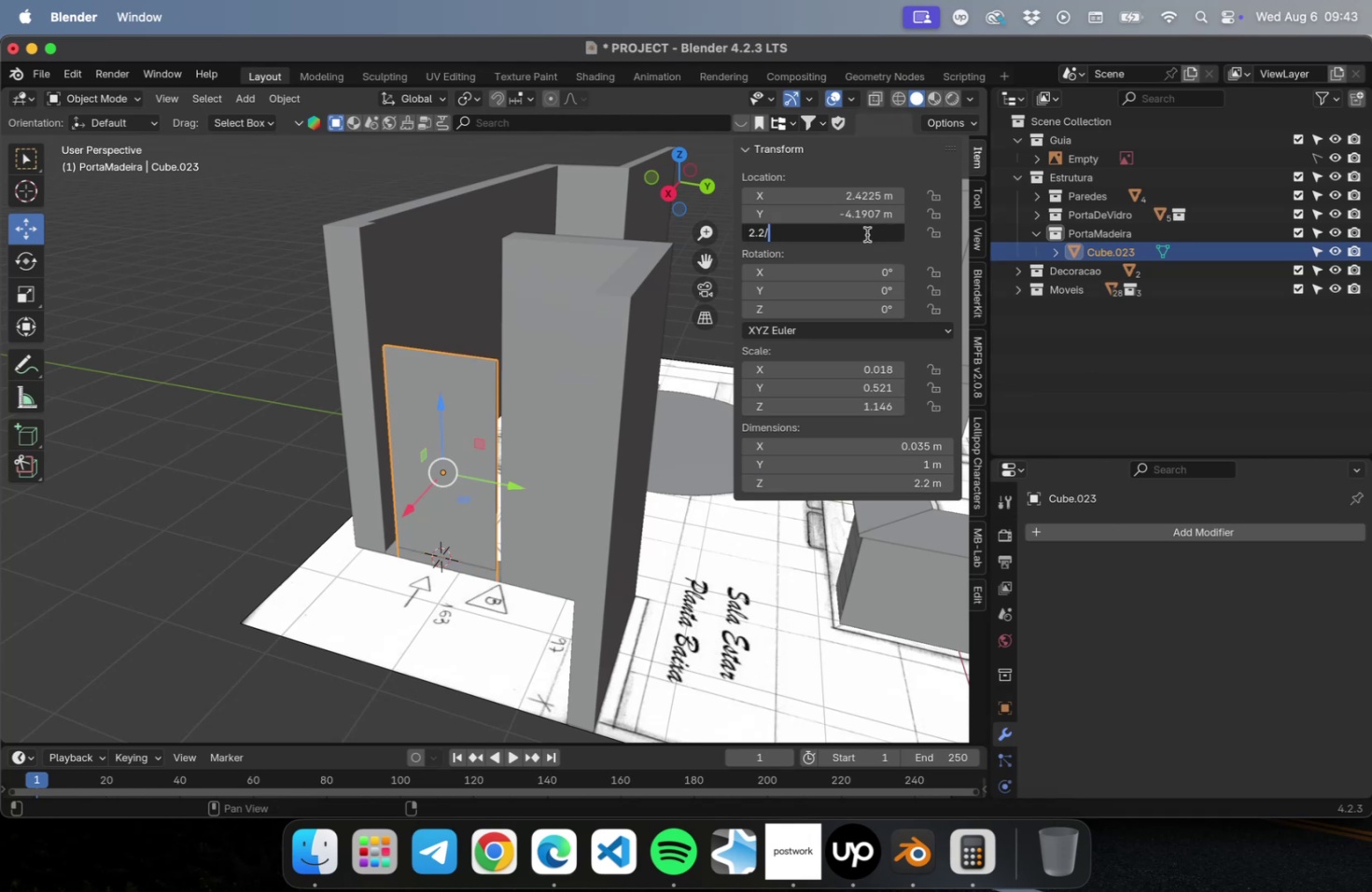 
key(2)
 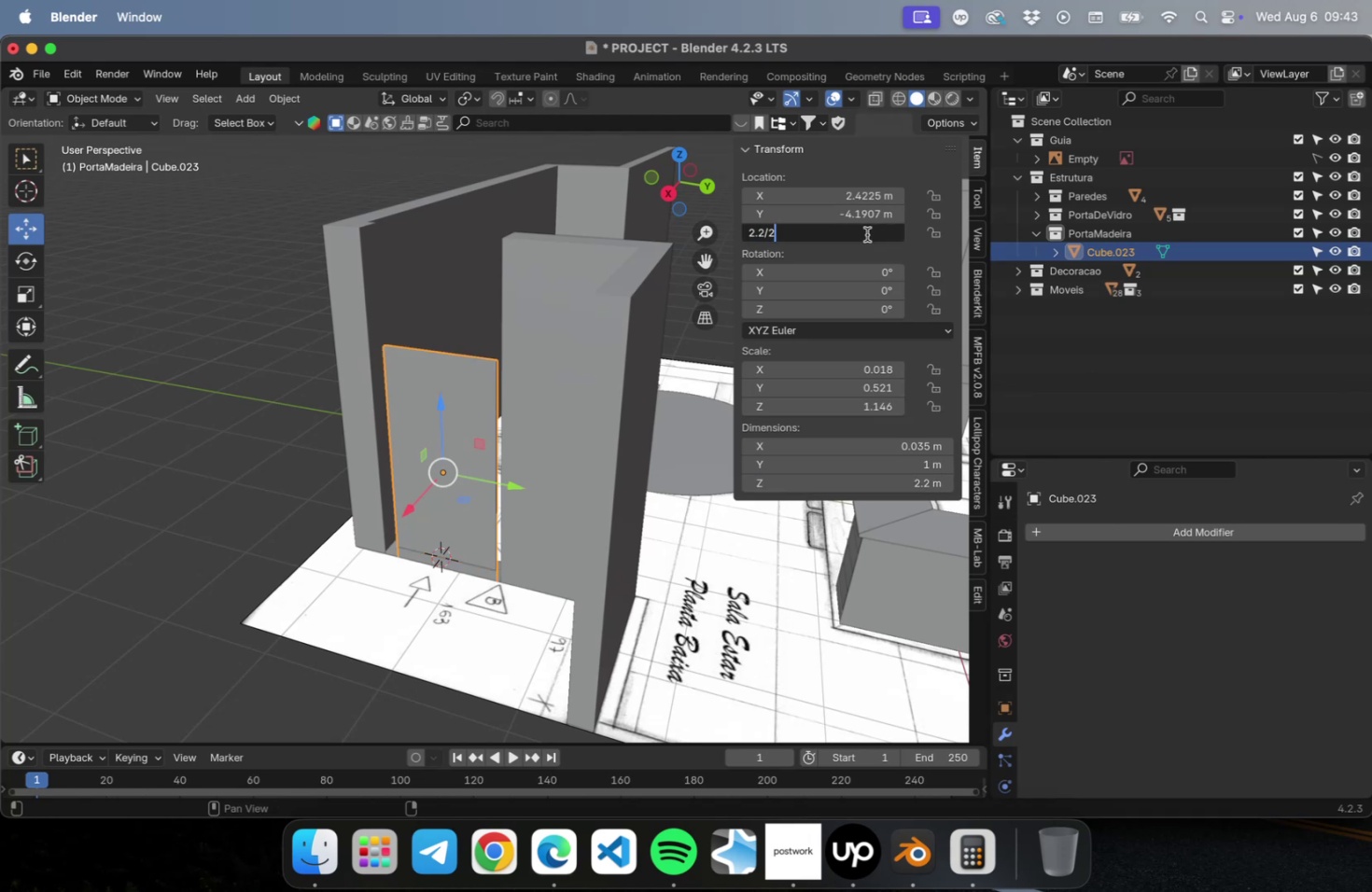 
key(Enter)
 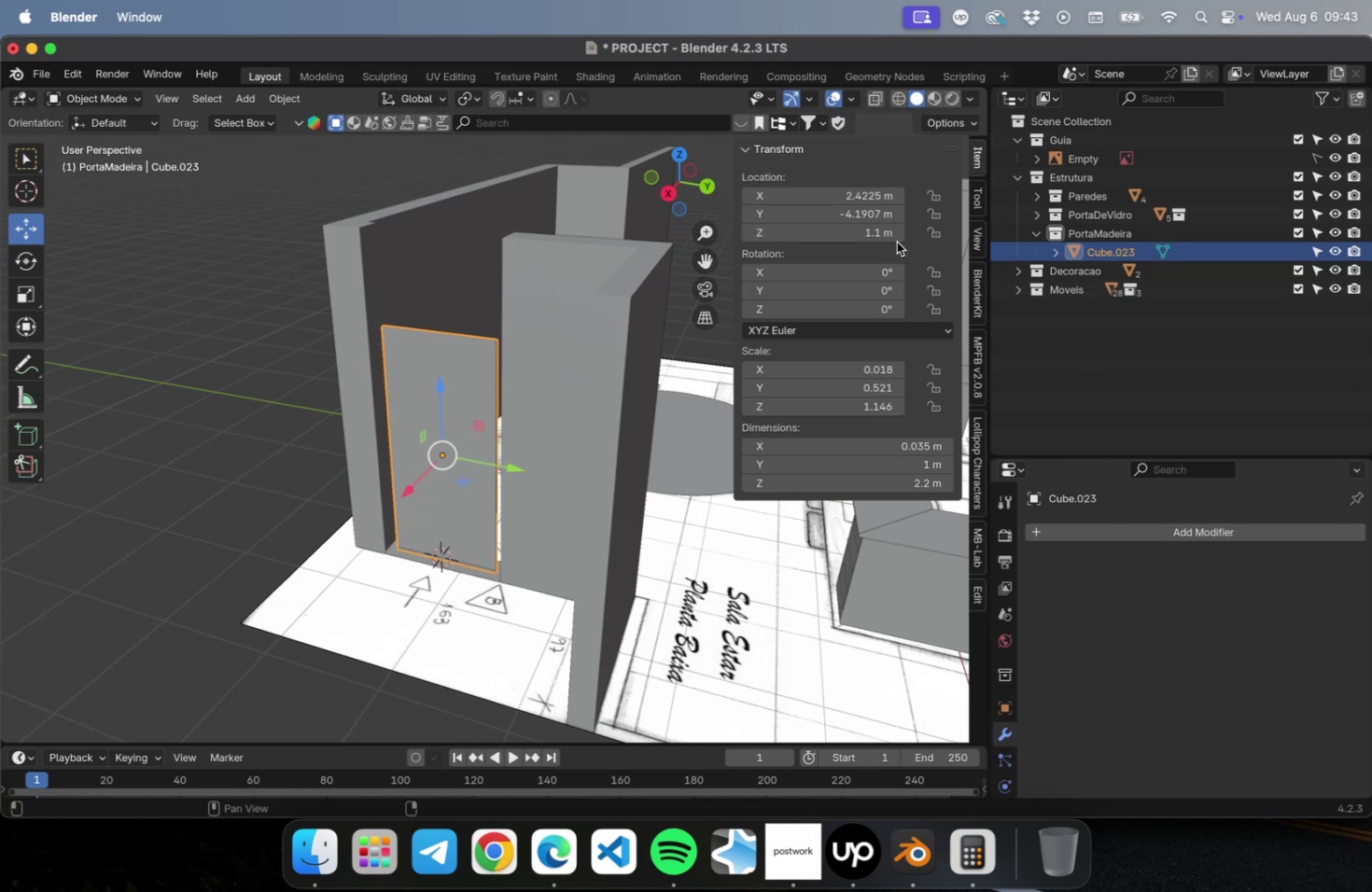 
left_click([899, 236])
 